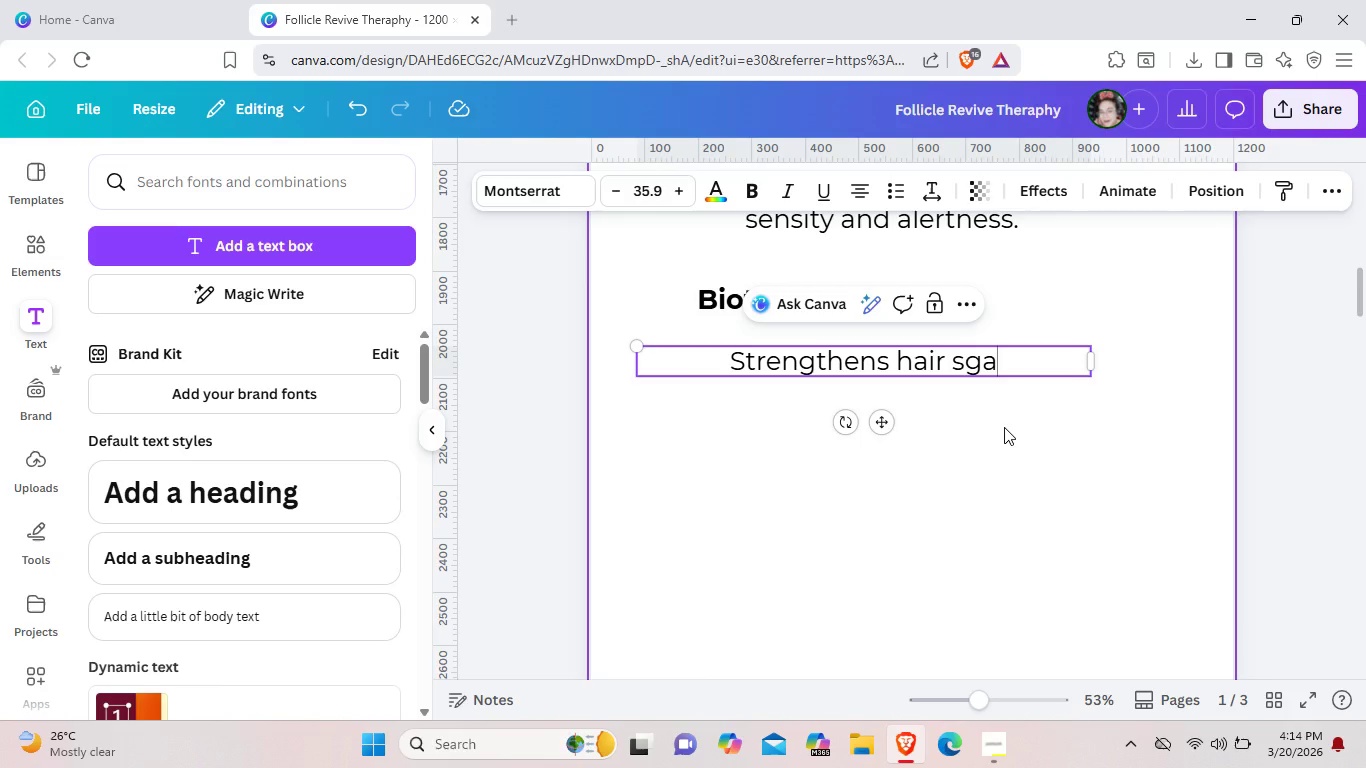 
key(Backspace)
key(Backspace)
type(hafts from the root, supportinb)
key(Backspace)
type(g)
 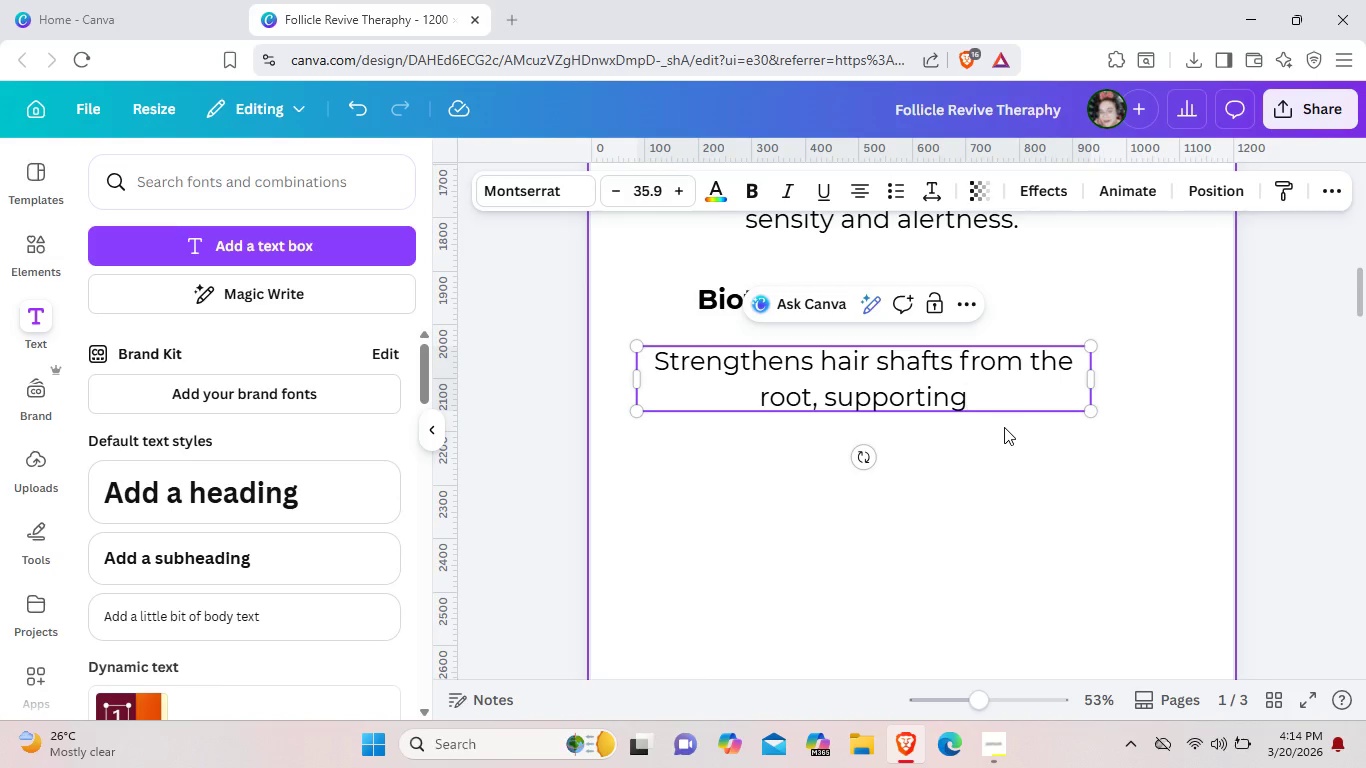 
type( and struc)
 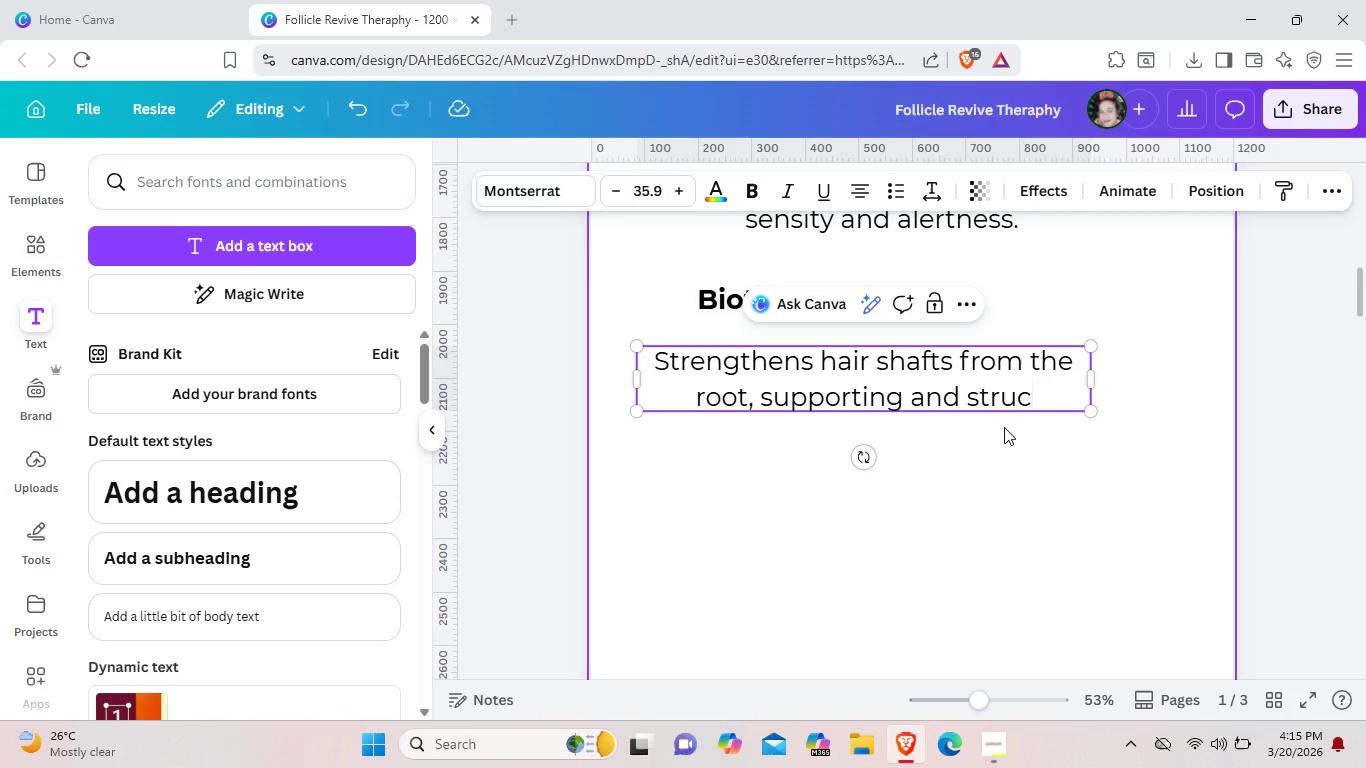 
type(ru)
key(Backspace)
key(Backspace)
type(tu)
 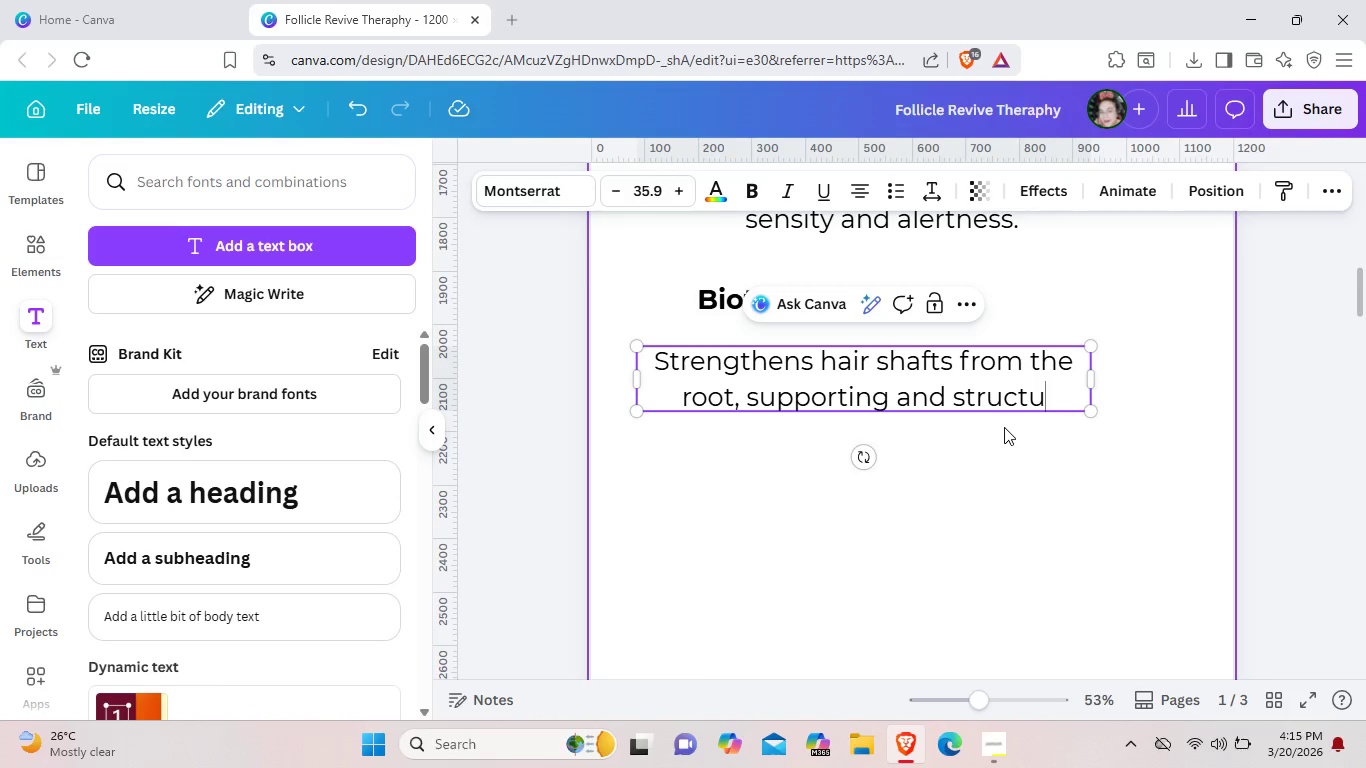 
wait(22.22)
 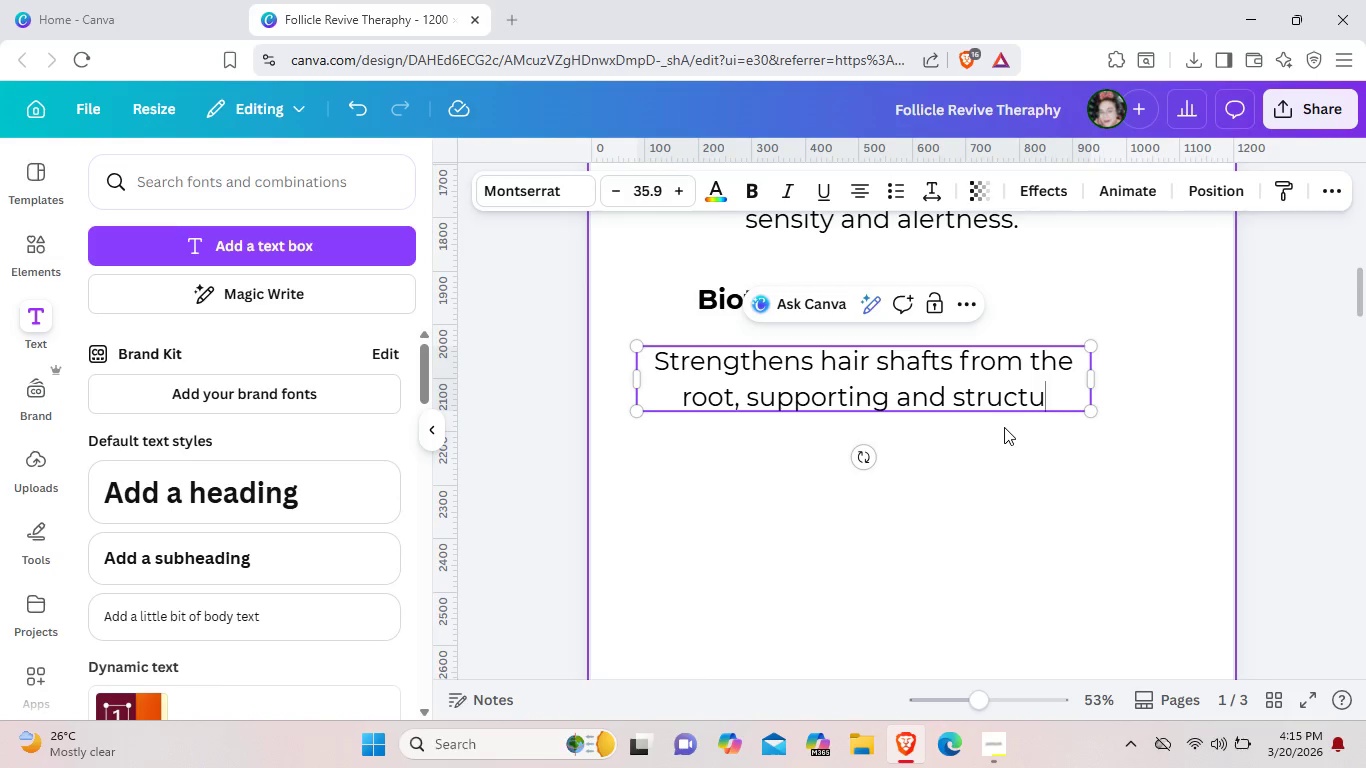 
key(Backspace)
key(Backspace)
key(Backspace)
key(Backspace)
key(Backspace)
key(Backspace)
key(Backspace)
key(Backspace)
key(Backspace)
key(Backspace)
key(Backspace)
type(keatin)
 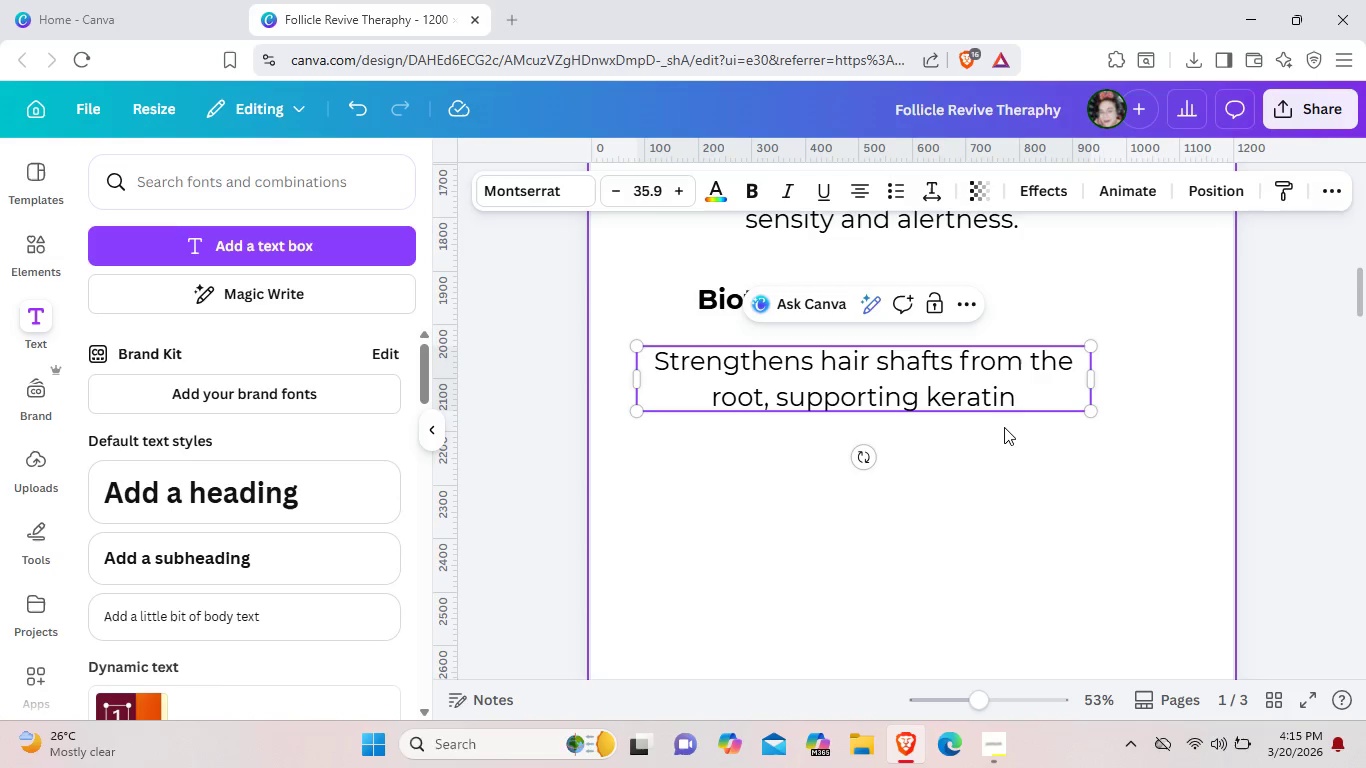 
hold_key(key=R, duration=0.31)
 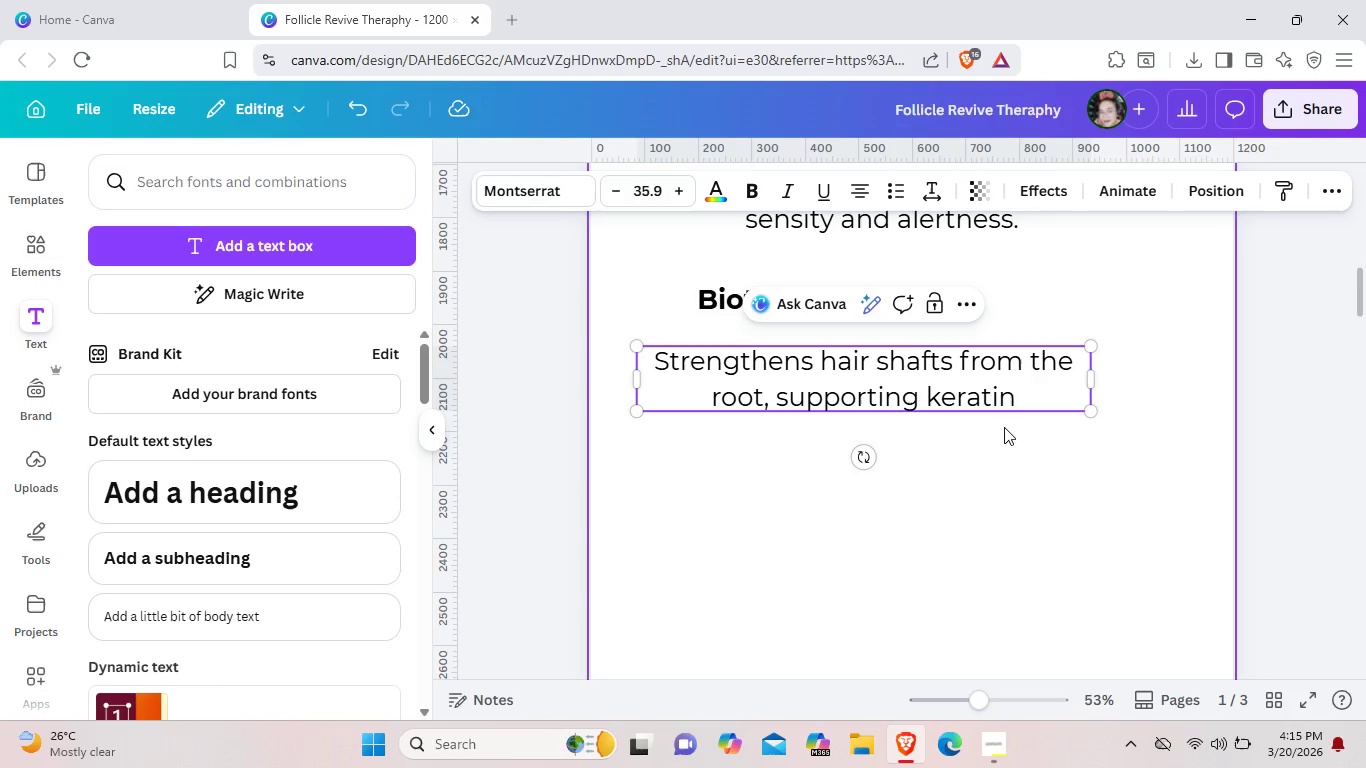 
wait(10.09)
 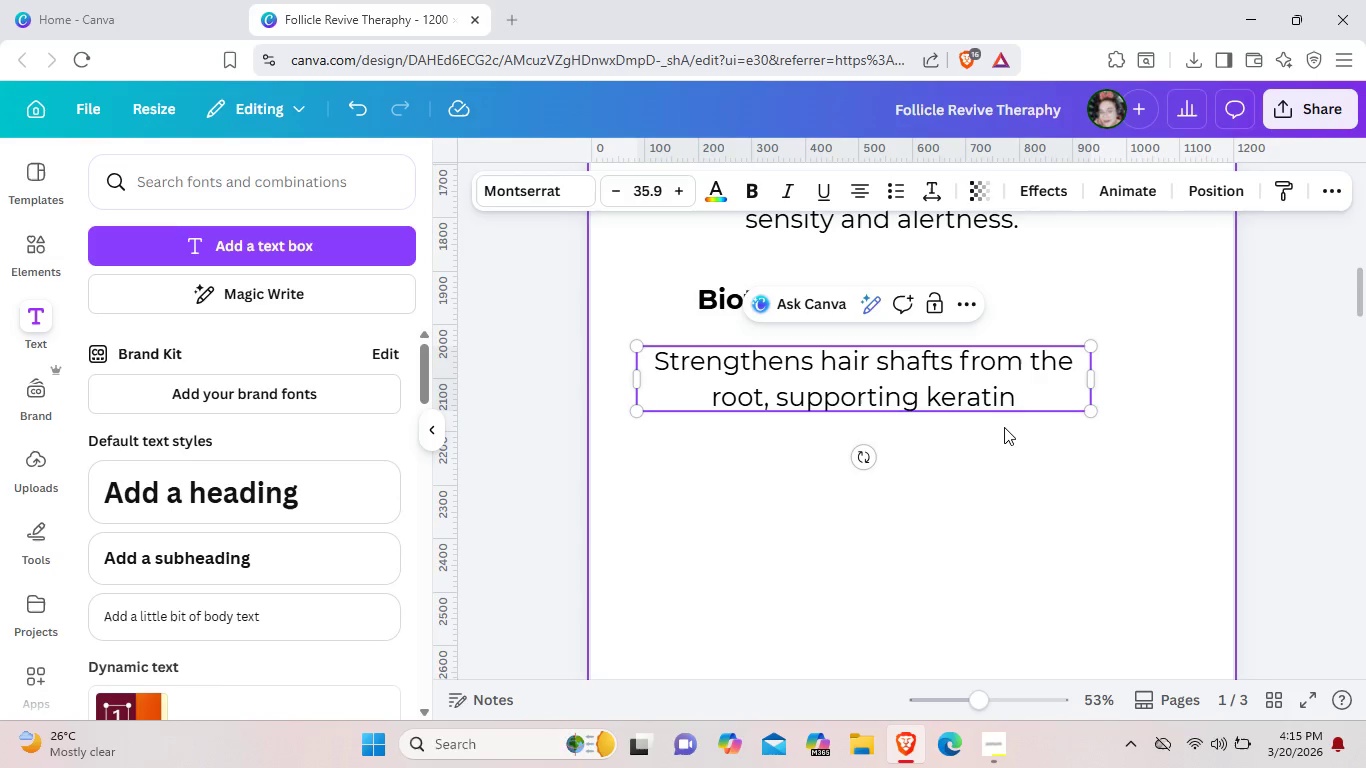 
type(, supporting keara)
key(Backspace)
key(Backspace)
key(Backspace)
type(ratin production and structuraa)
key(Backspace)
type(l)
 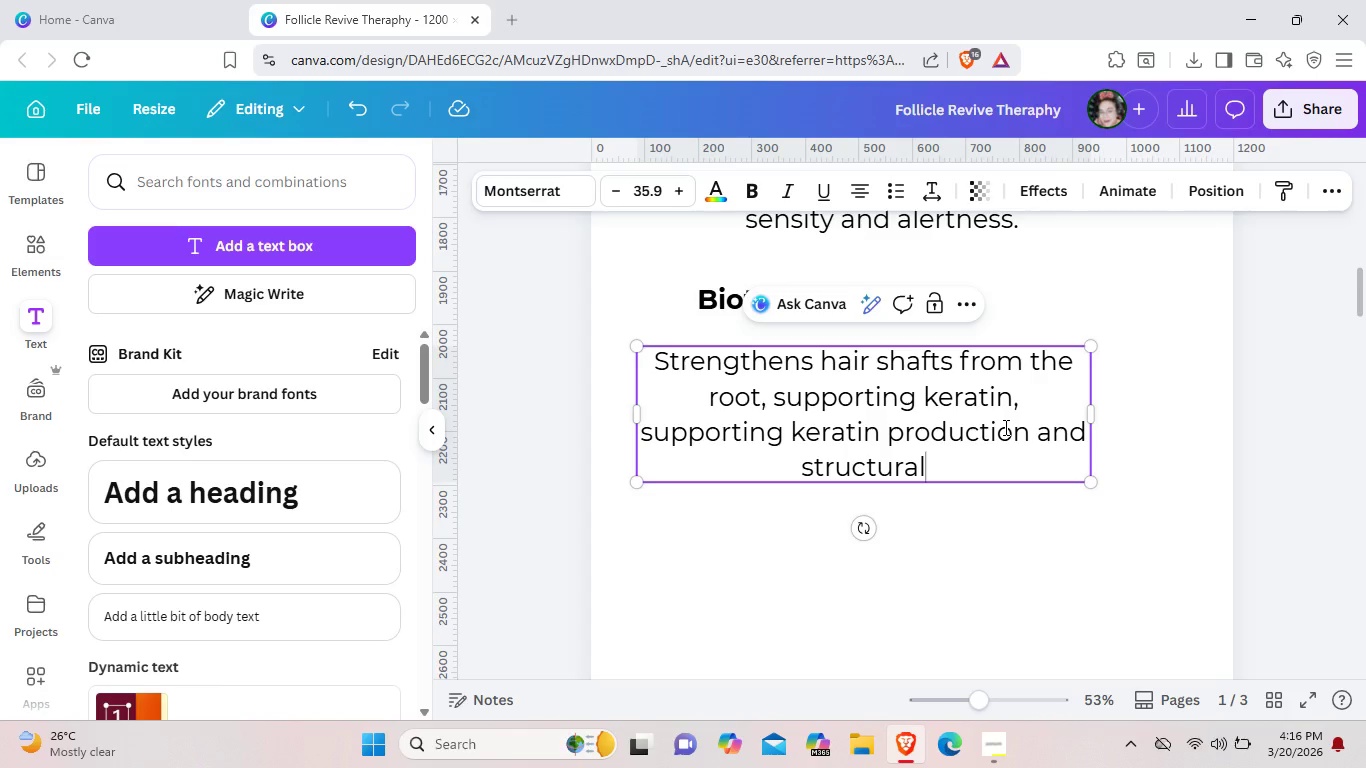 
type( integ)
 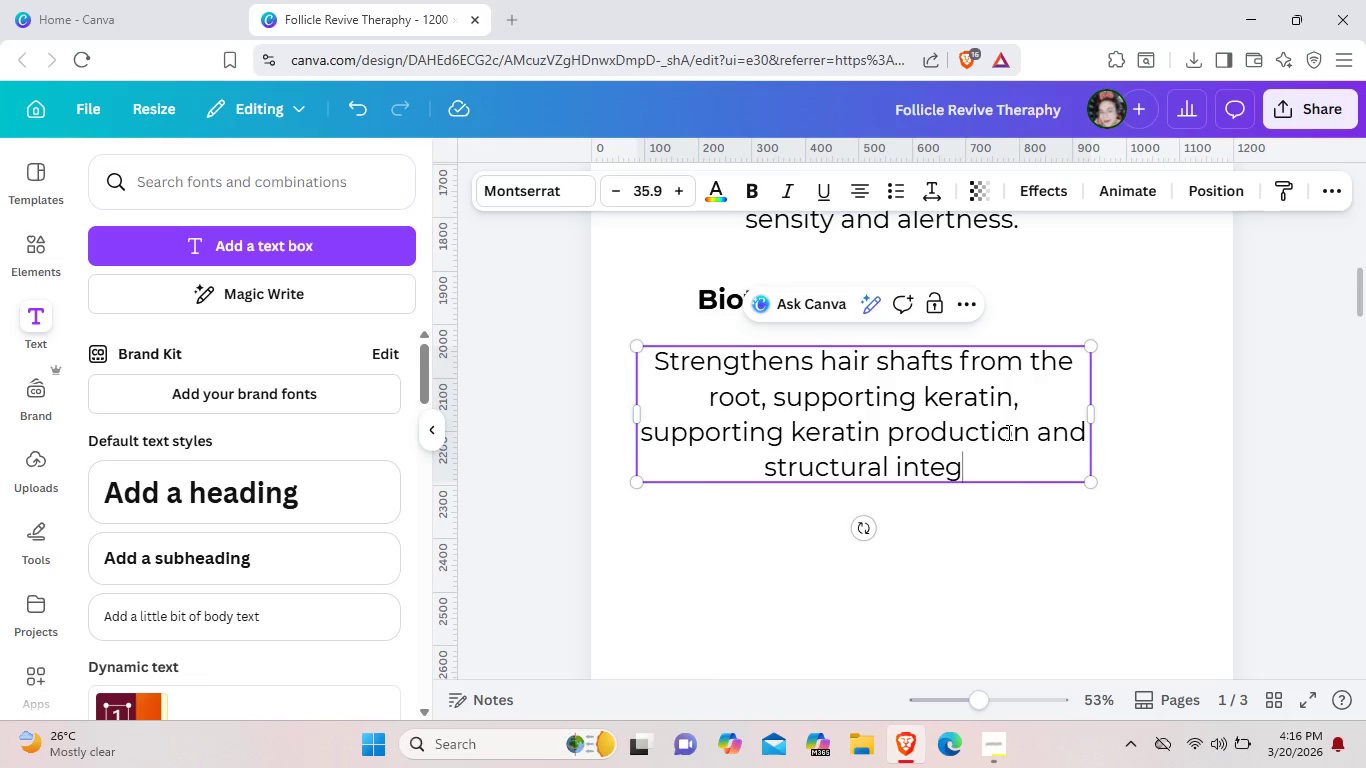 
type(rity.)
 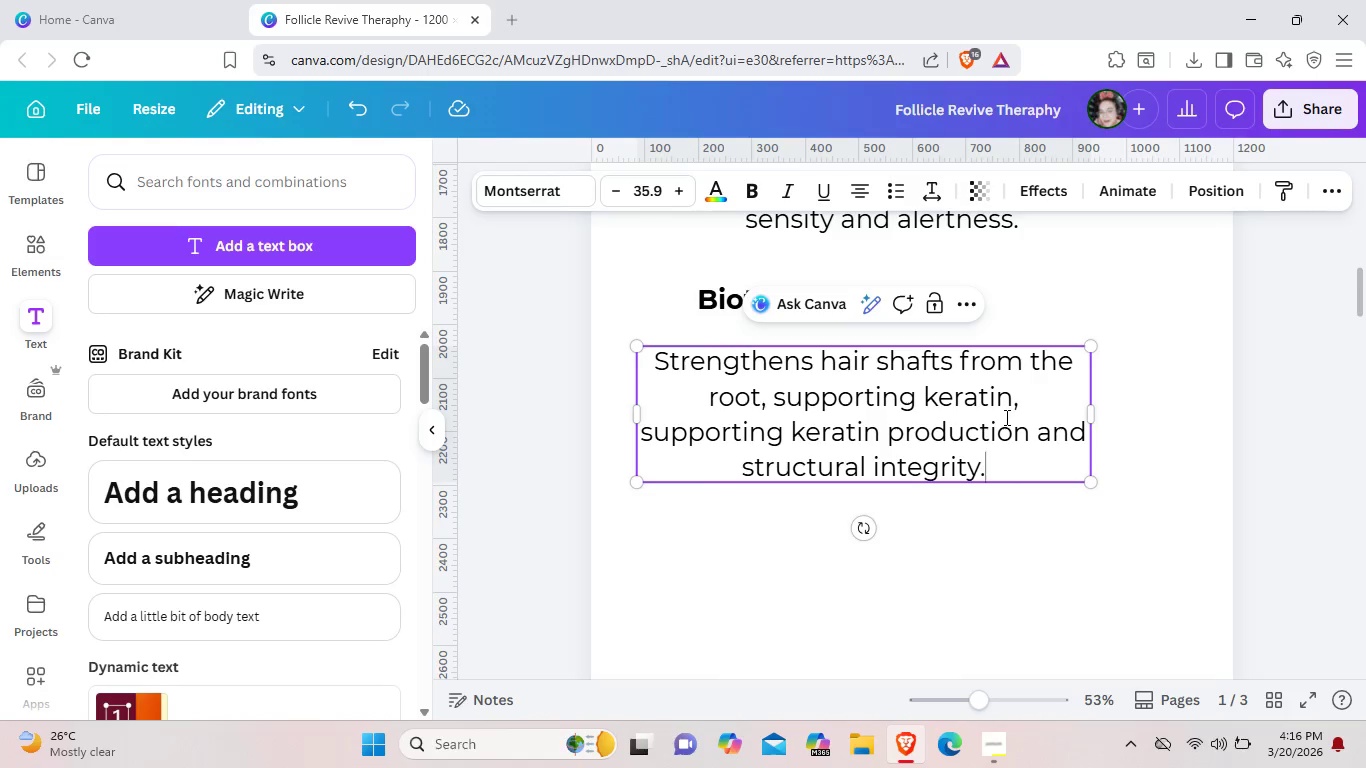 
wait(11.22)
 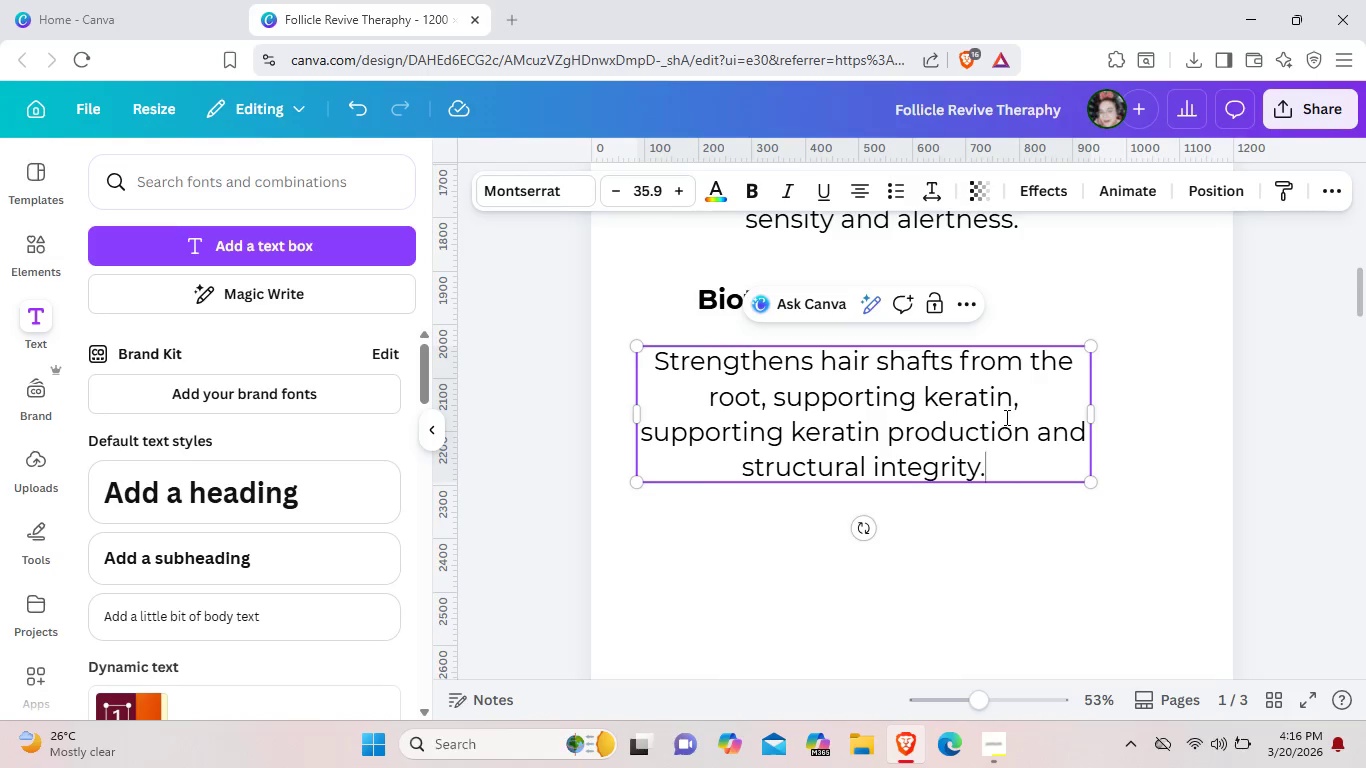 
left_click([1094, 531])
 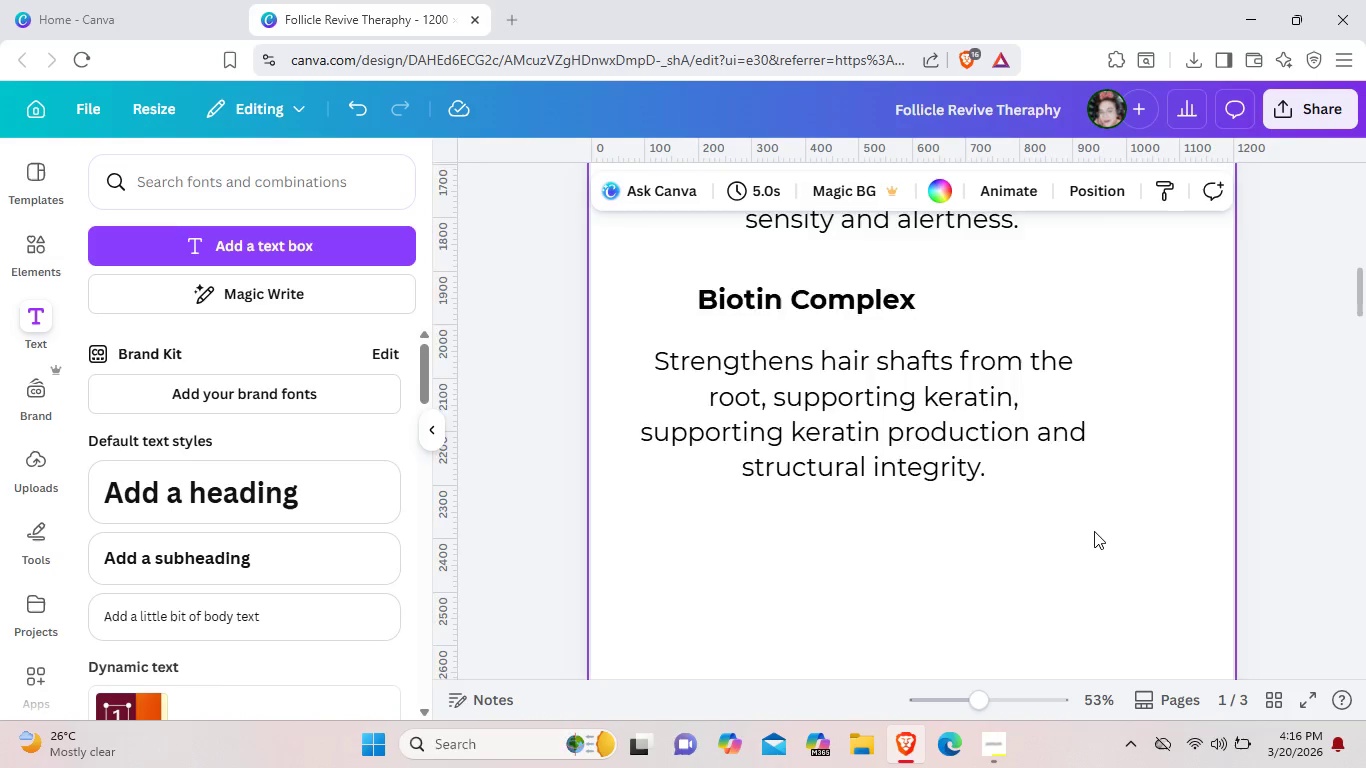 
scroll: coordinate [1094, 531], scroll_direction: up, amount: 3.0
 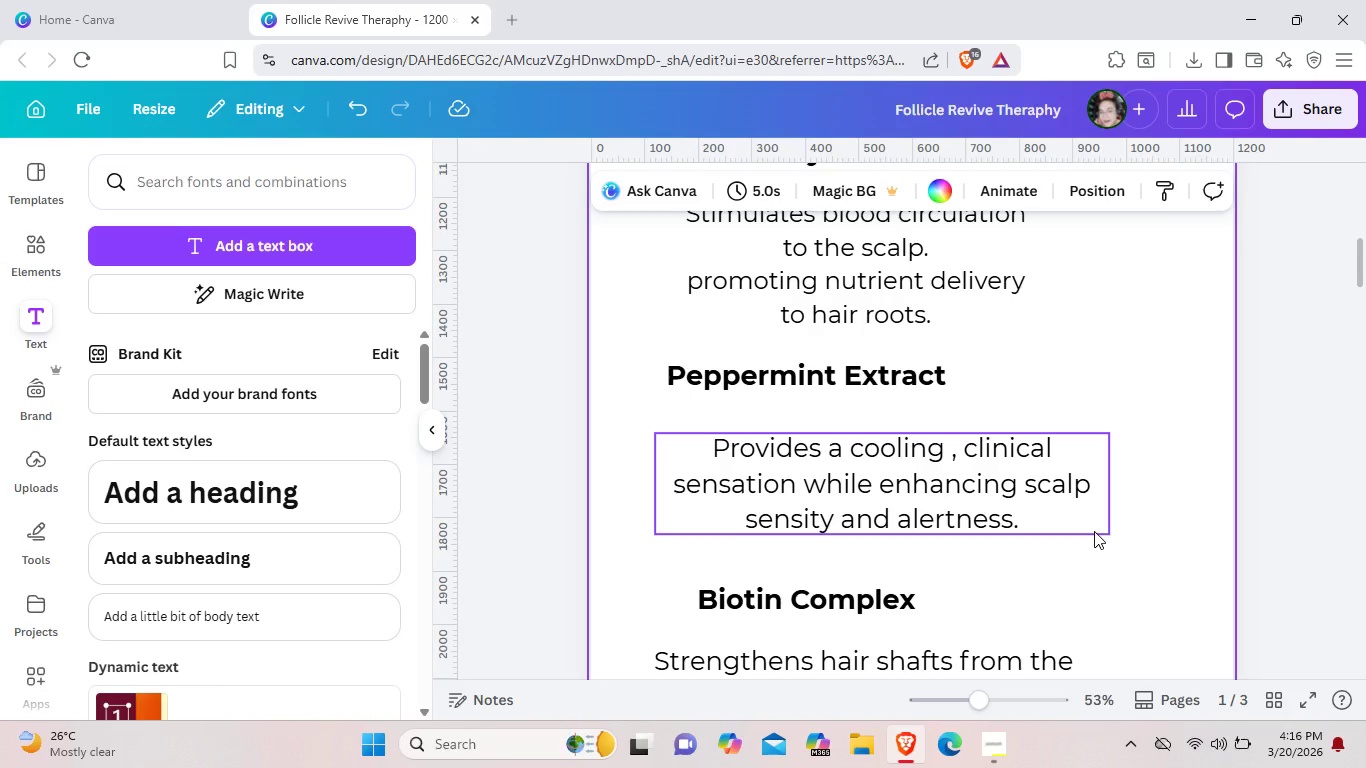 
scroll: coordinate [1094, 531], scroll_direction: down, amount: 2.0
 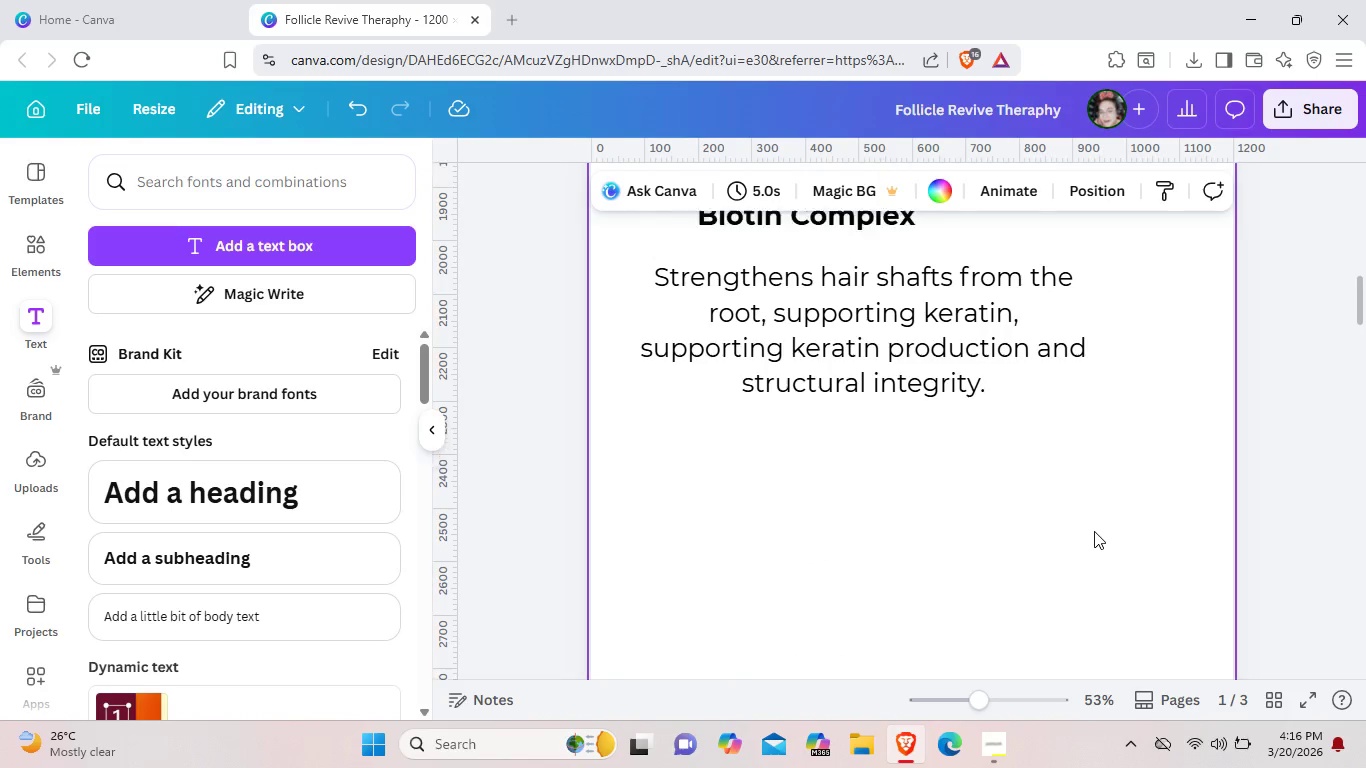 
scroll: coordinate [1094, 531], scroll_direction: up, amount: 1.0
 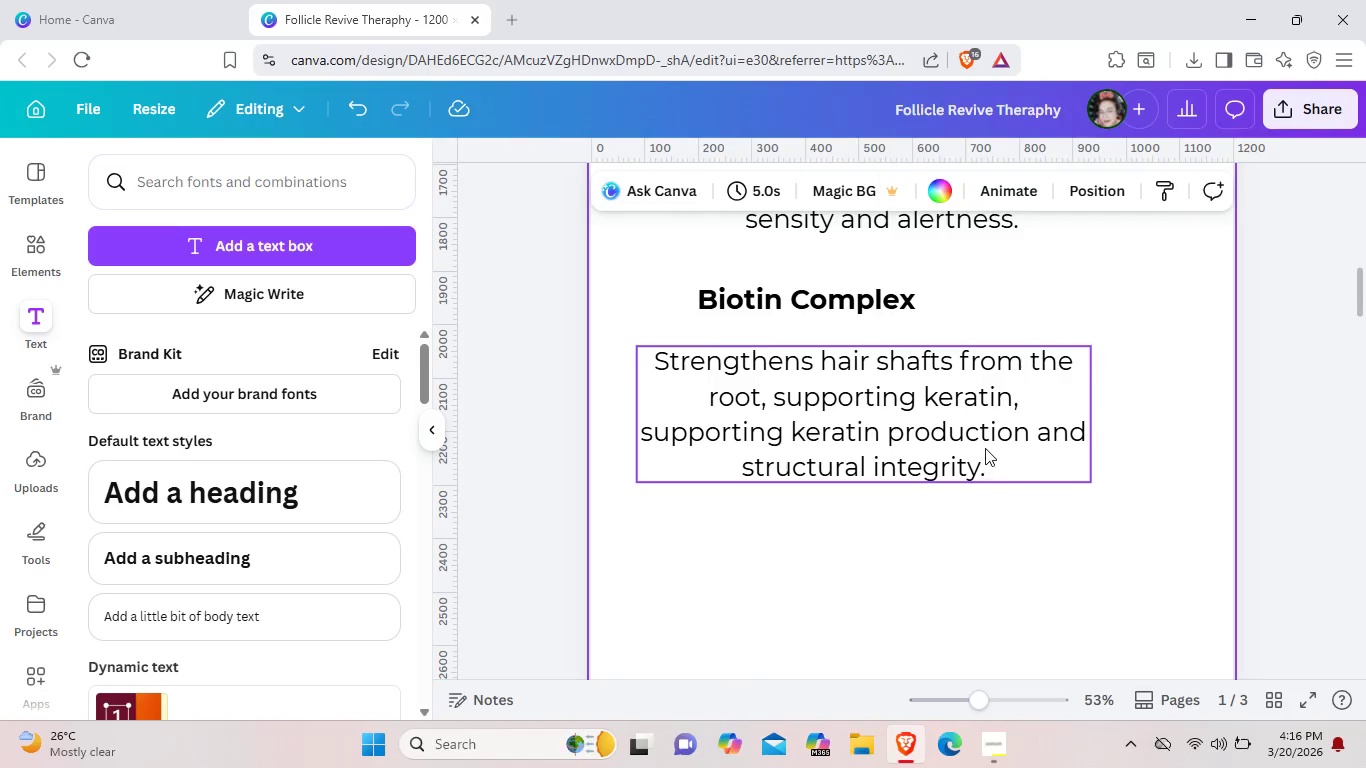 
left_click([985, 448])
 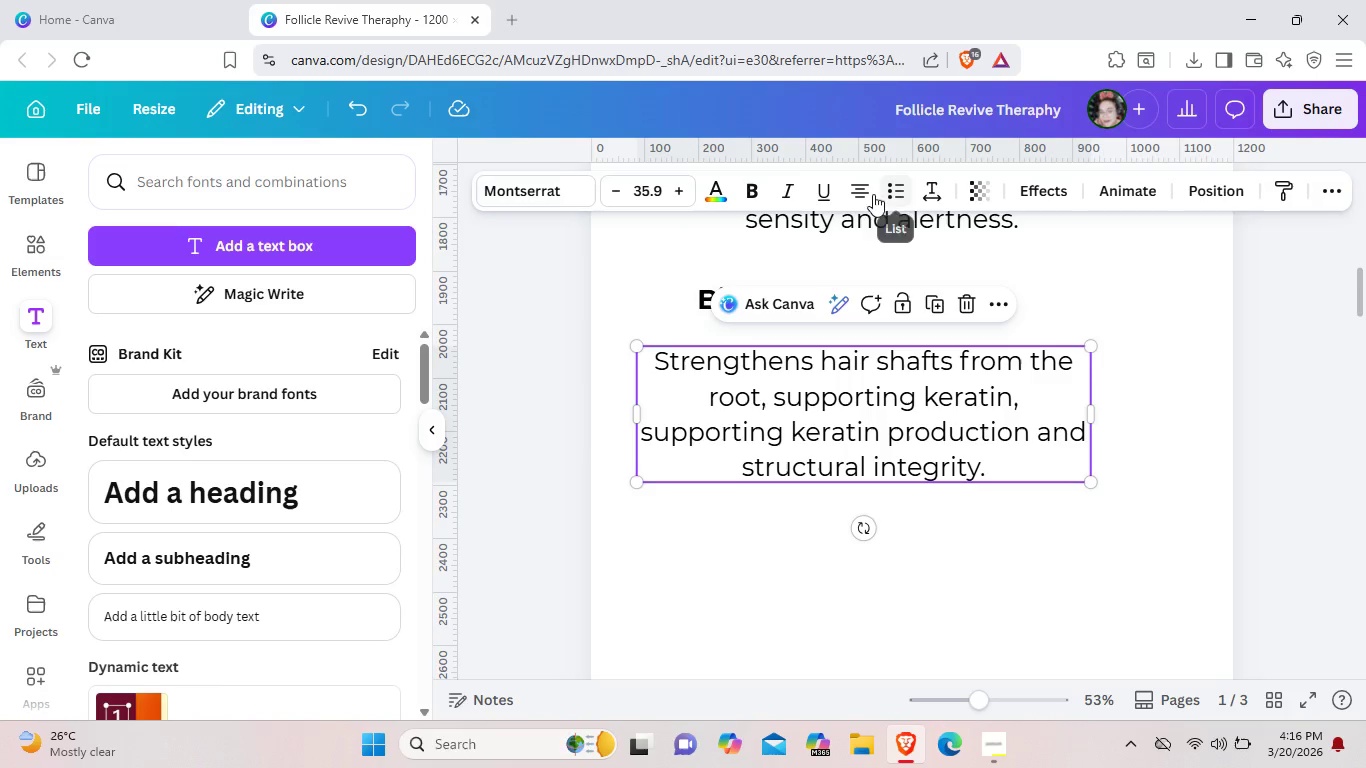 
left_click([863, 191])
 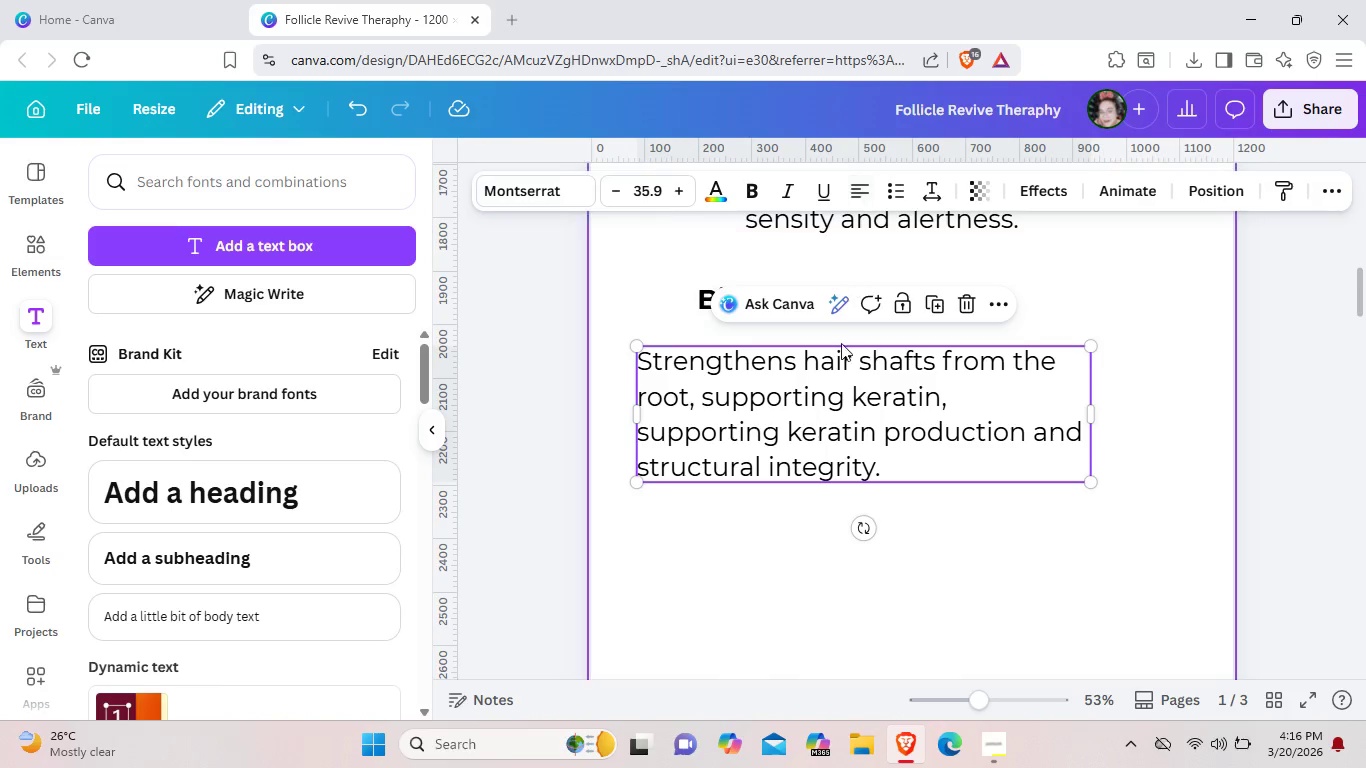 
scroll: coordinate [840, 345], scroll_direction: up, amount: 2.0
 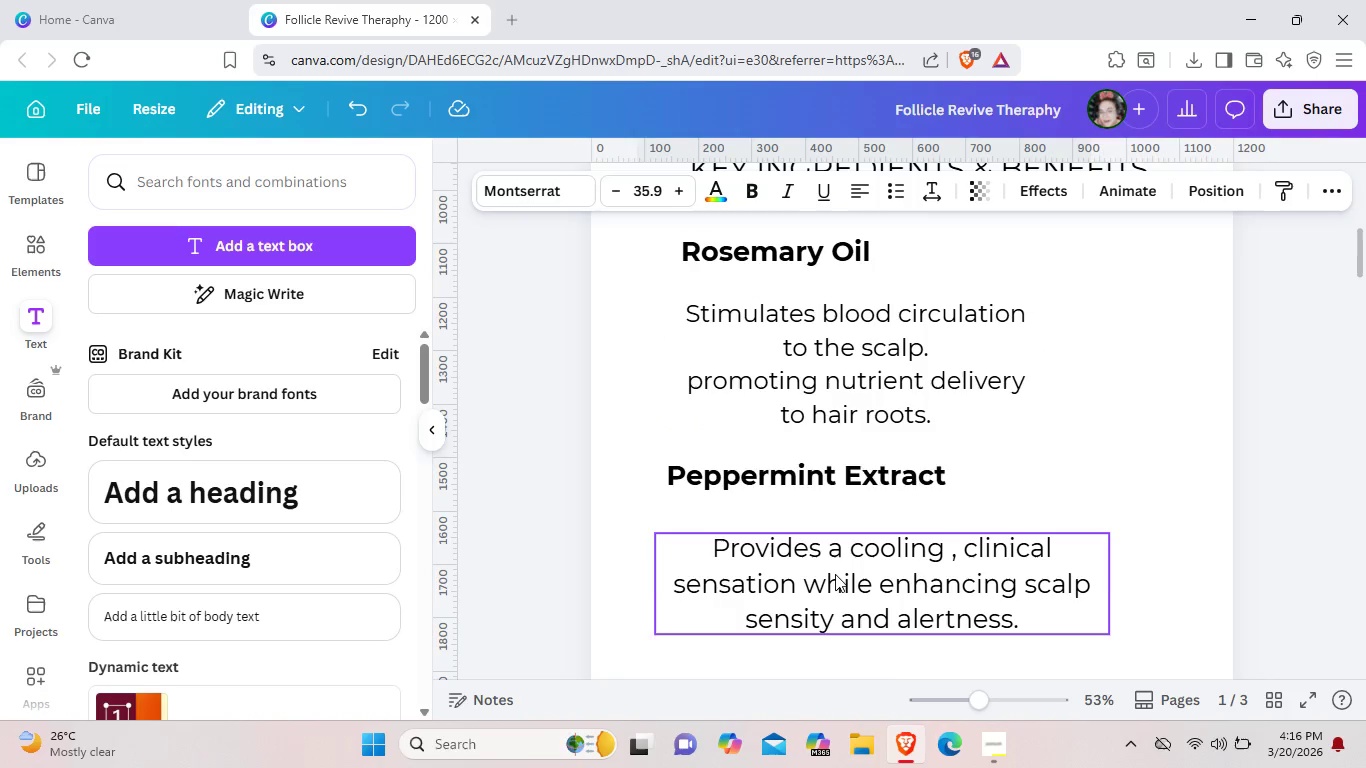 
left_click([835, 574])
 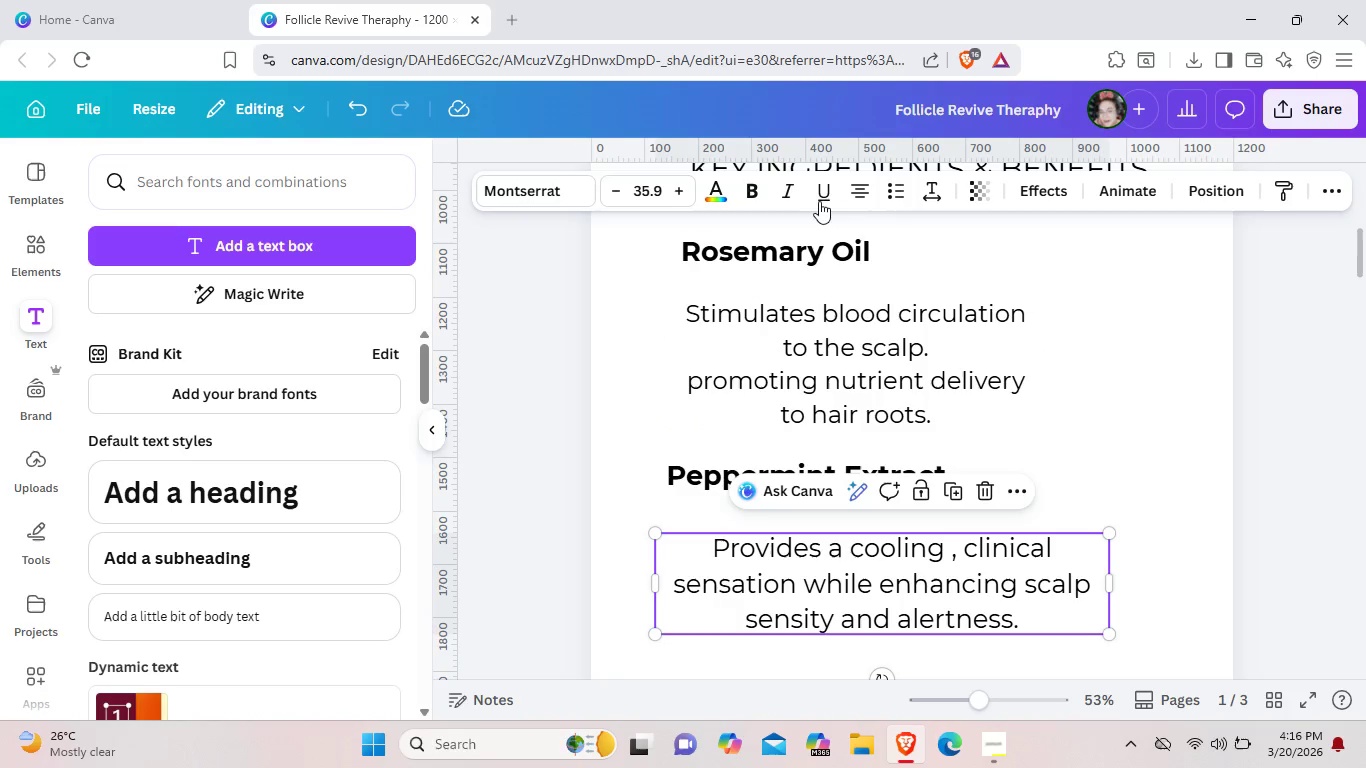 
mouse_move([843, 193])
 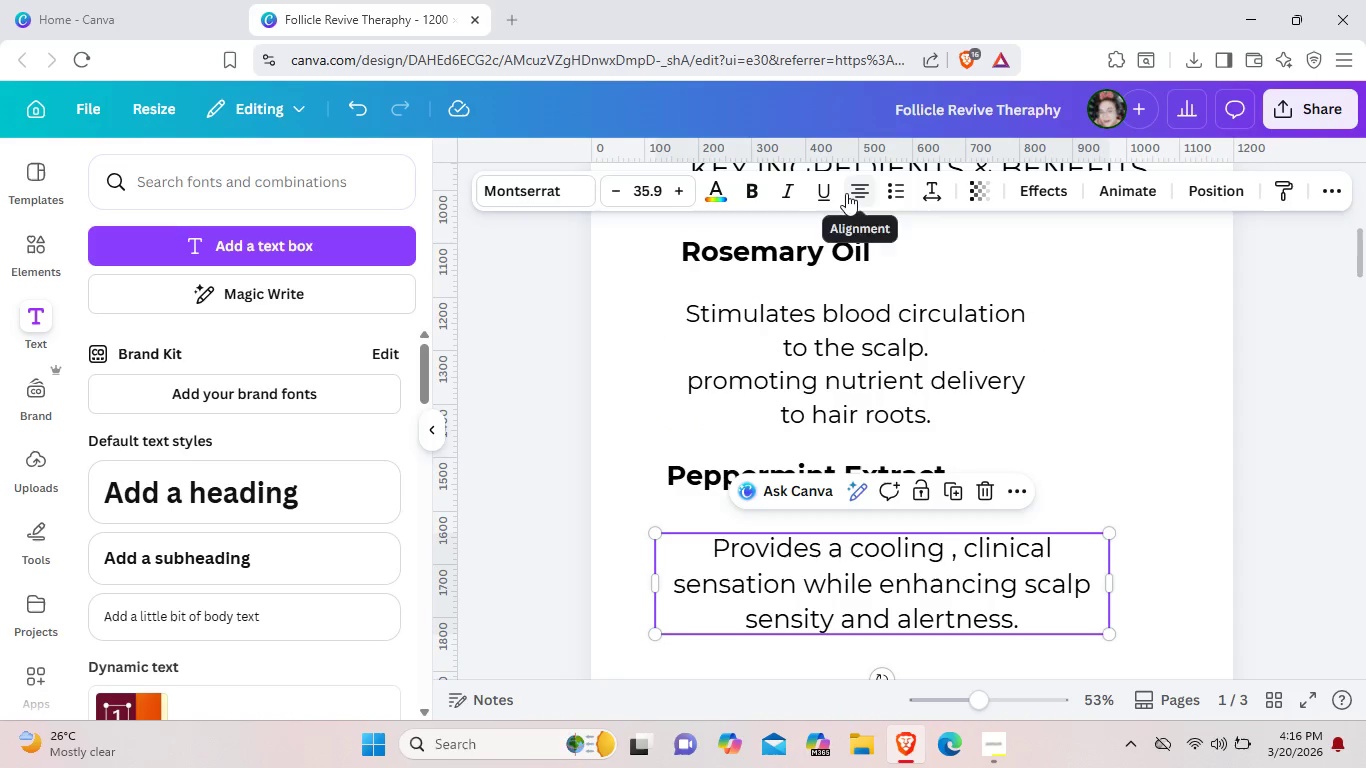 
left_click([846, 193])
 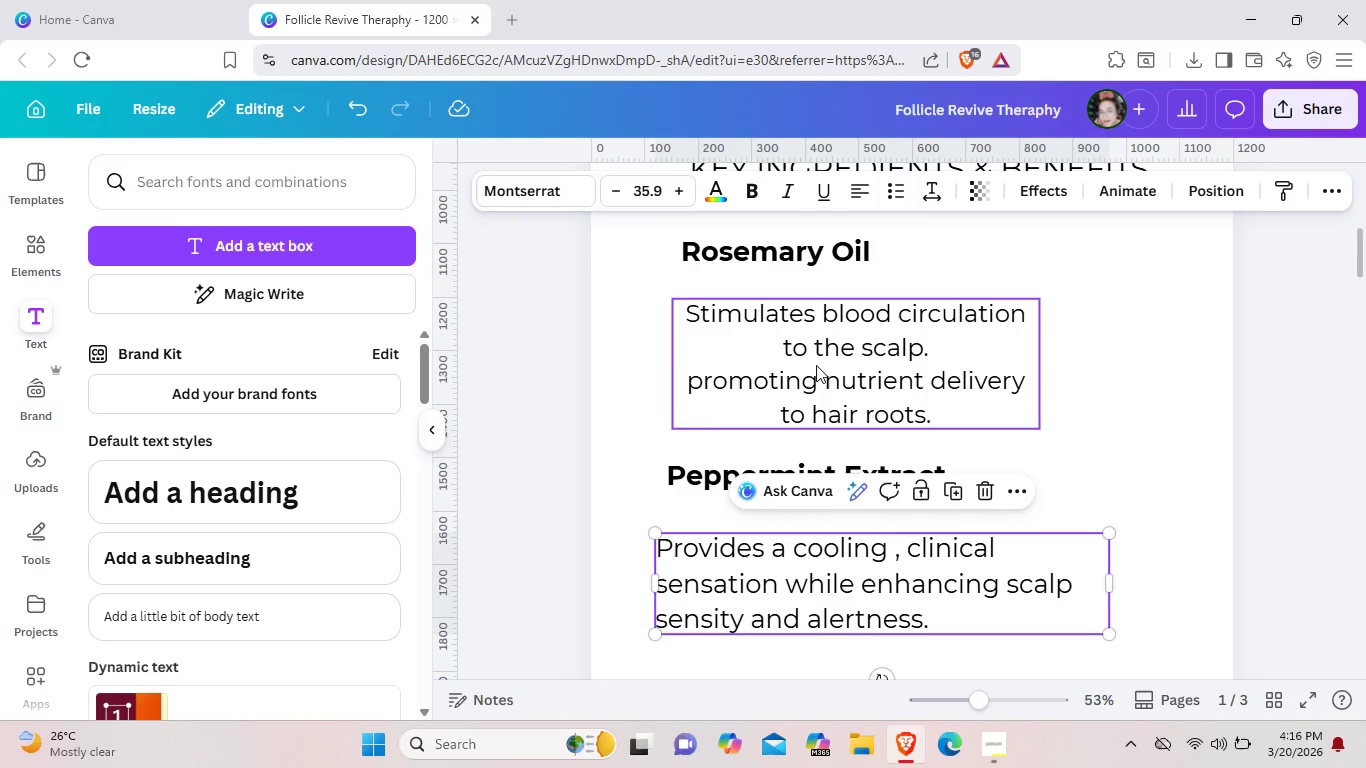 
left_click([816, 365])
 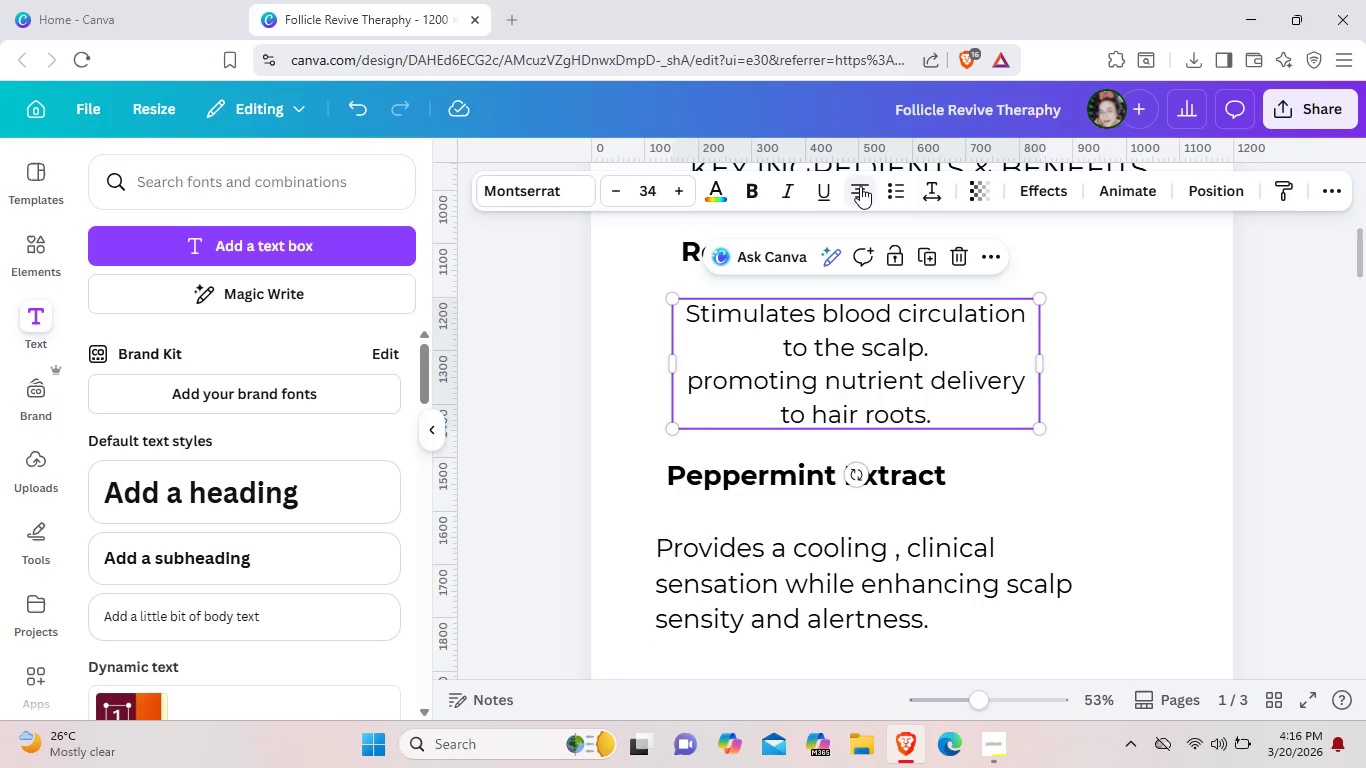 
left_click([860, 186])
 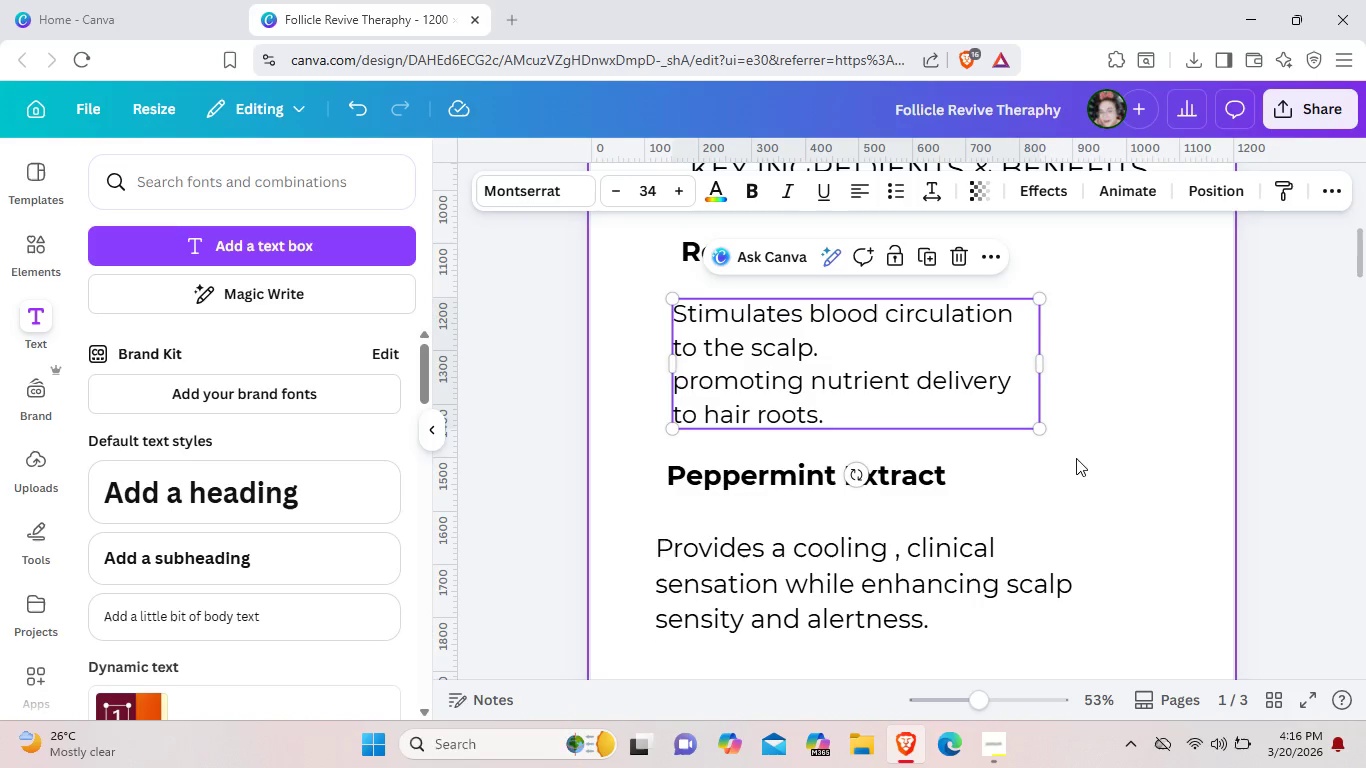 
left_click([1079, 461])
 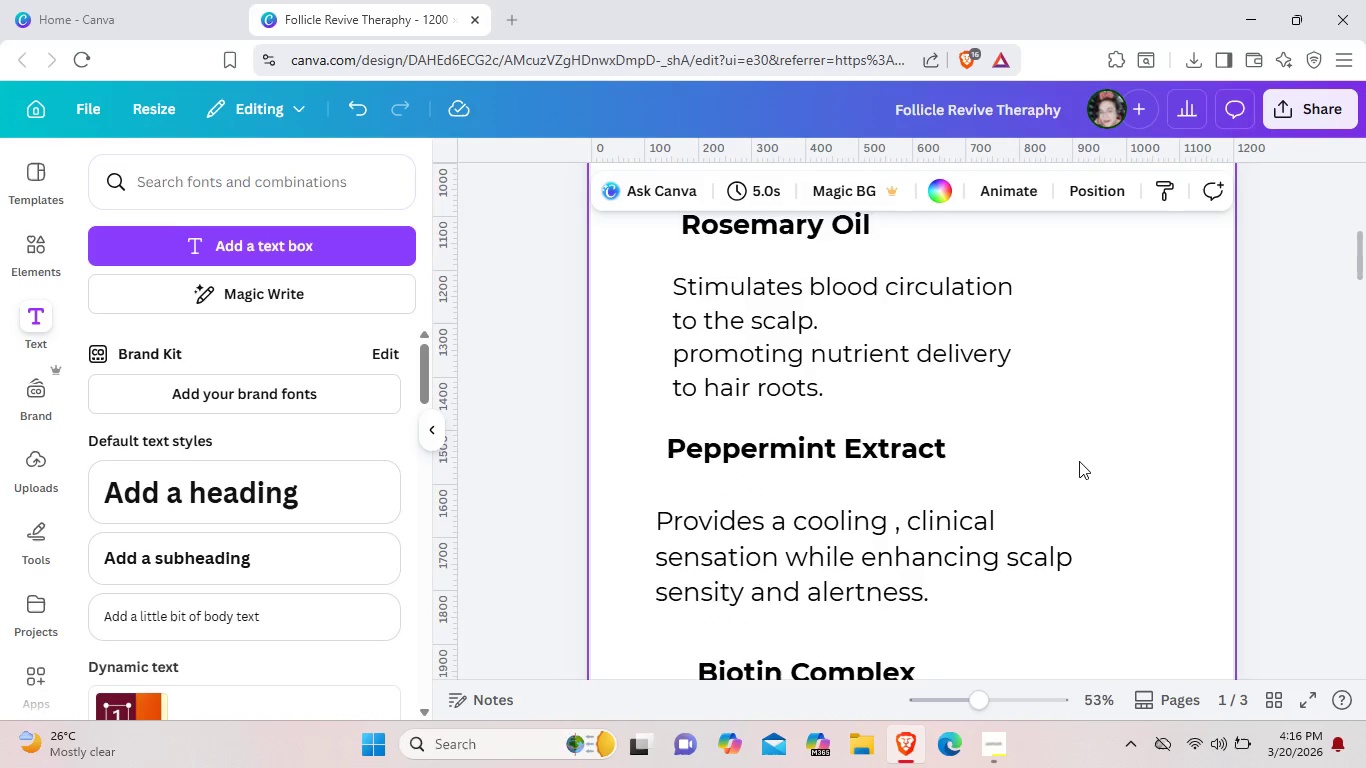 
scroll: coordinate [1011, 452], scroll_direction: down, amount: 4.0
 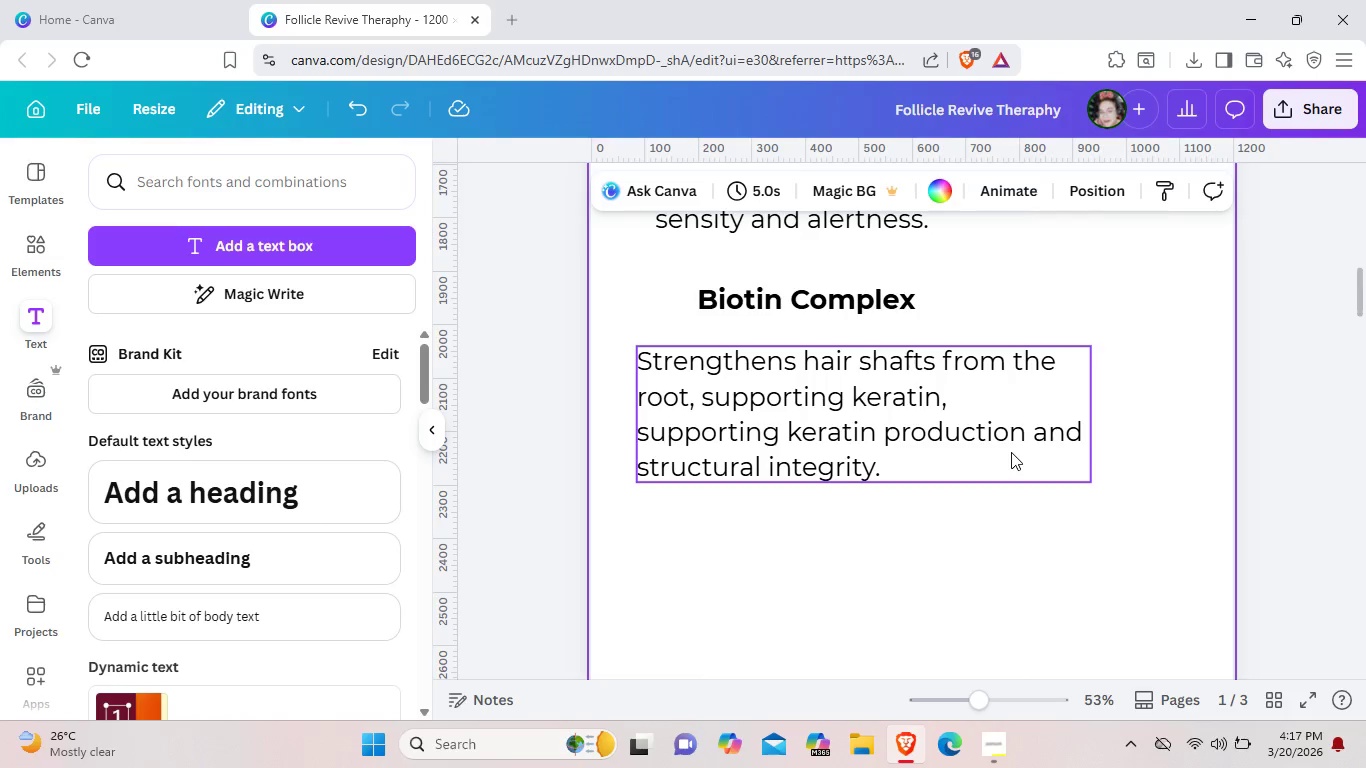 
scroll: coordinate [1011, 452], scroll_direction: none, amount: 0.0
 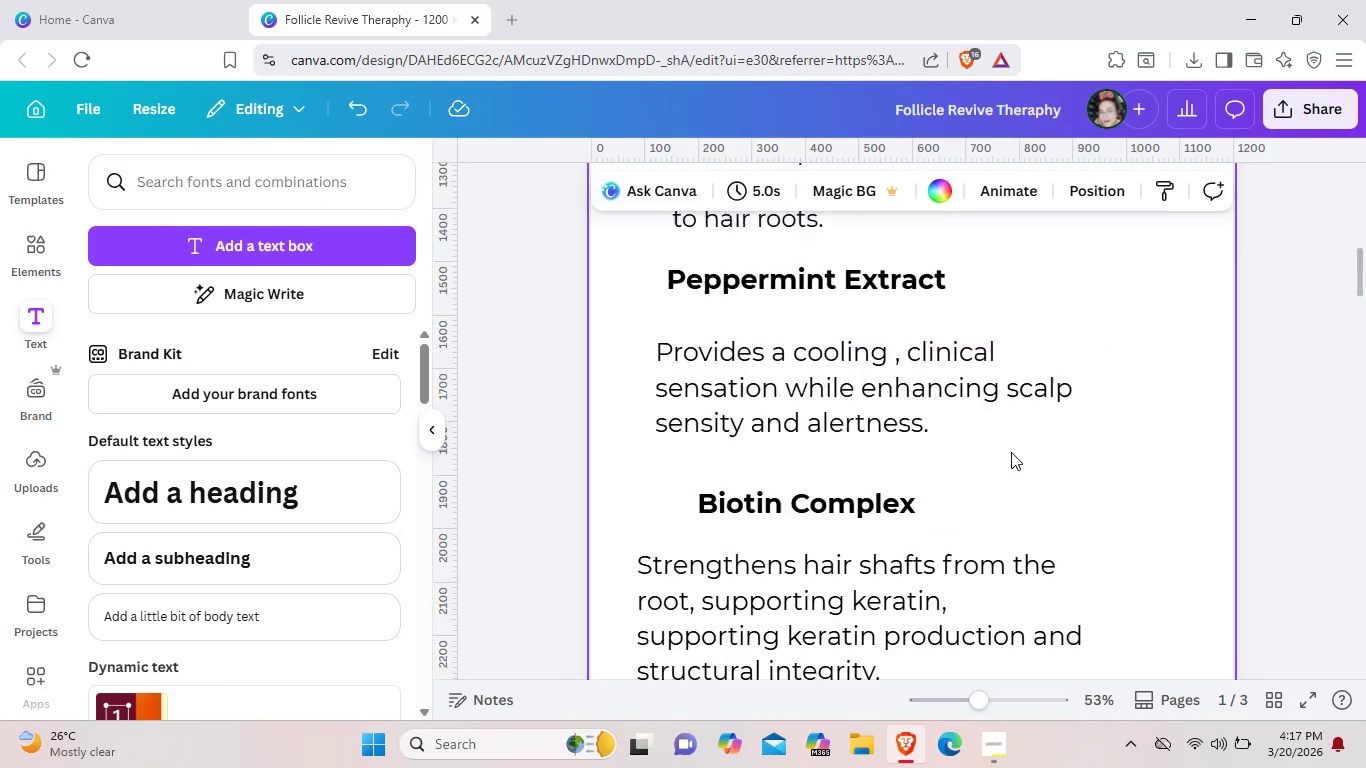 
scroll: coordinate [1011, 452], scroll_direction: up, amount: 2.0
 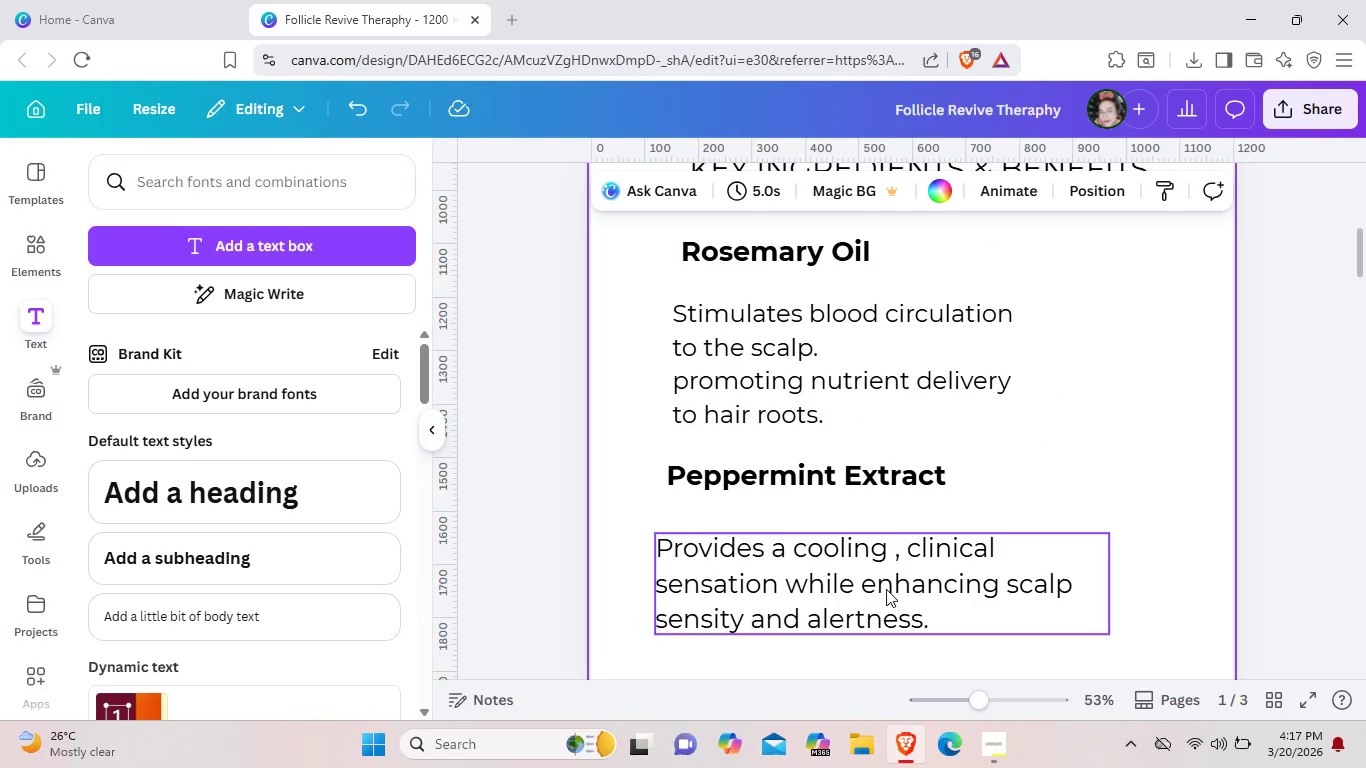 
left_click_drag(start_coordinate=[886, 589], to_coordinate=[898, 590])
 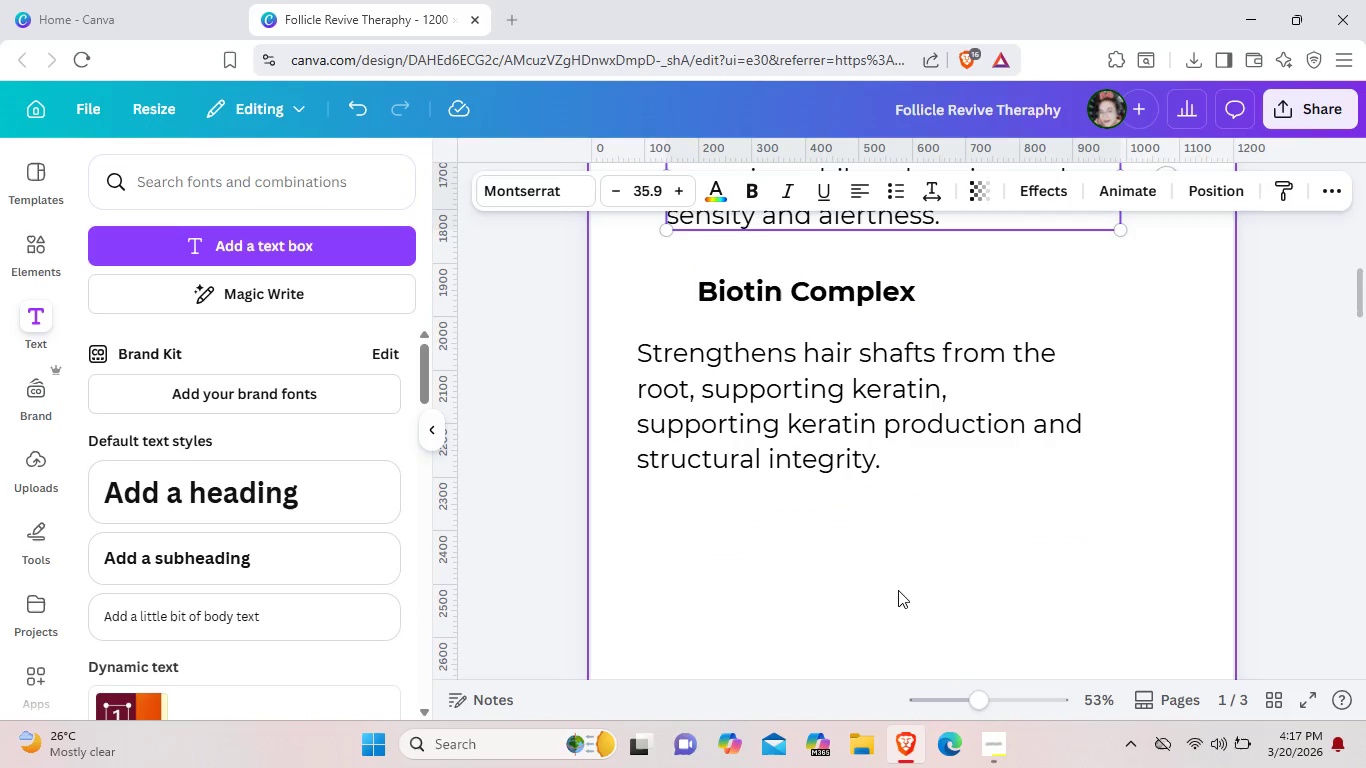 
scroll: coordinate [898, 590], scroll_direction: down, amount: 4.0
 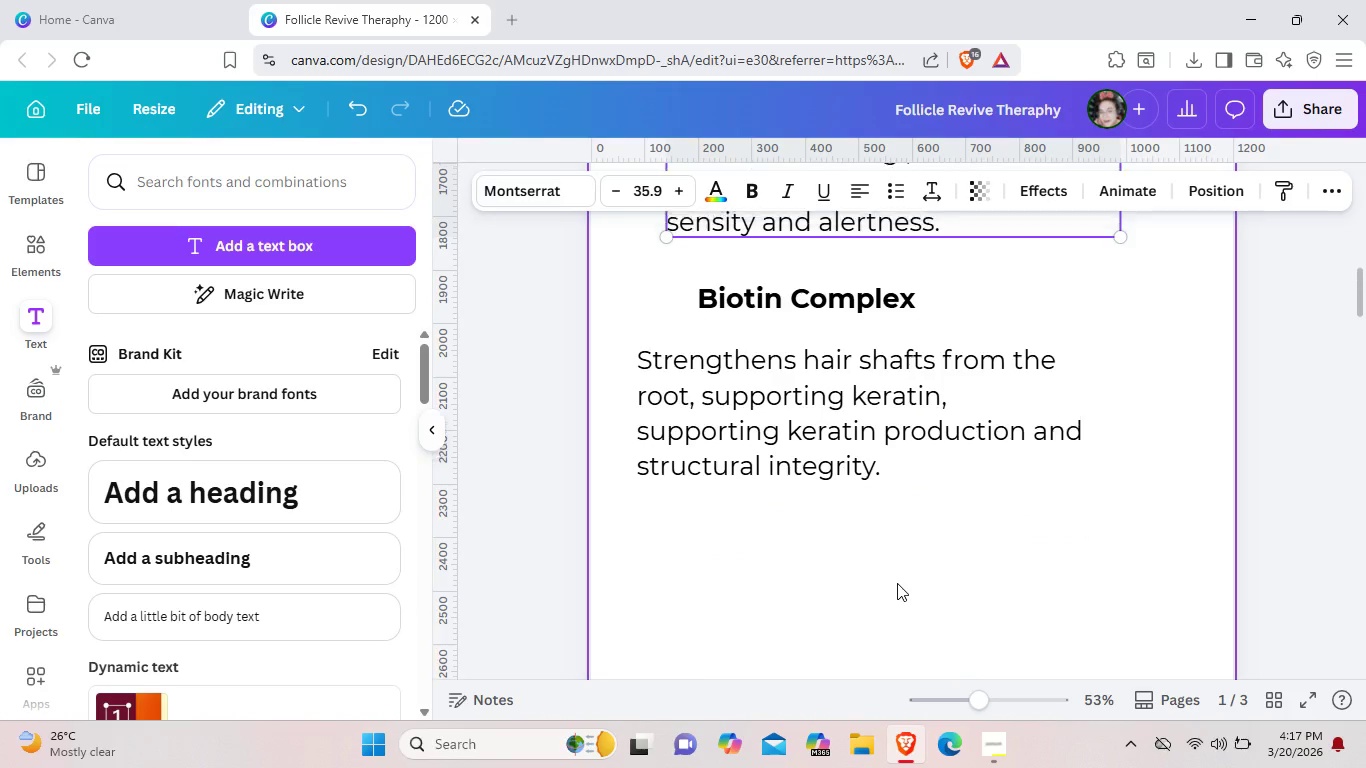 
scroll: coordinate [897, 583], scroll_direction: up, amount: 2.0
 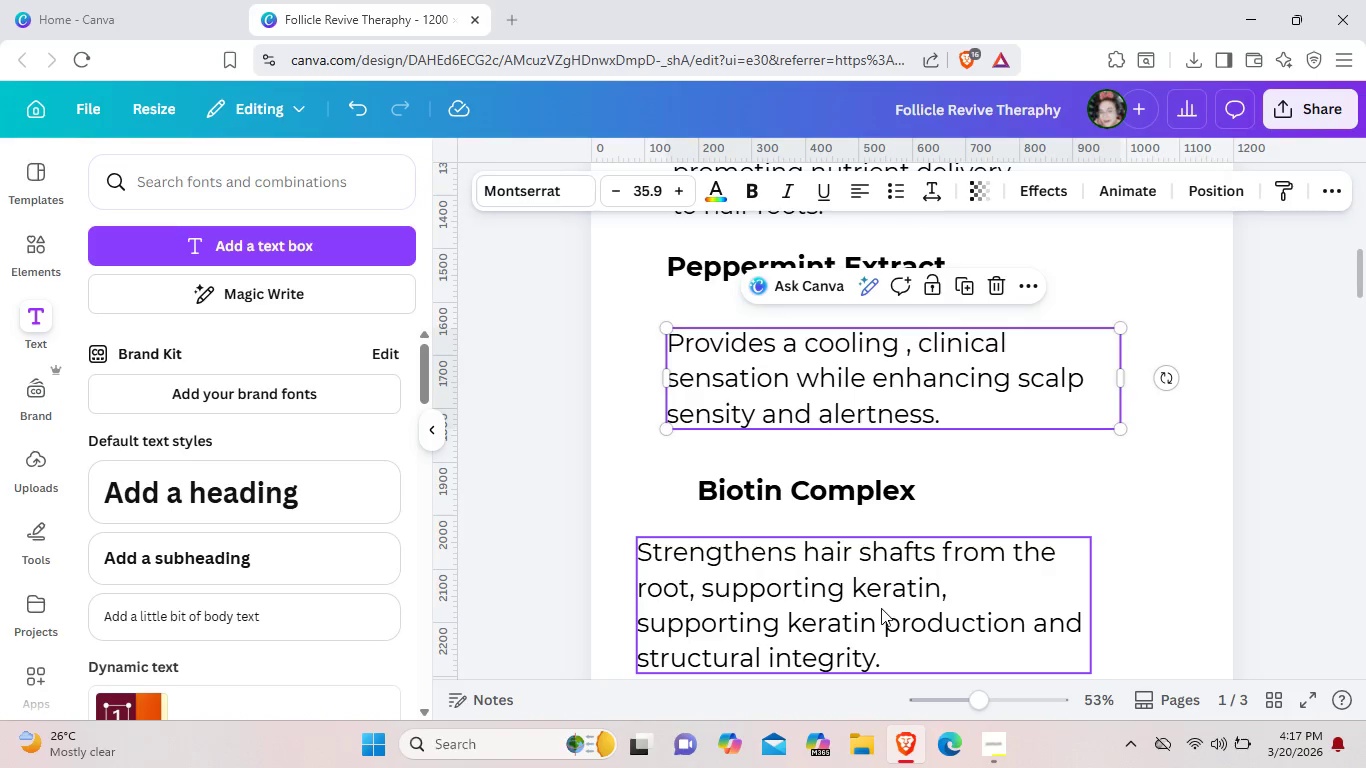 
left_click_drag(start_coordinate=[881, 608], to_coordinate=[896, 614])
 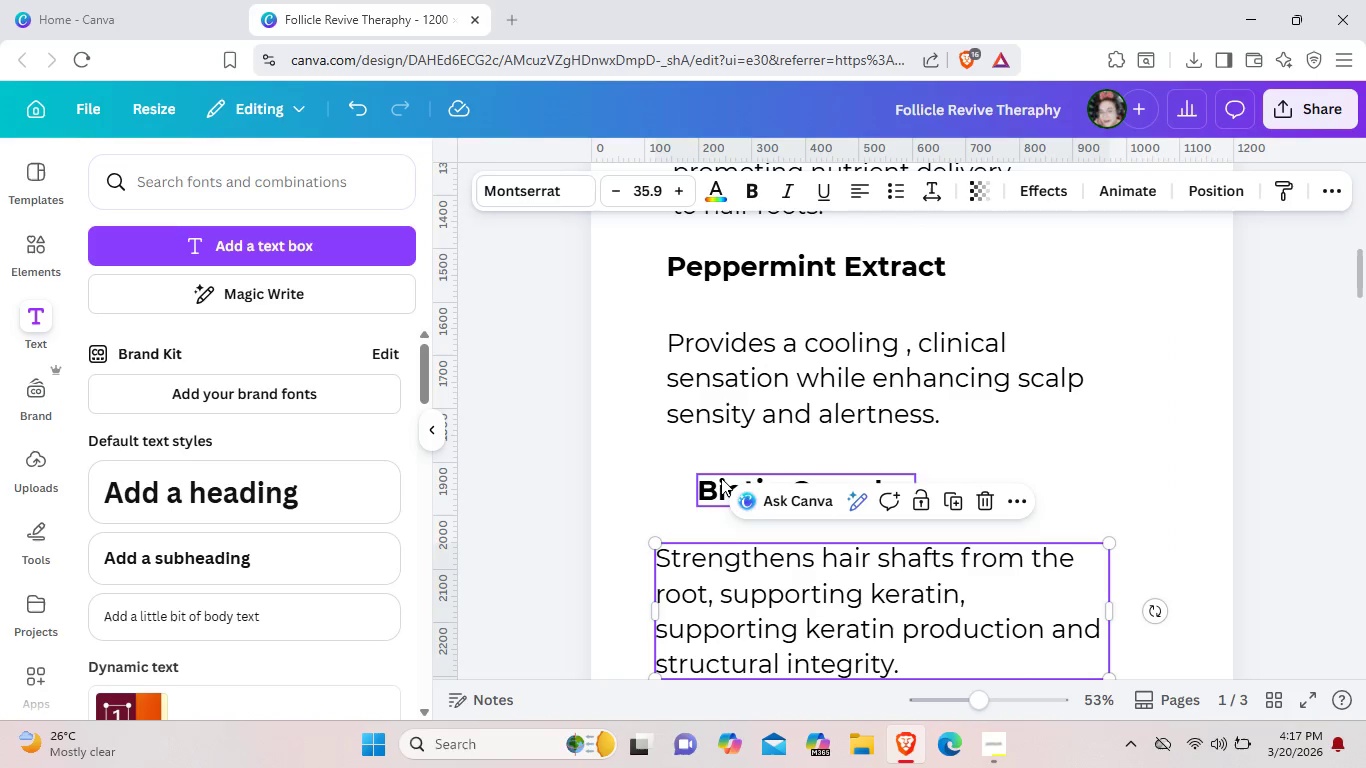 
left_click([718, 484])
 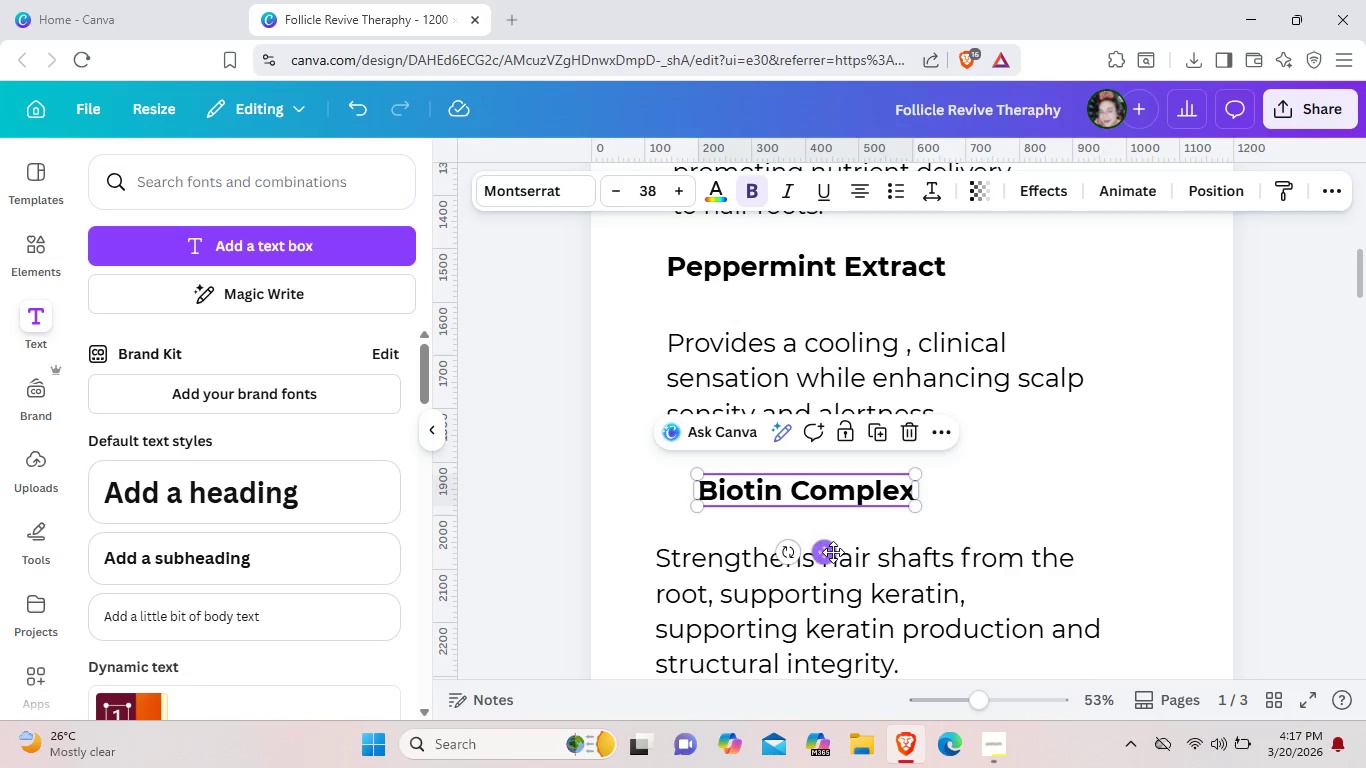 
left_click_drag(start_coordinate=[833, 553], to_coordinate=[805, 558])
 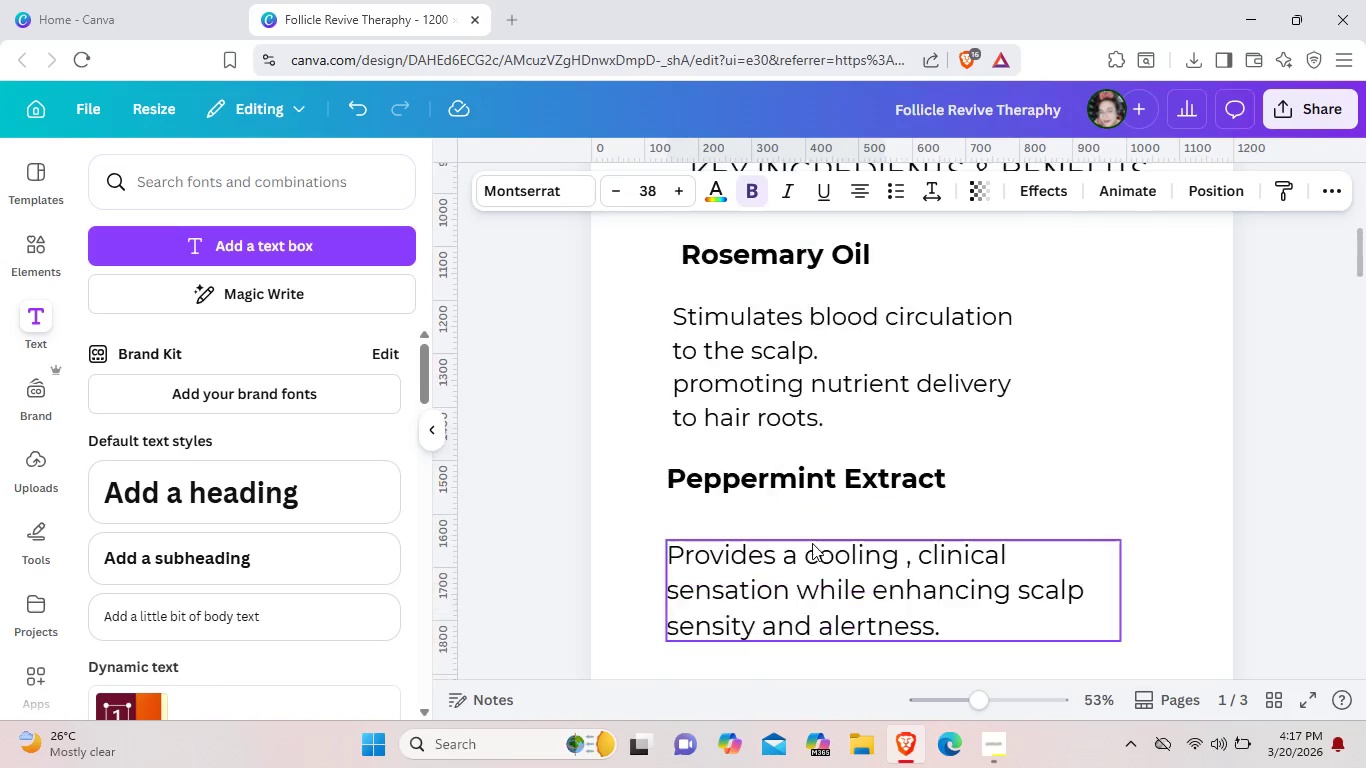 
scroll: coordinate [812, 543], scroll_direction: up, amount: 2.0
 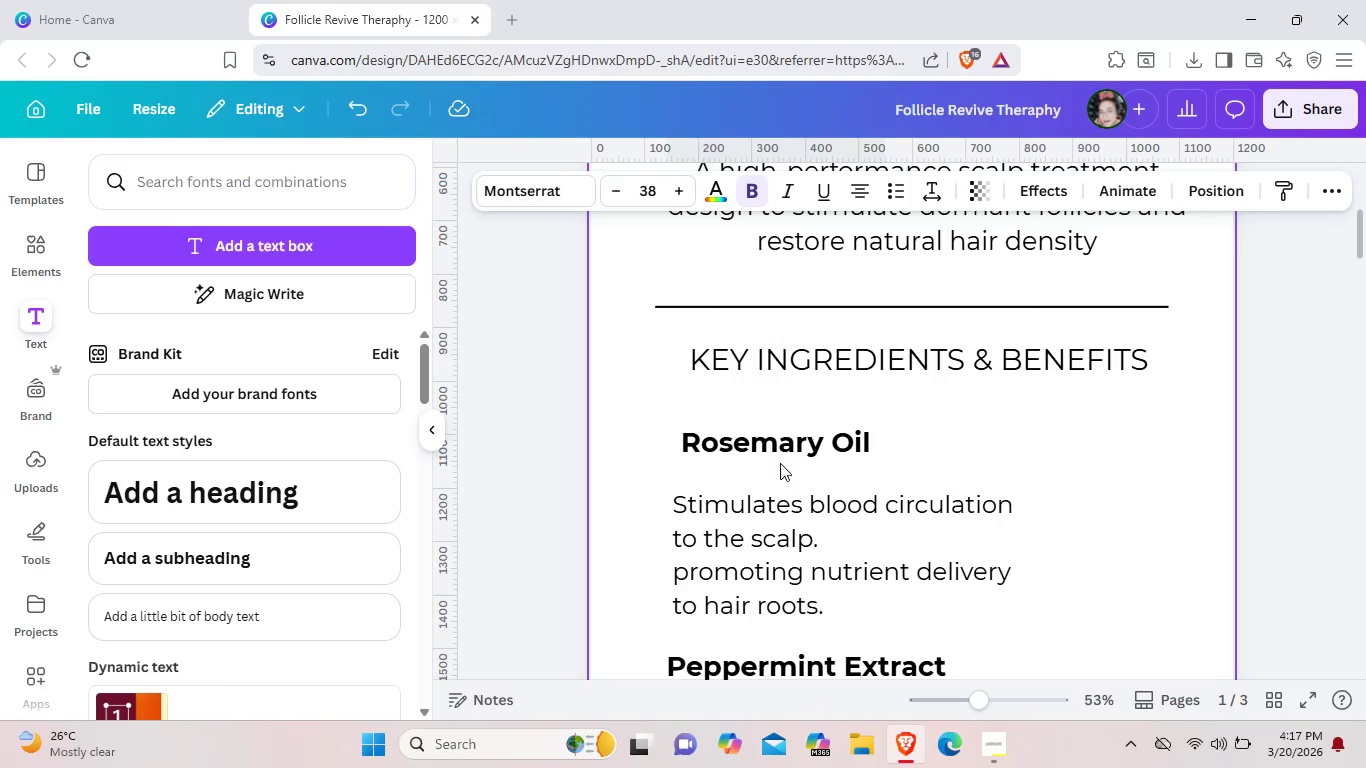 
left_click_drag(start_coordinate=[780, 453], to_coordinate=[773, 453])
 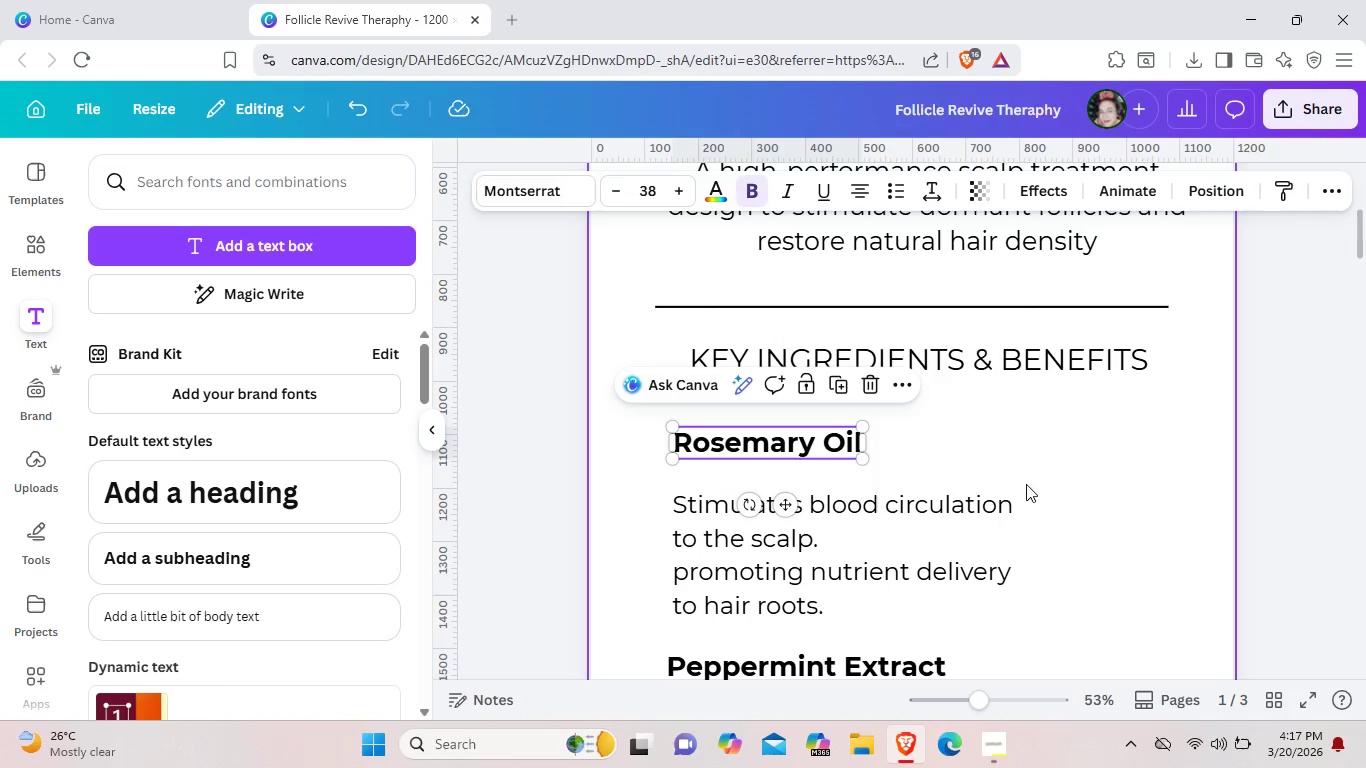 
left_click([1026, 484])
 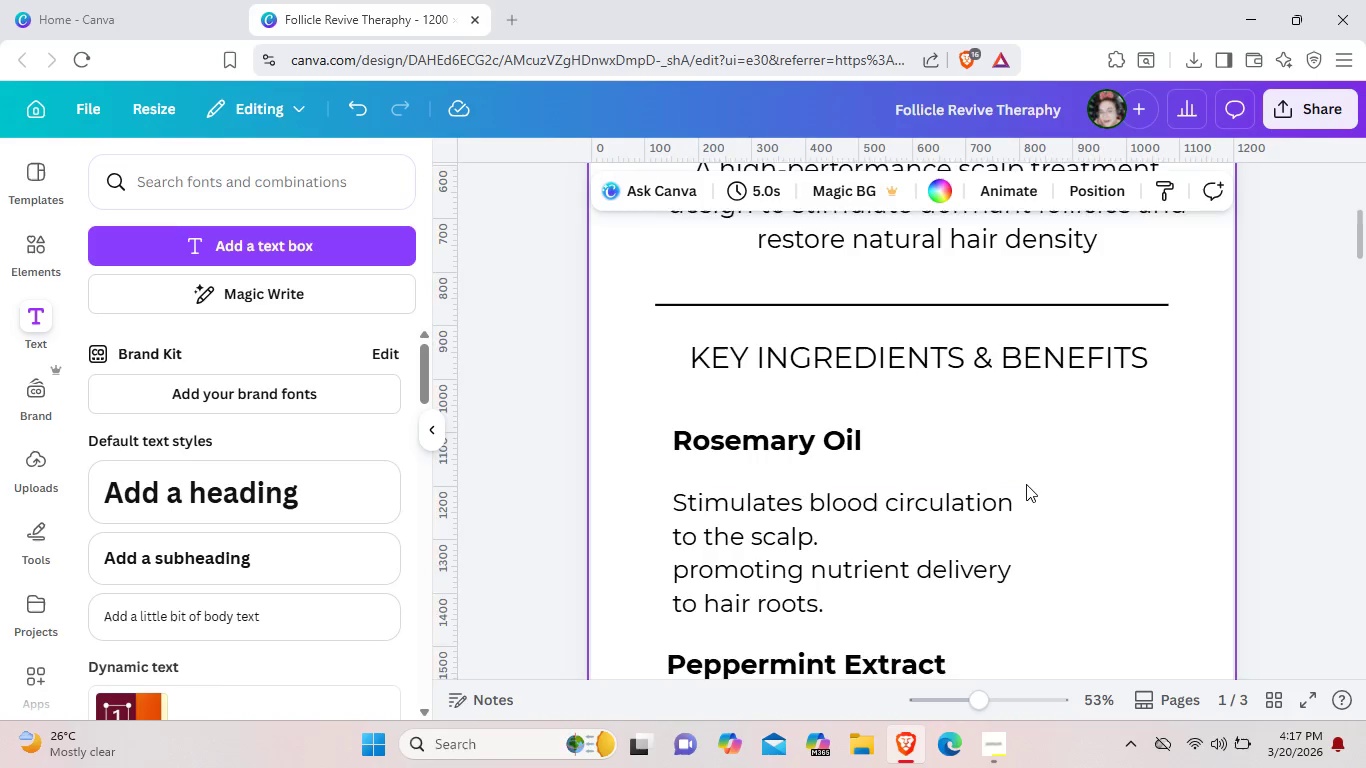 
scroll: coordinate [1026, 484], scroll_direction: down, amount: 3.0
 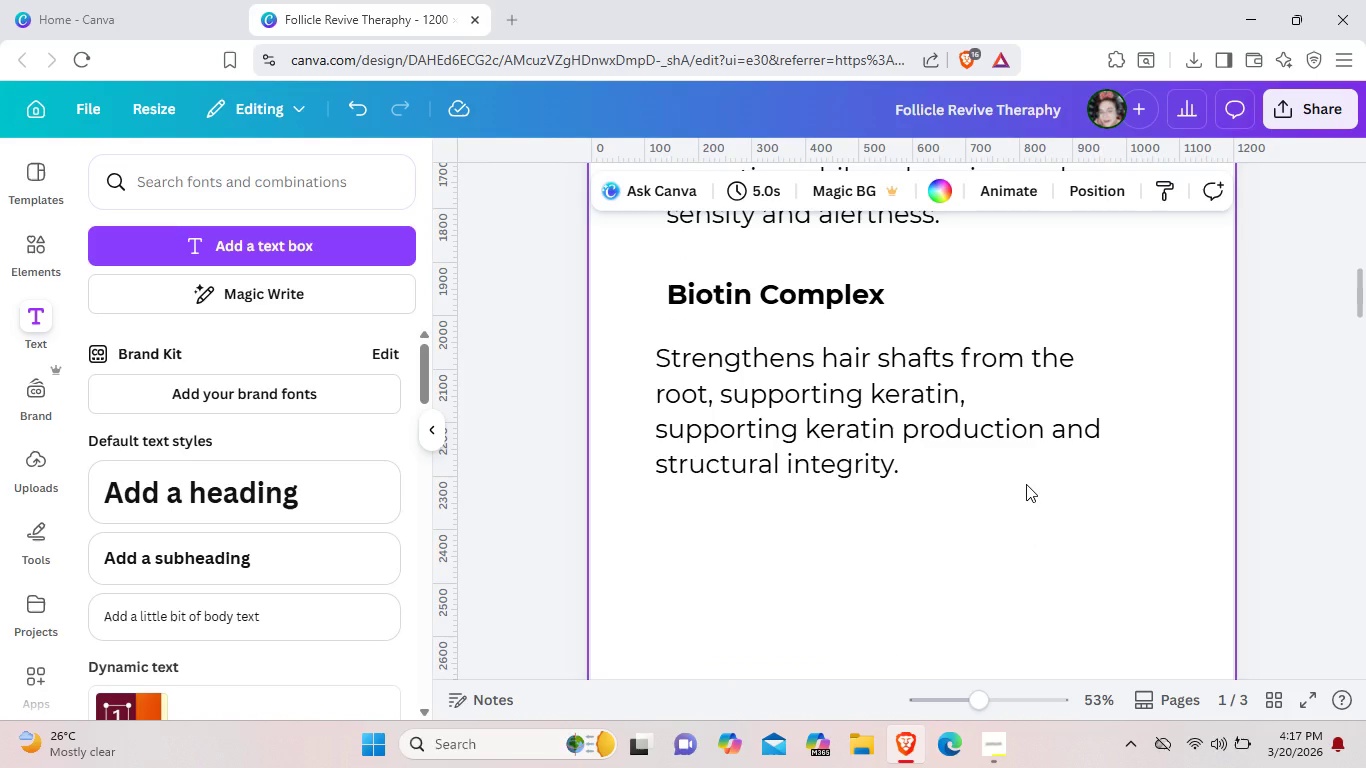 
wait(5.28)
 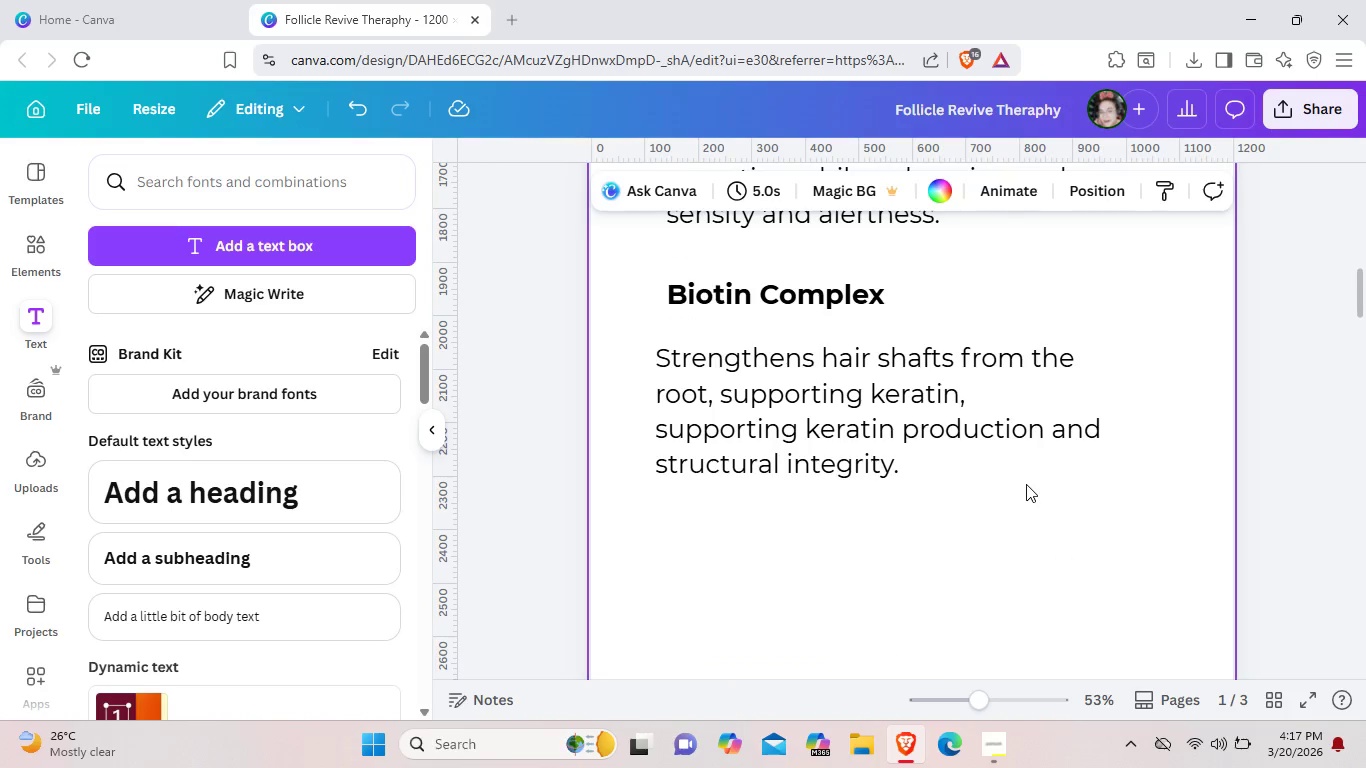 
left_click([884, 296])
 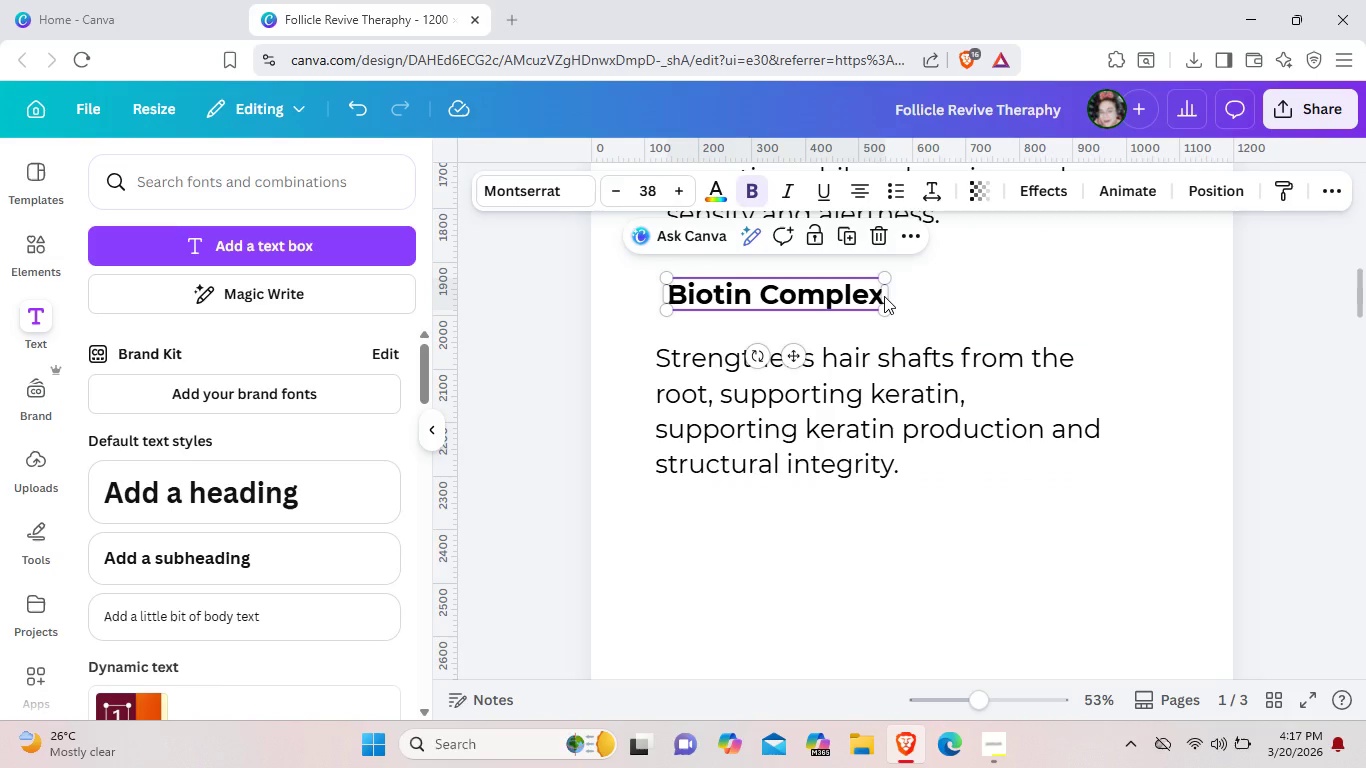 
key(Control+C)
 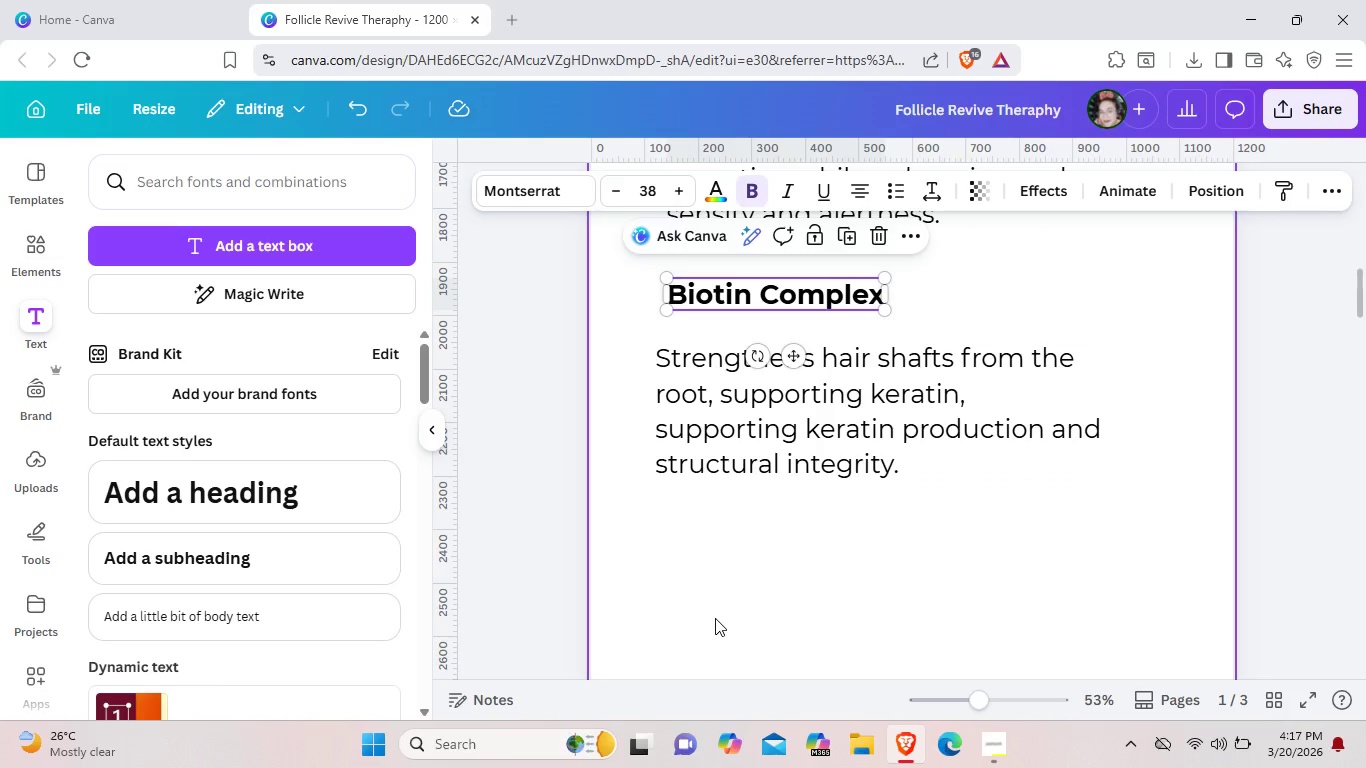 
left_click([715, 618])
 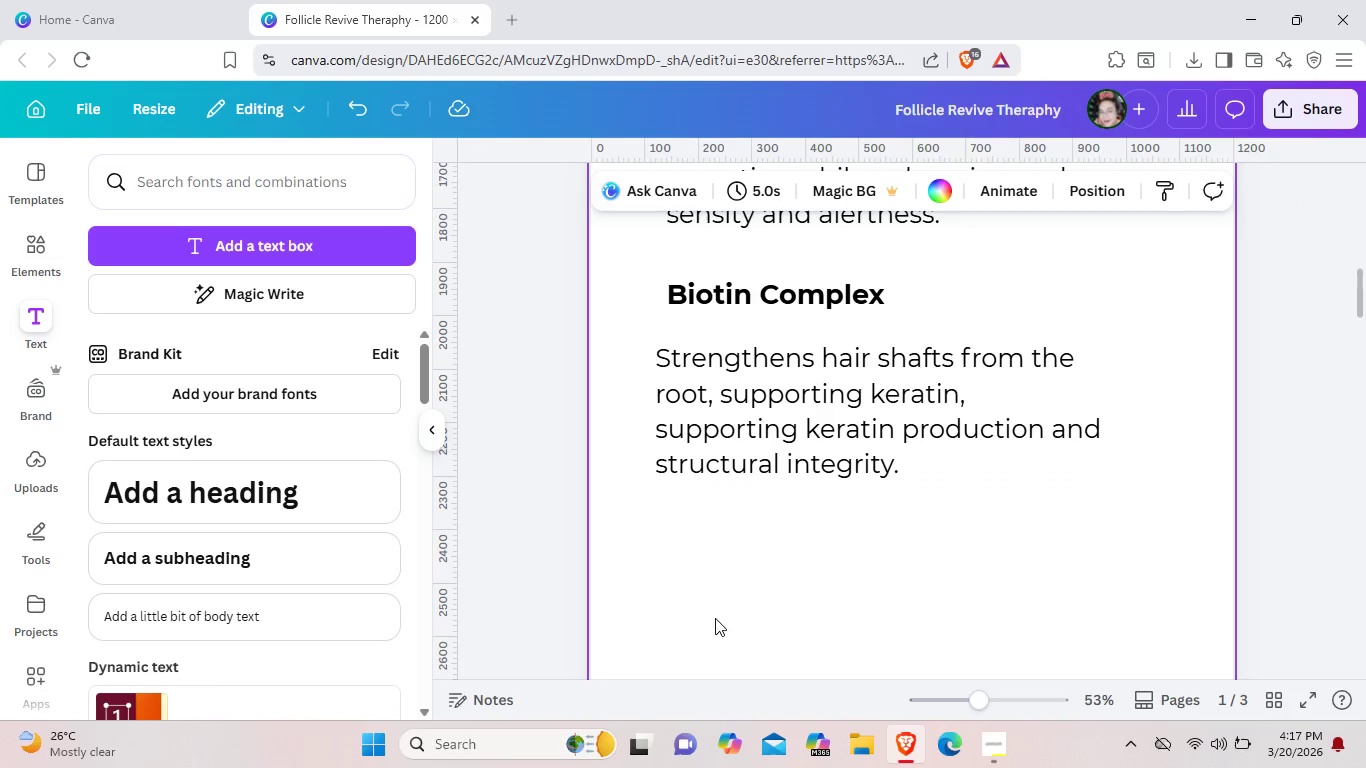 
key(Control+V)
 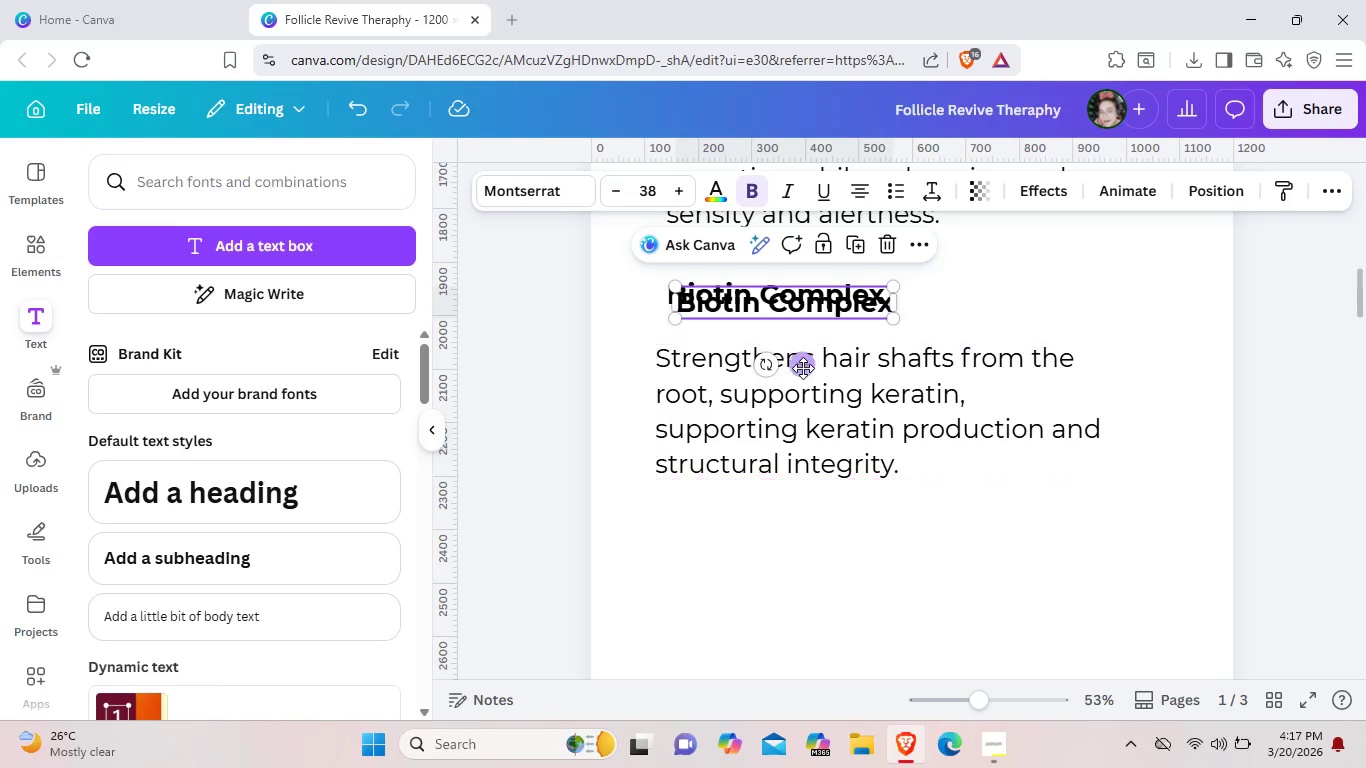 
left_click_drag(start_coordinate=[803, 367], to_coordinate=[795, 602])
 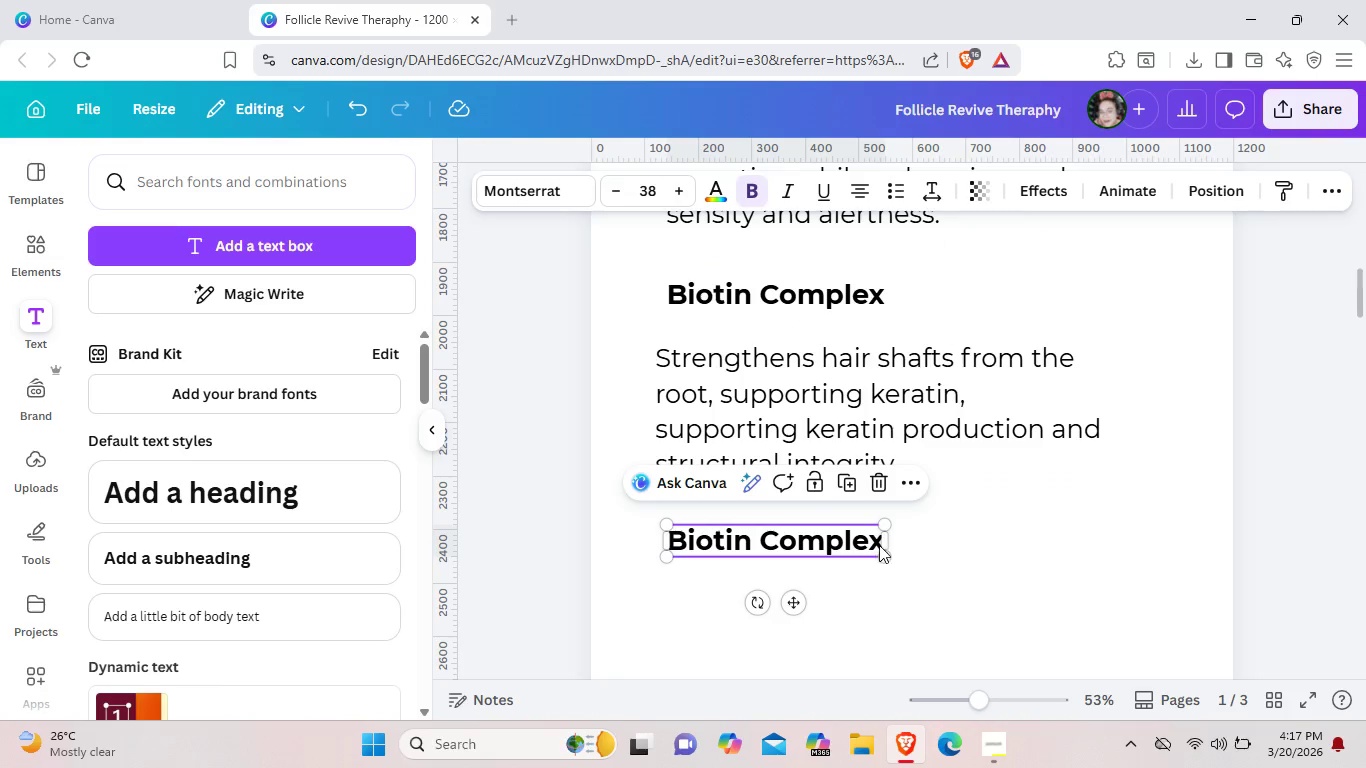 
left_click([878, 543])
 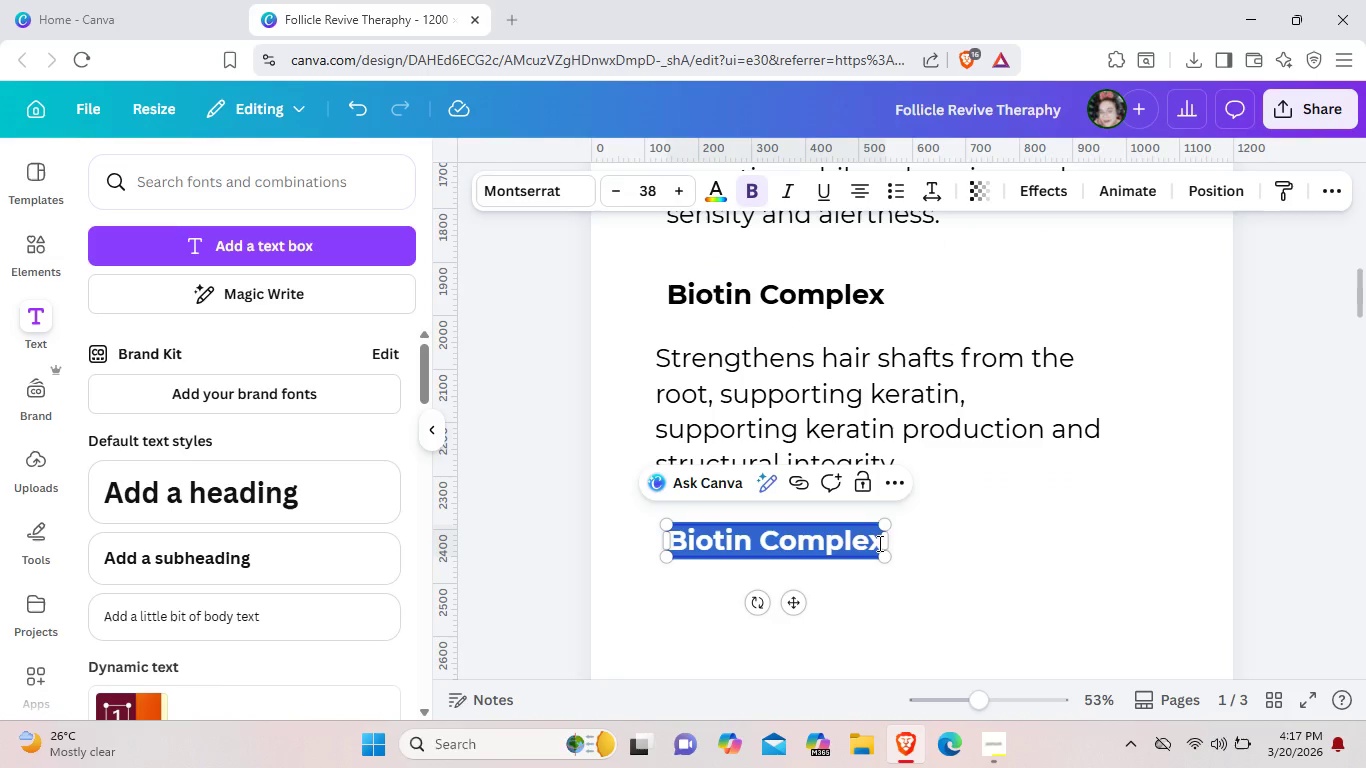 
left_click([878, 543])
 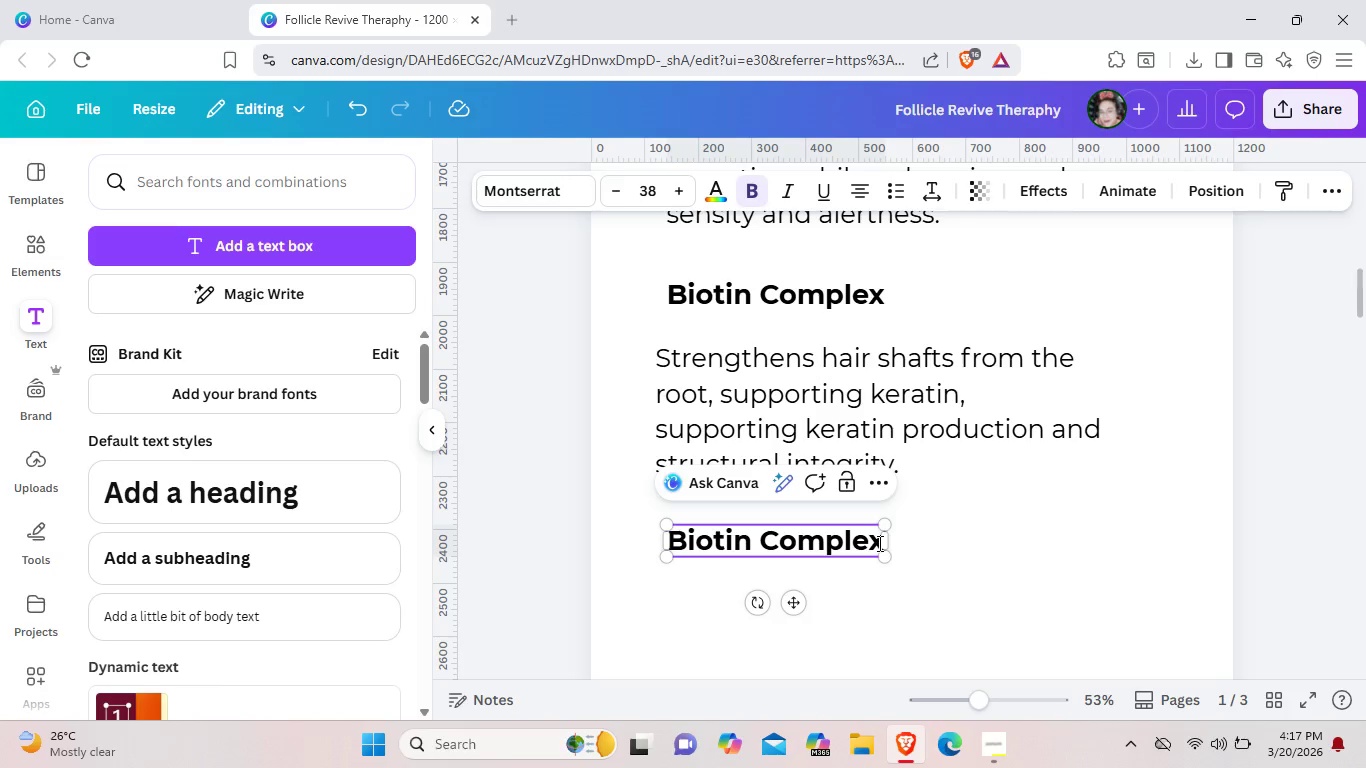 
key(Backspace)
 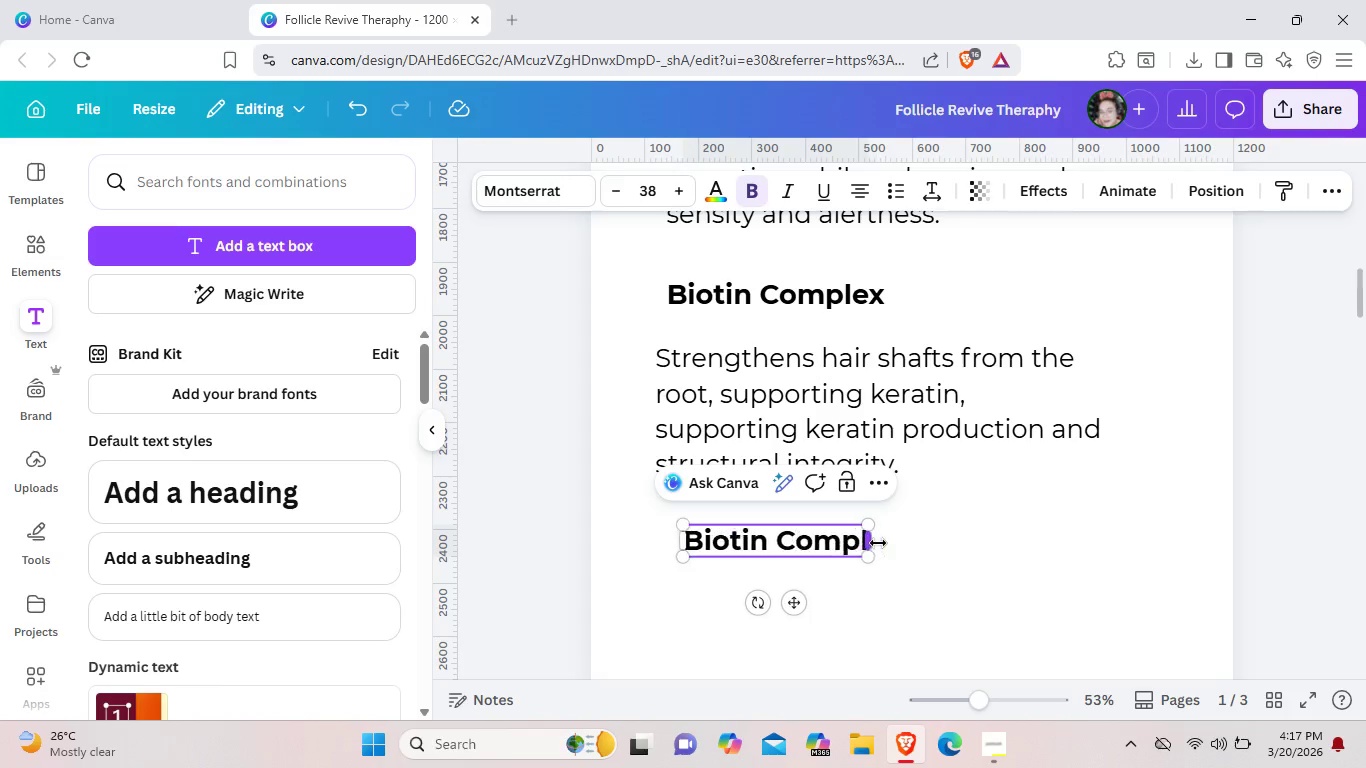 
key(Backspace)
 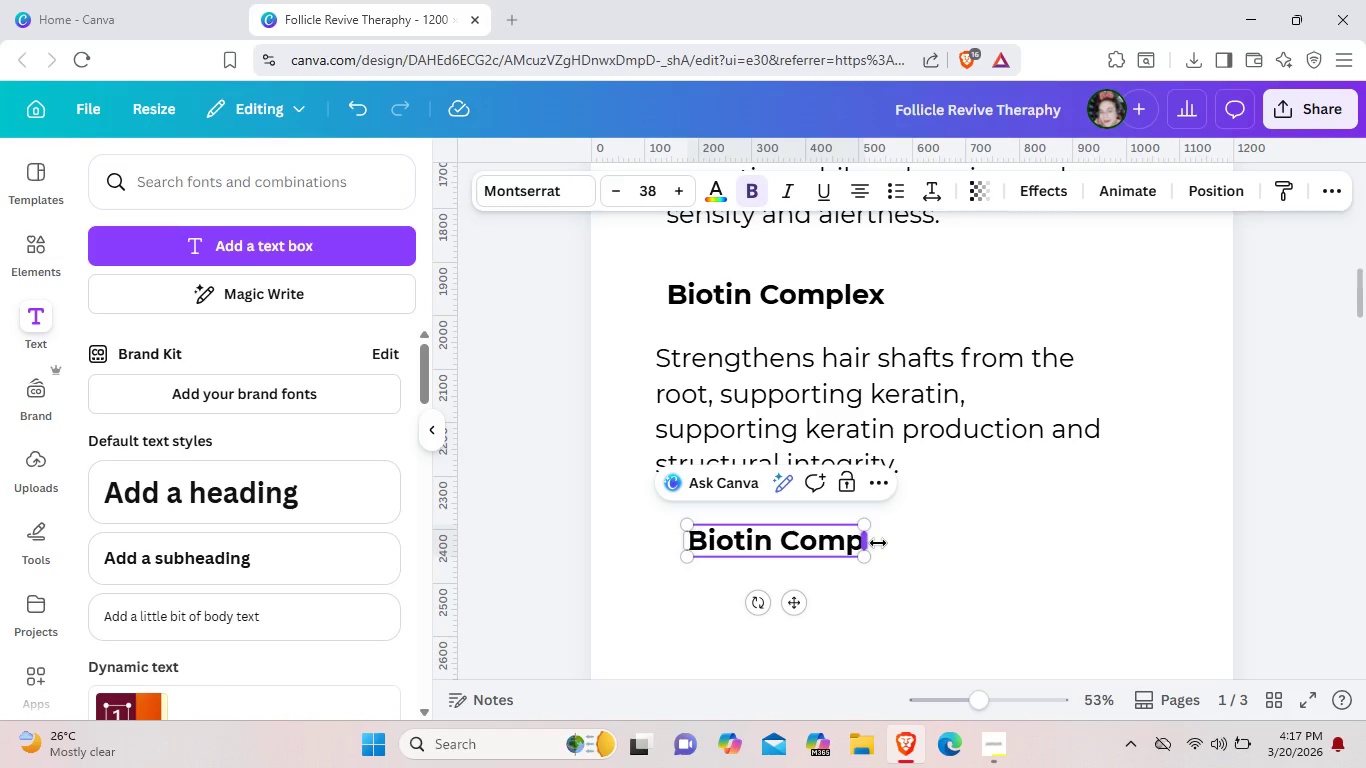 
key(Backspace)
 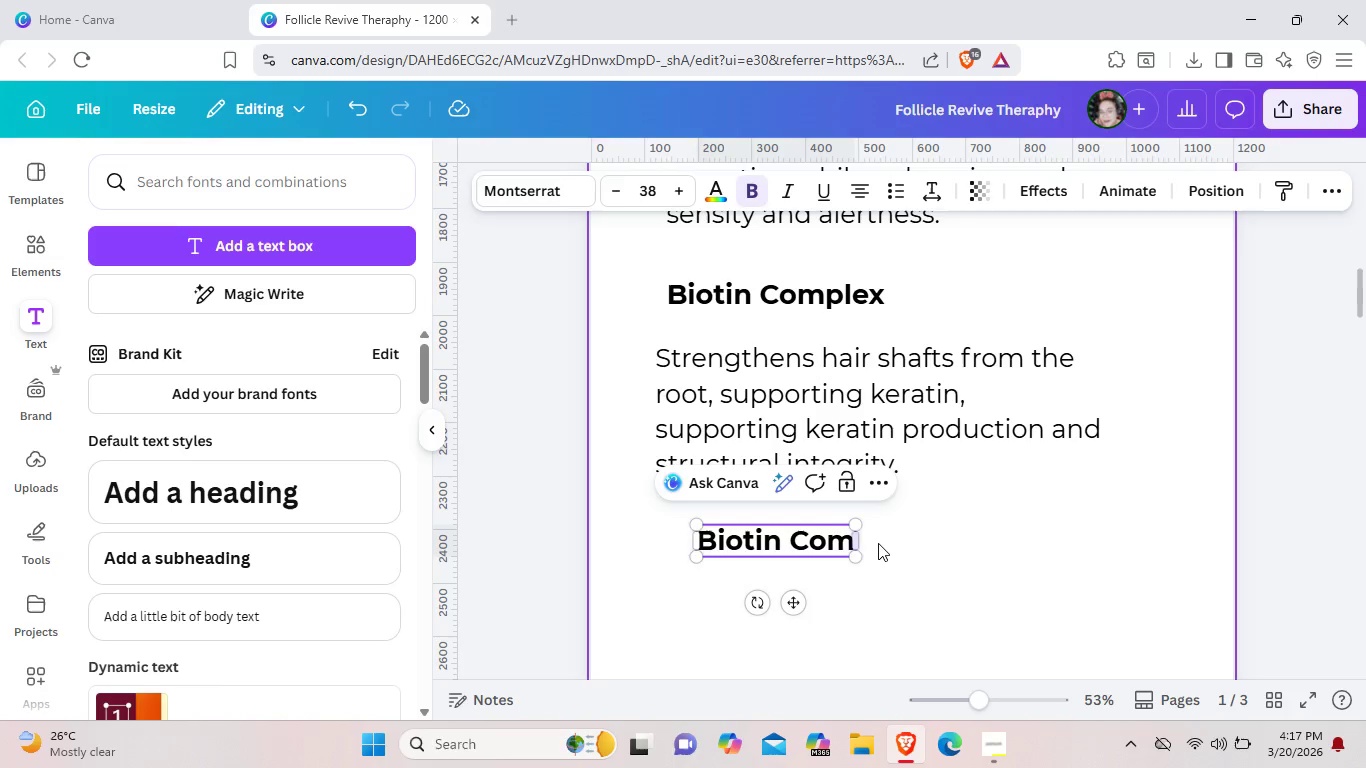 
key(Backspace)
 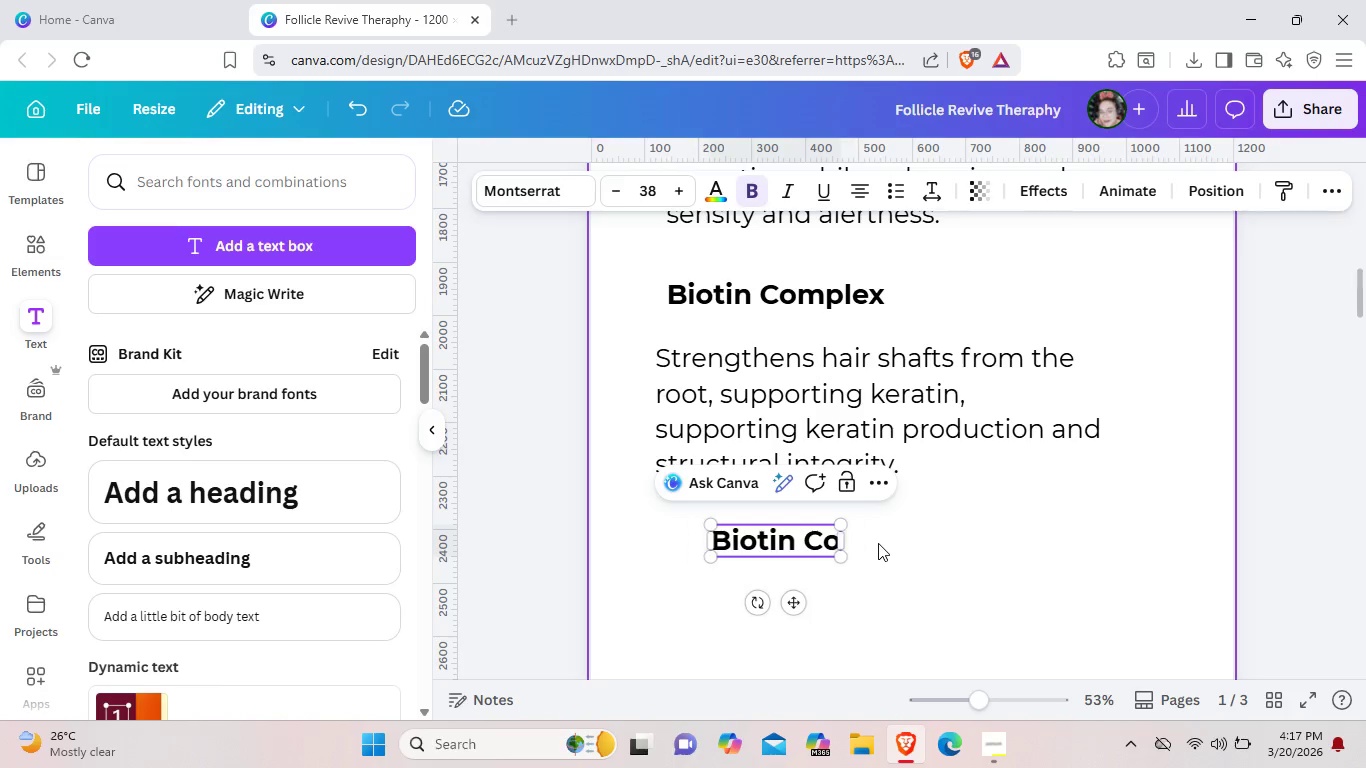 
key(Backspace)
 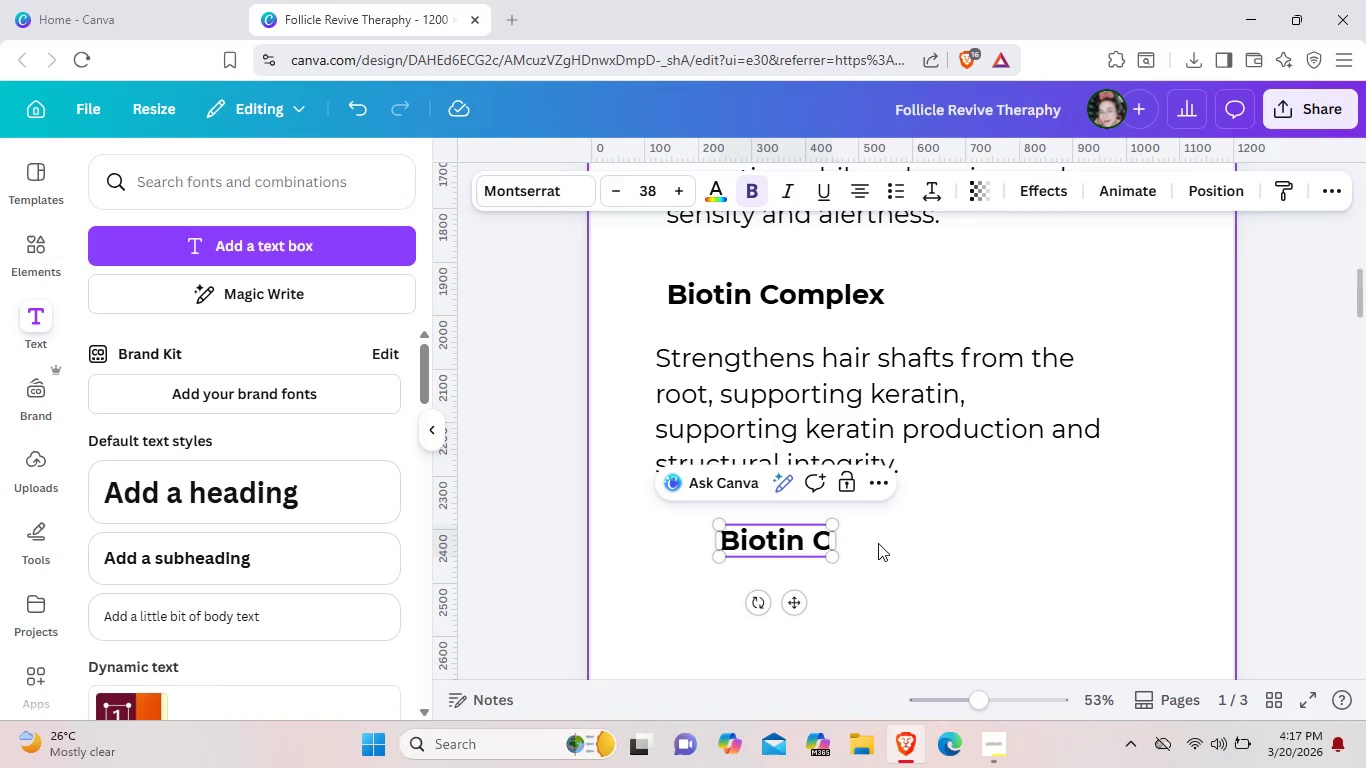 
key(Backspace)
 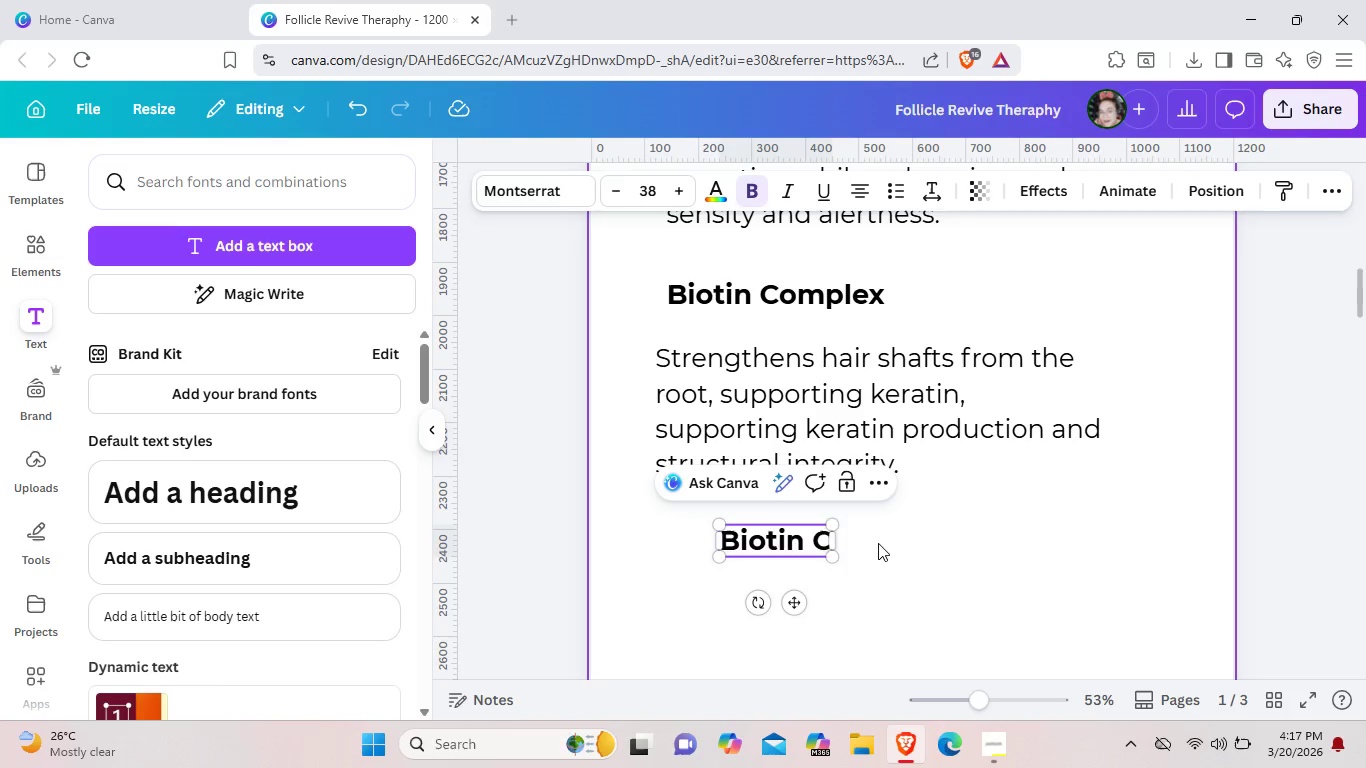 
key(Backspace)
 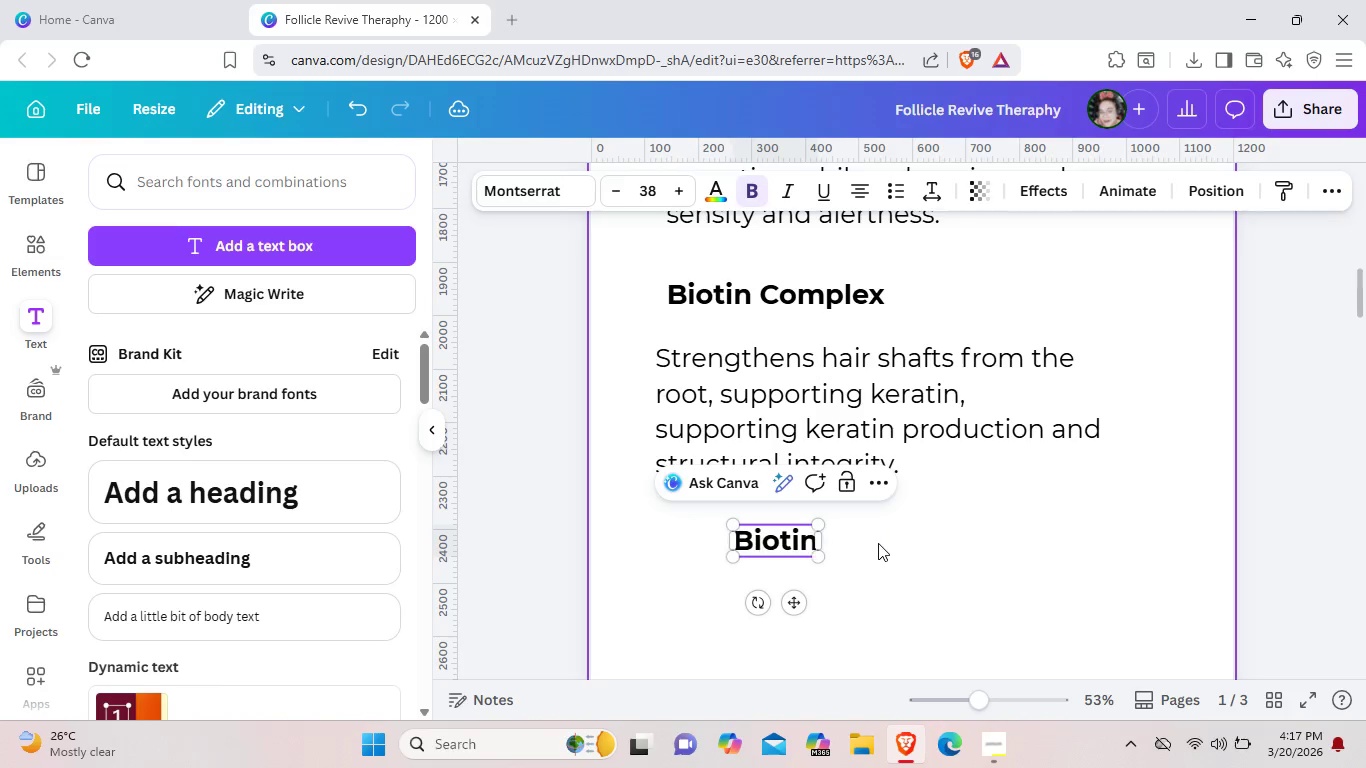 
key(Backspace)
 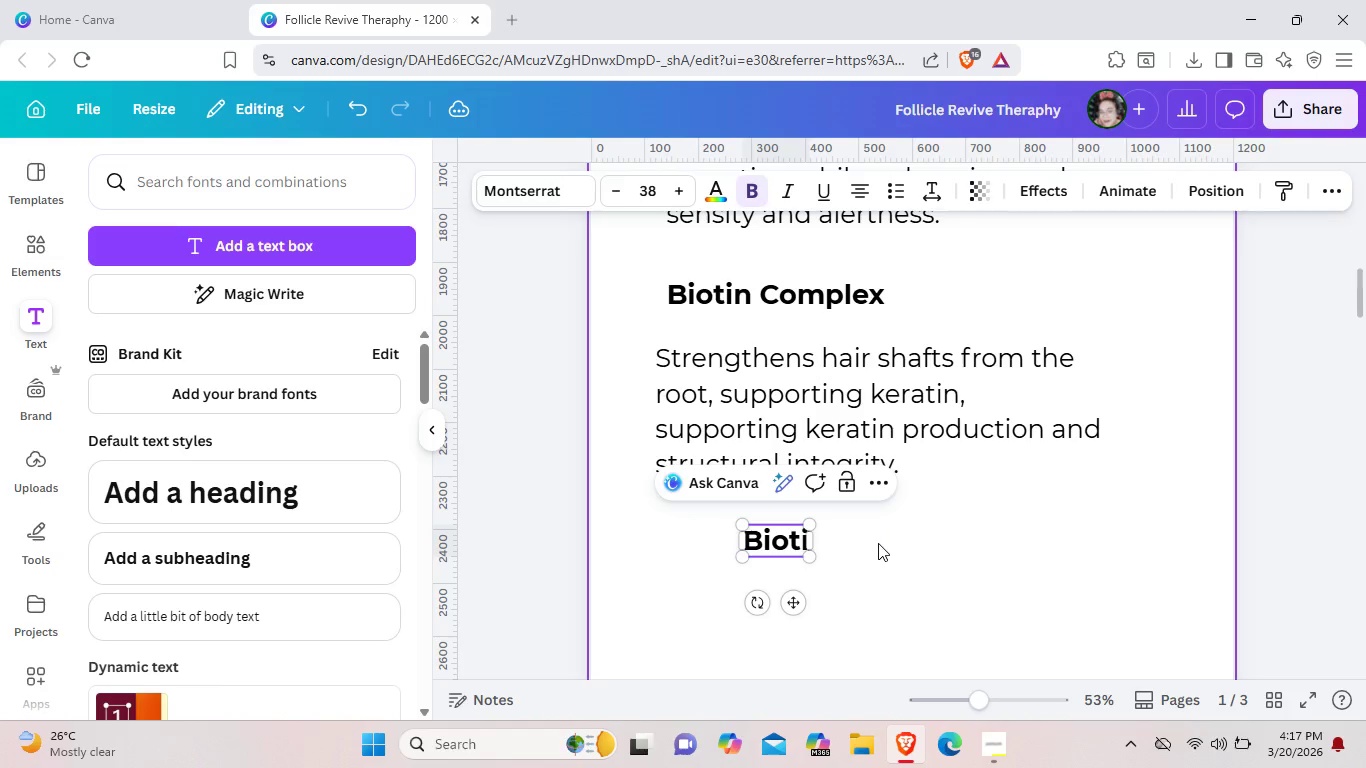 
key(Backspace)
 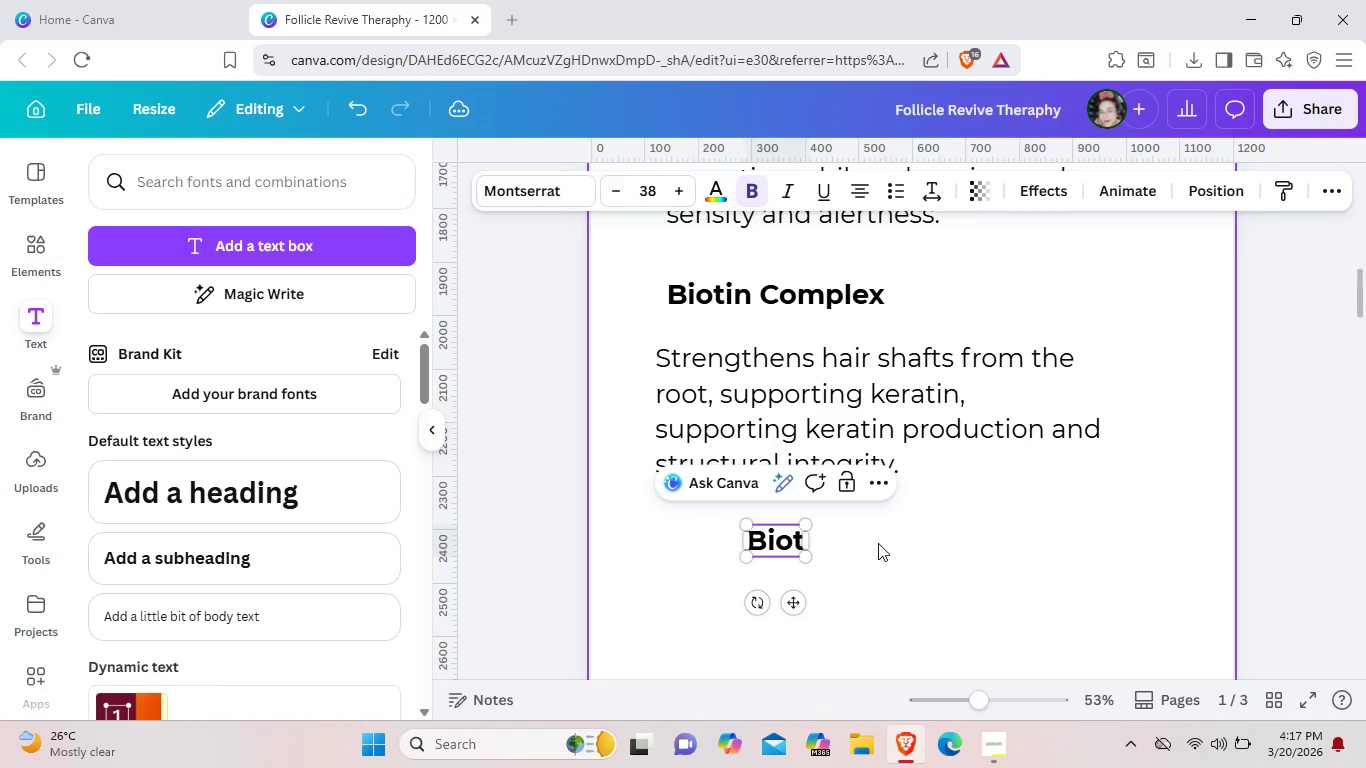 
key(Backspace)
 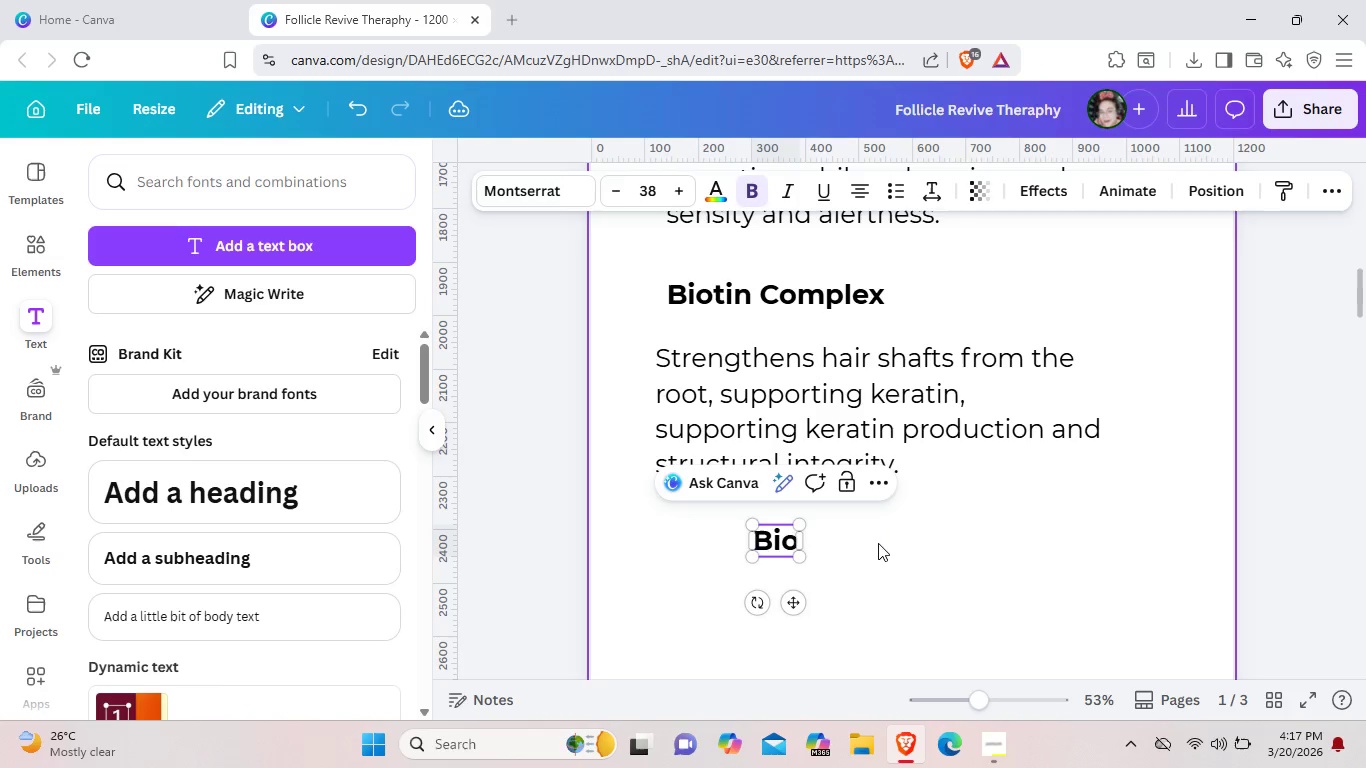 
key(Backspace)
 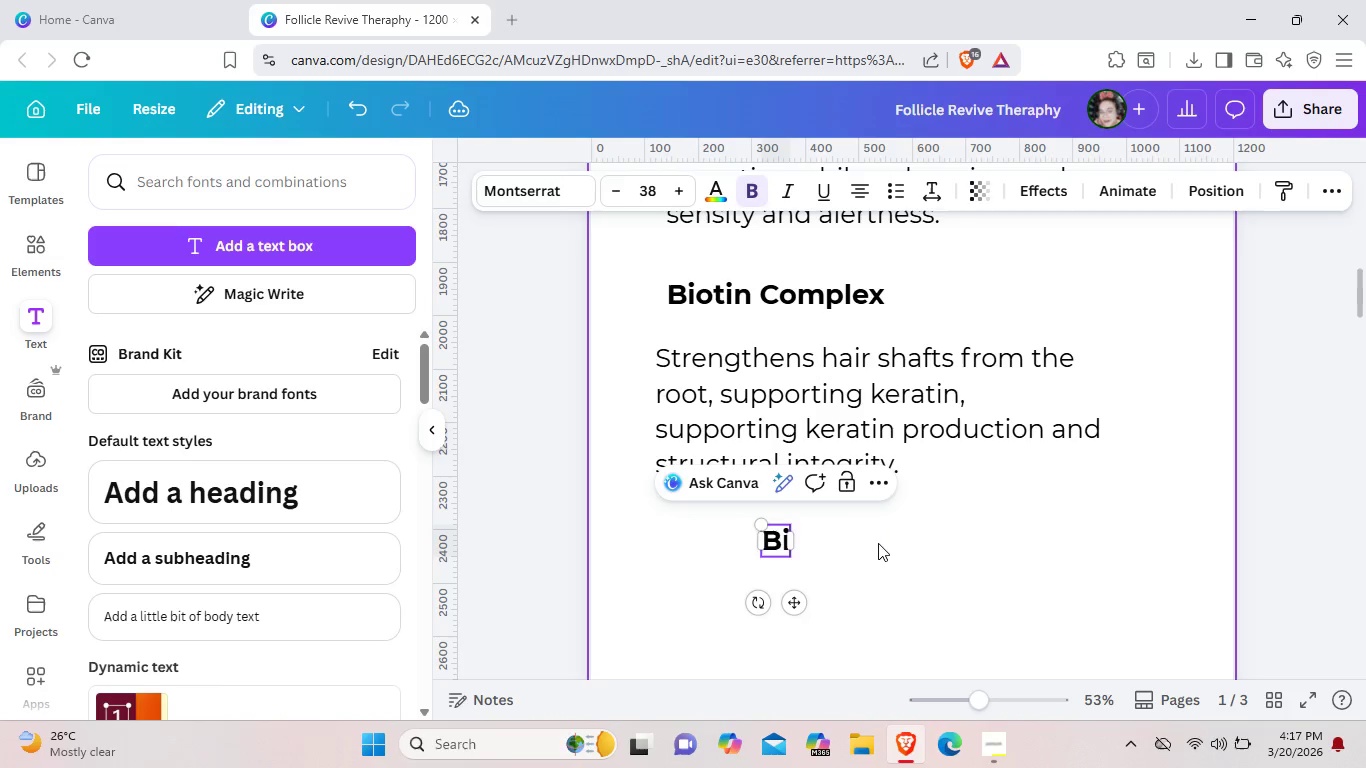 
key(Backspace)
 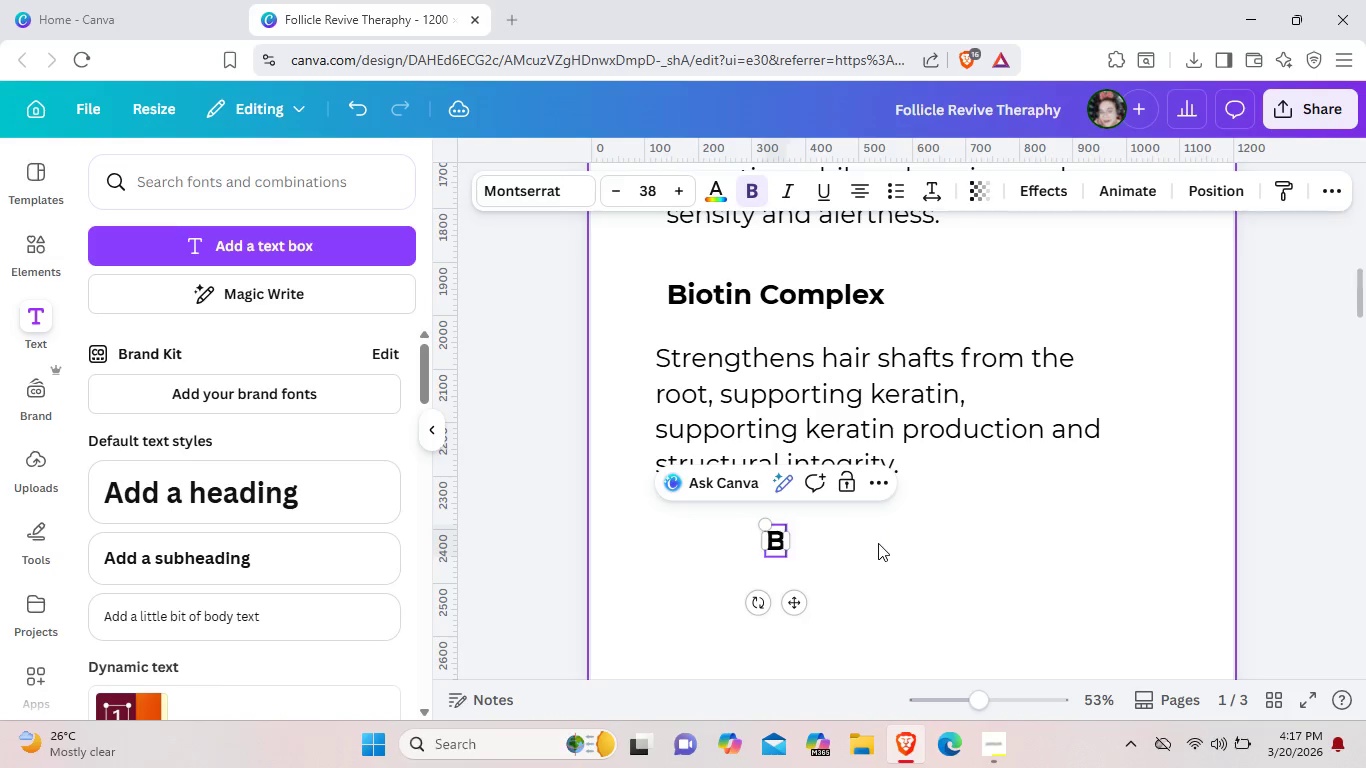 
key(Backspace)
 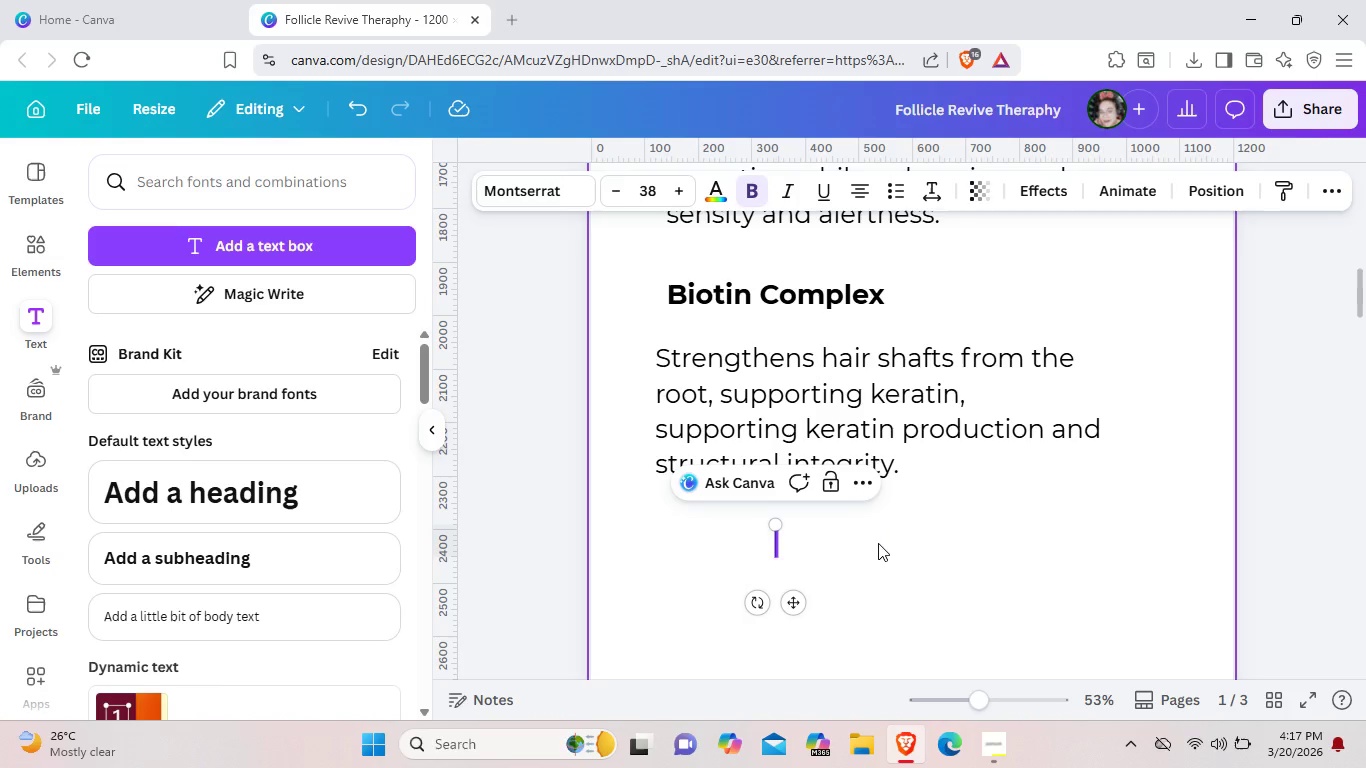 
key(Backspace)
 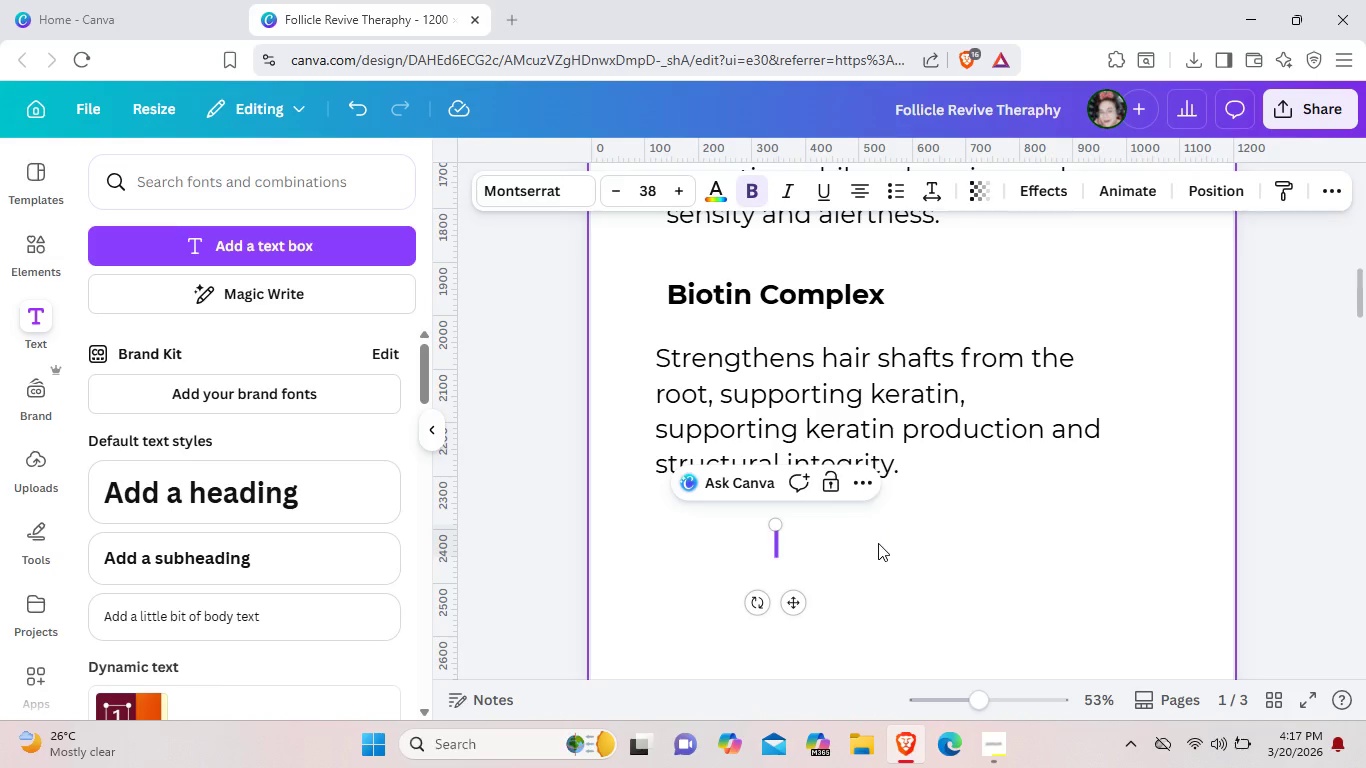 
key(Control+ControlLeft)
 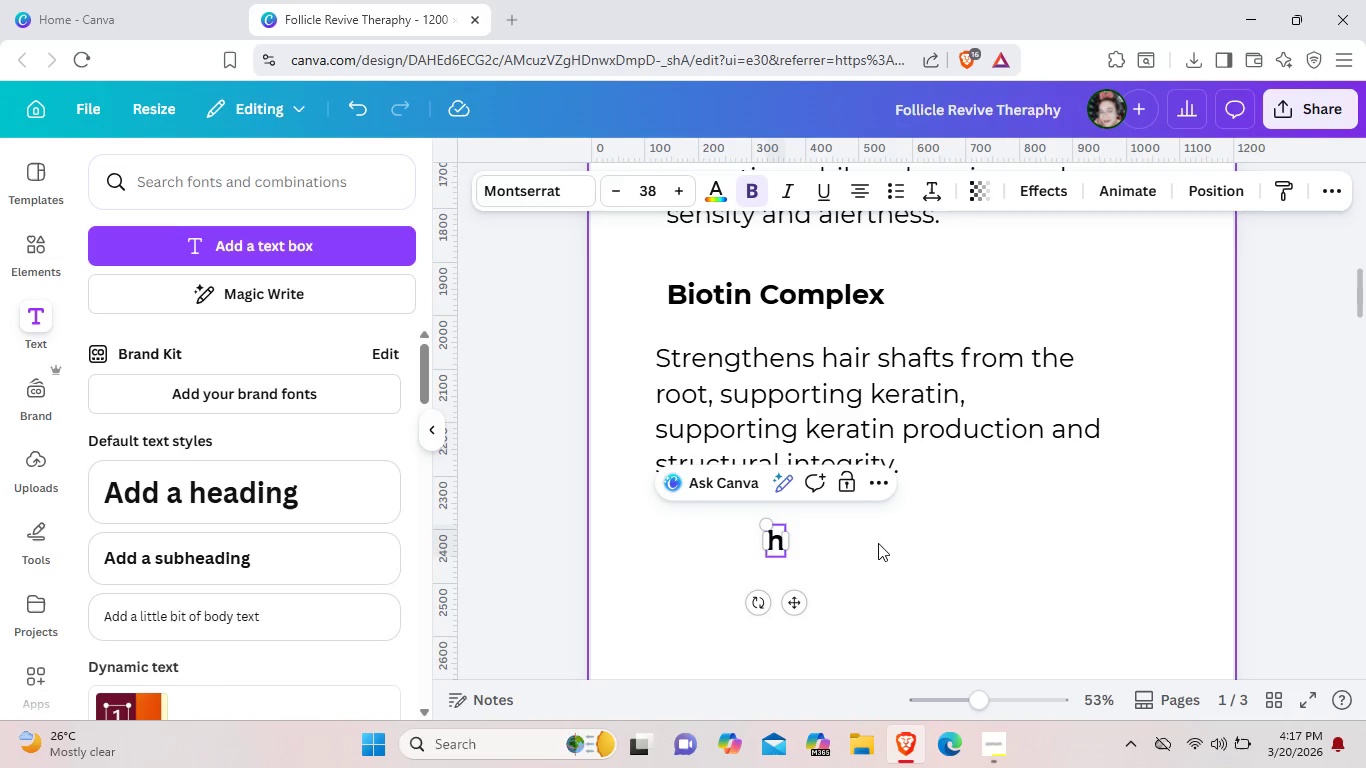 
key(H)
 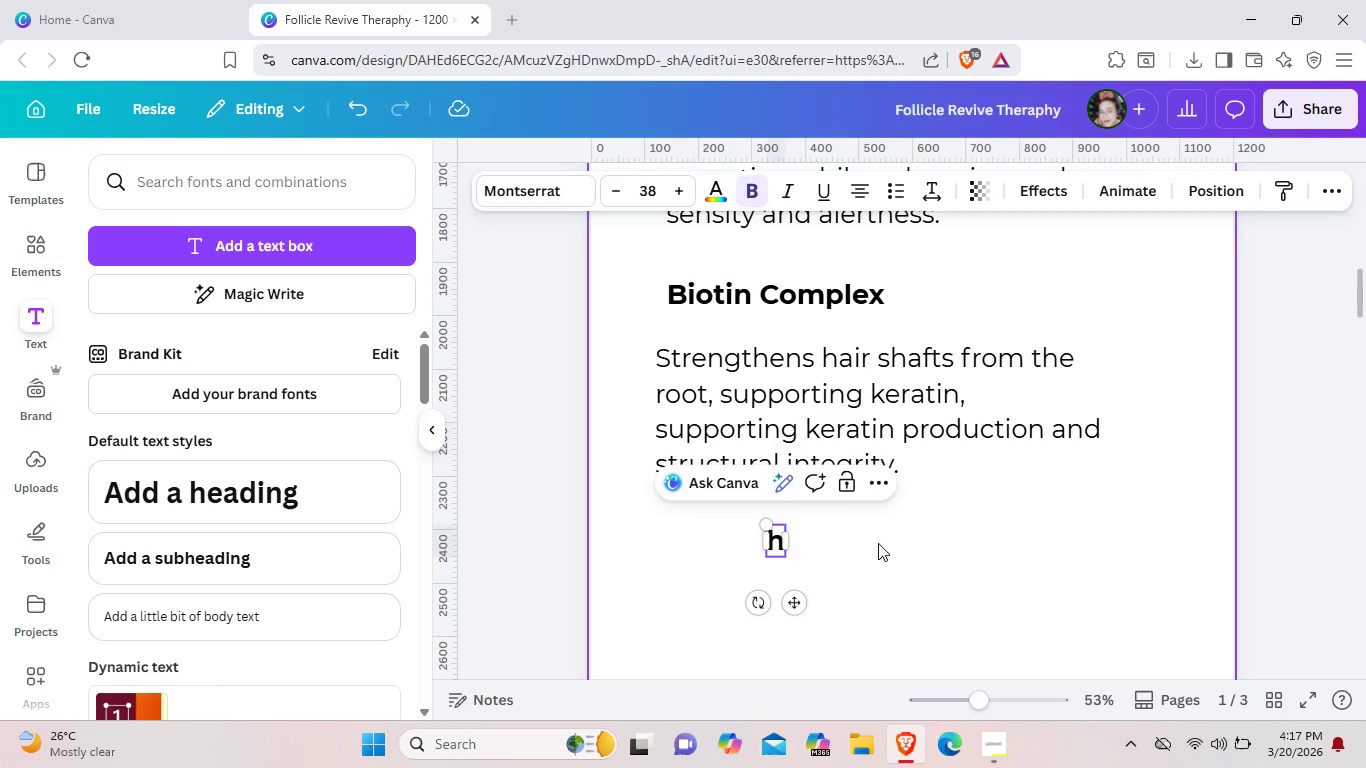 
key(Backspace)
type(Hyaluu)
key(Backspace)
 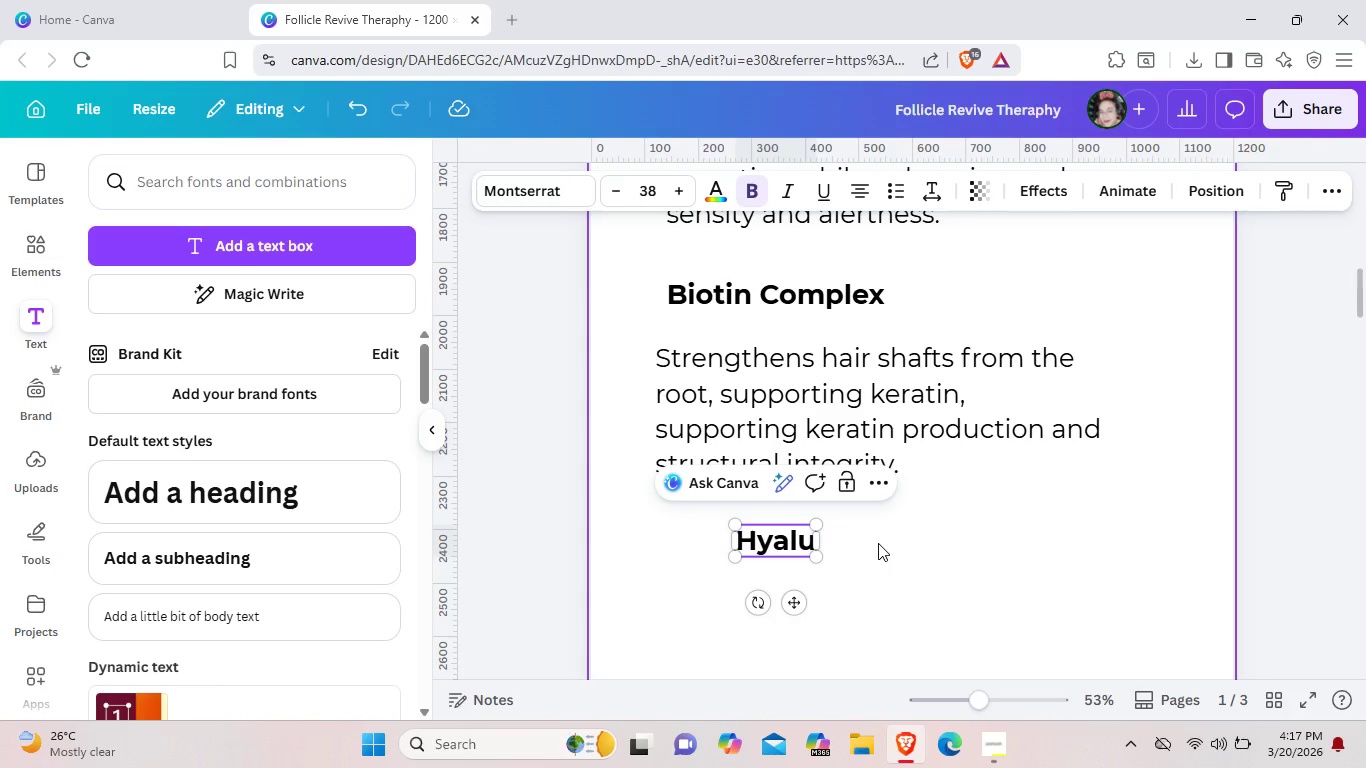 
type(ronic Acid)
 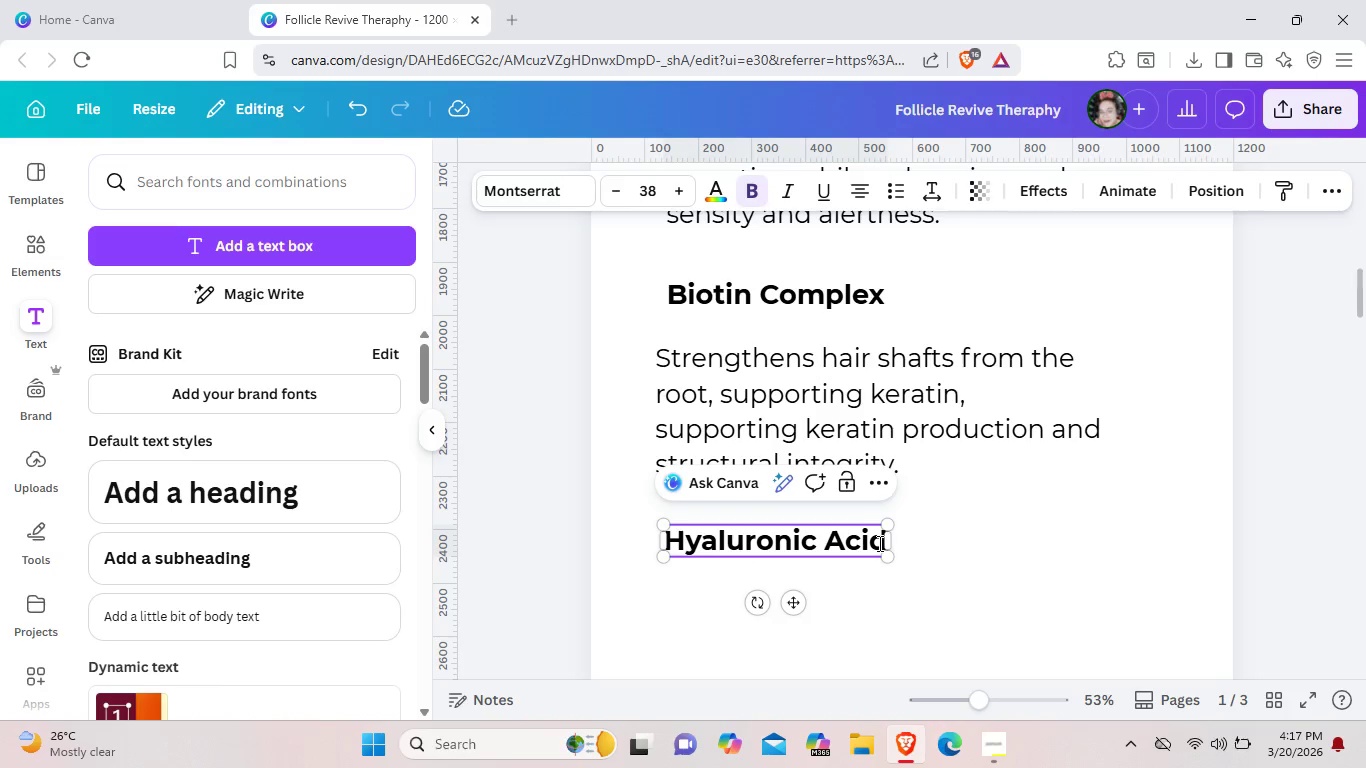 
left_click_drag(start_coordinate=[878, 543], to_coordinate=[973, 569])
 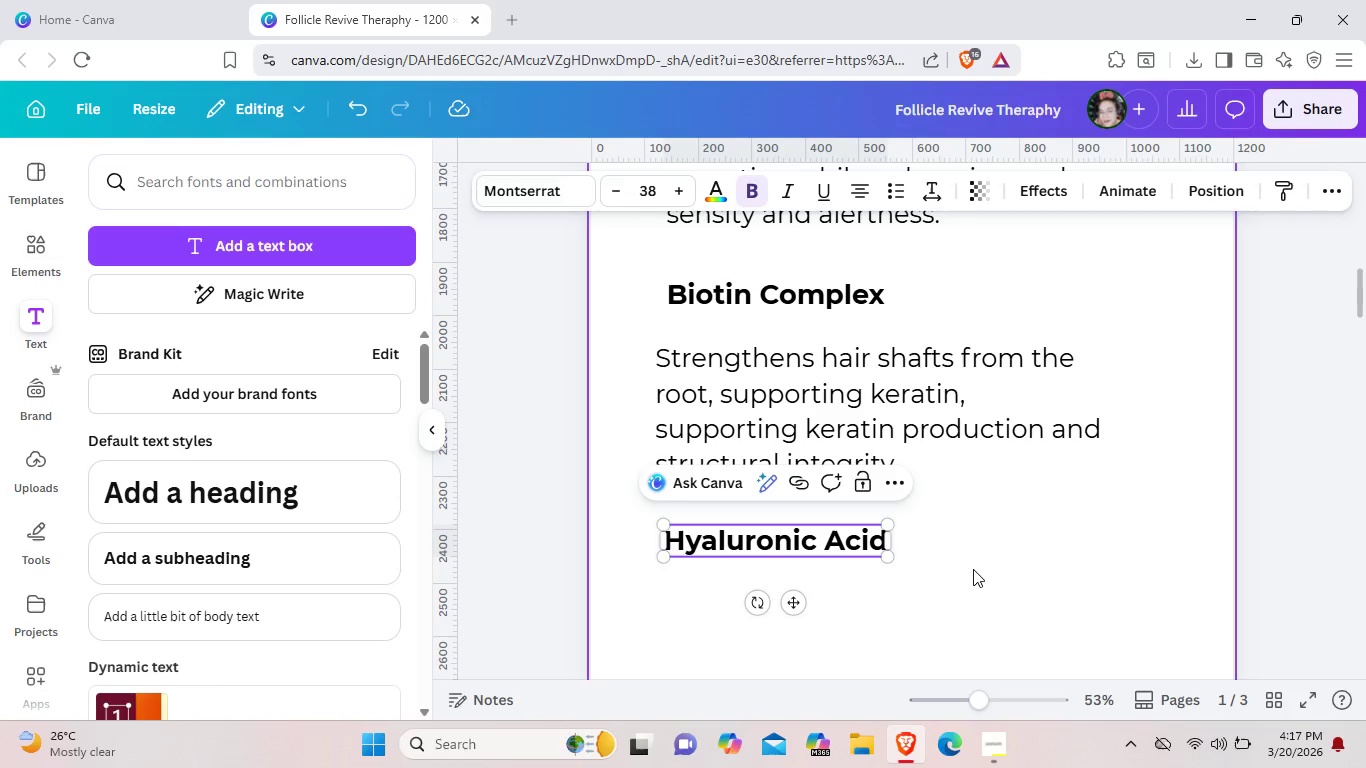 
left_click([973, 569])
 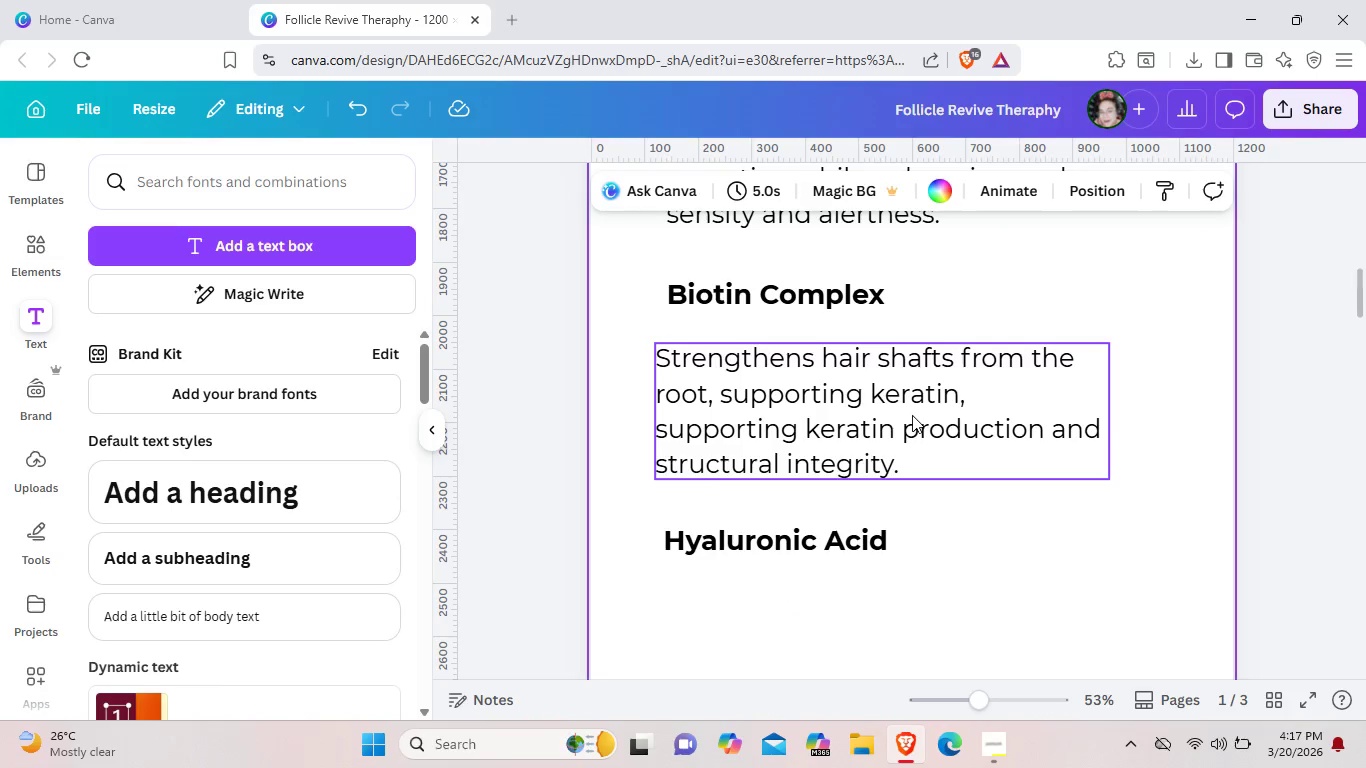 
left_click([912, 415])
 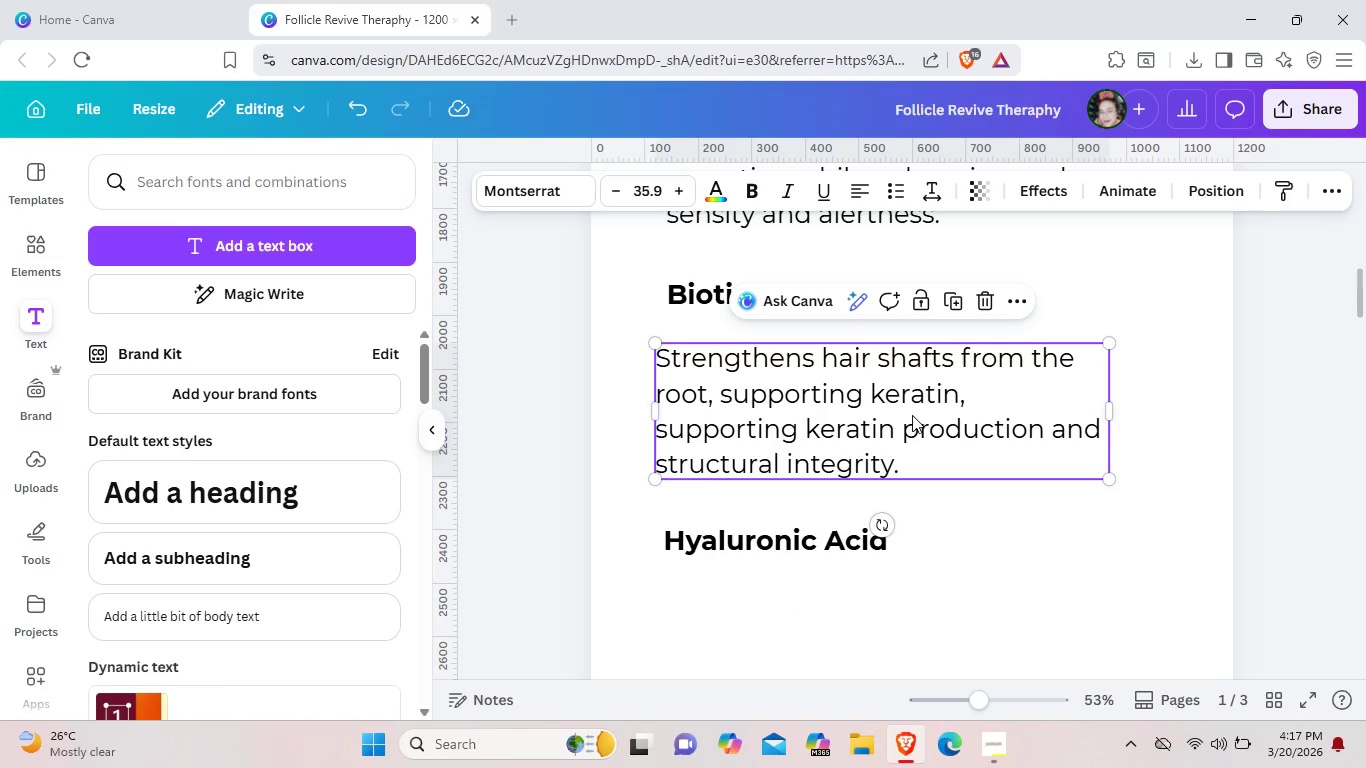 
key(Control+ControlLeft)
 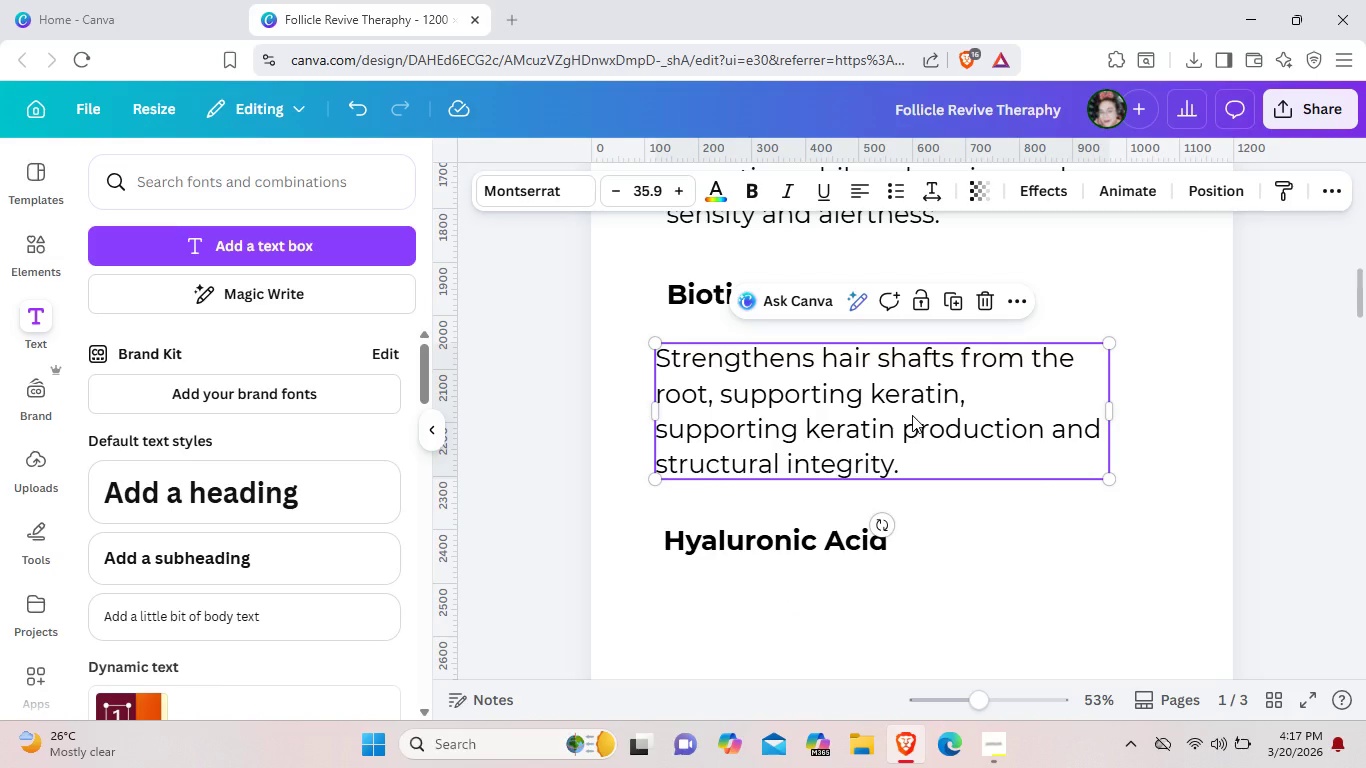 
key(Control+C)
 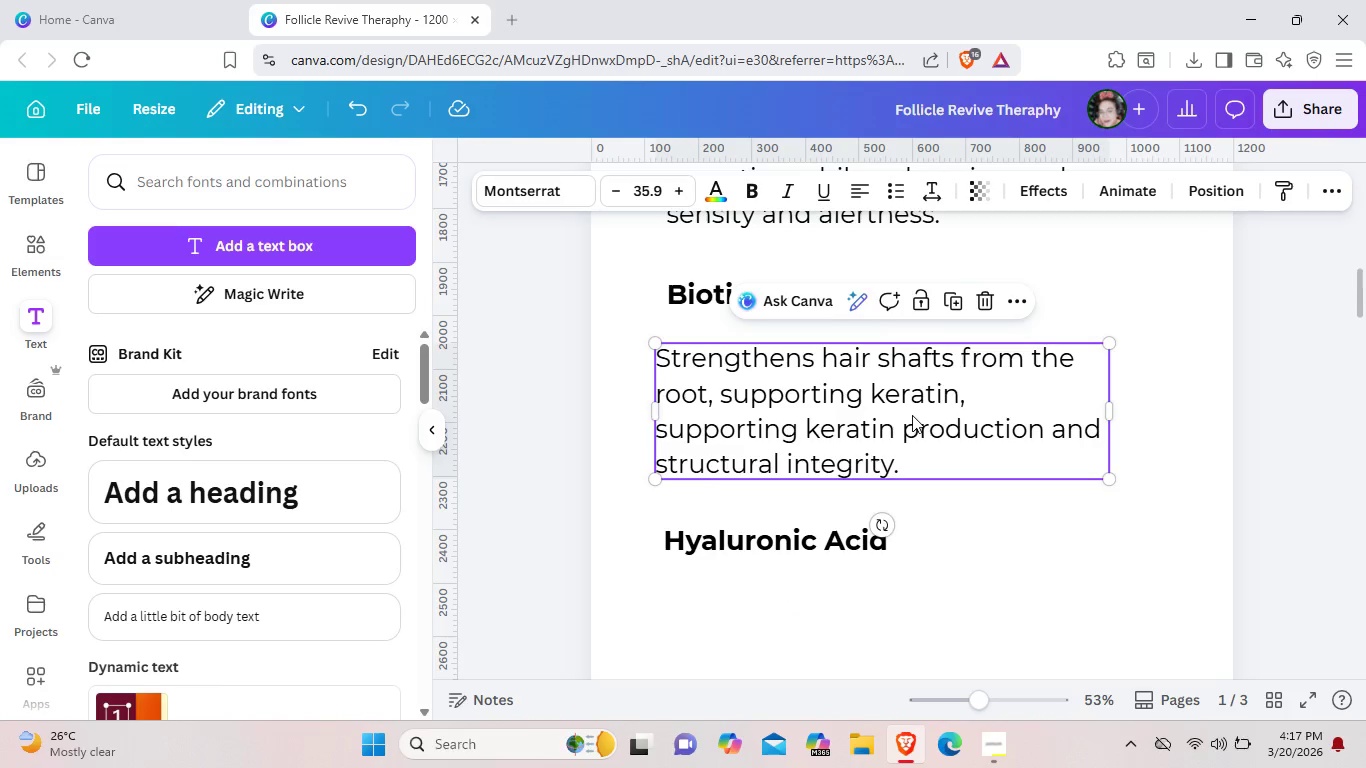 
scroll: coordinate [879, 382], scroll_direction: down, amount: 2.0
 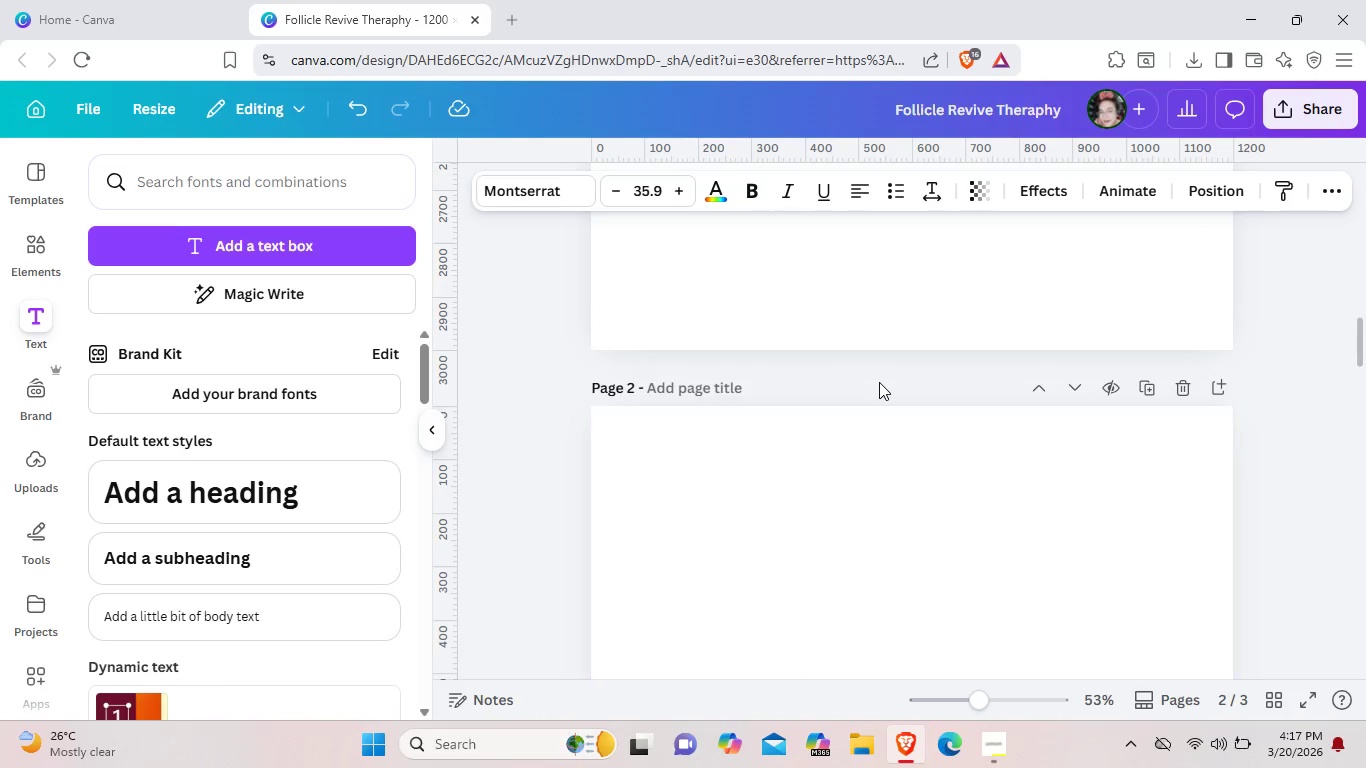 
scroll: coordinate [879, 382], scroll_direction: up, amount: 2.0
 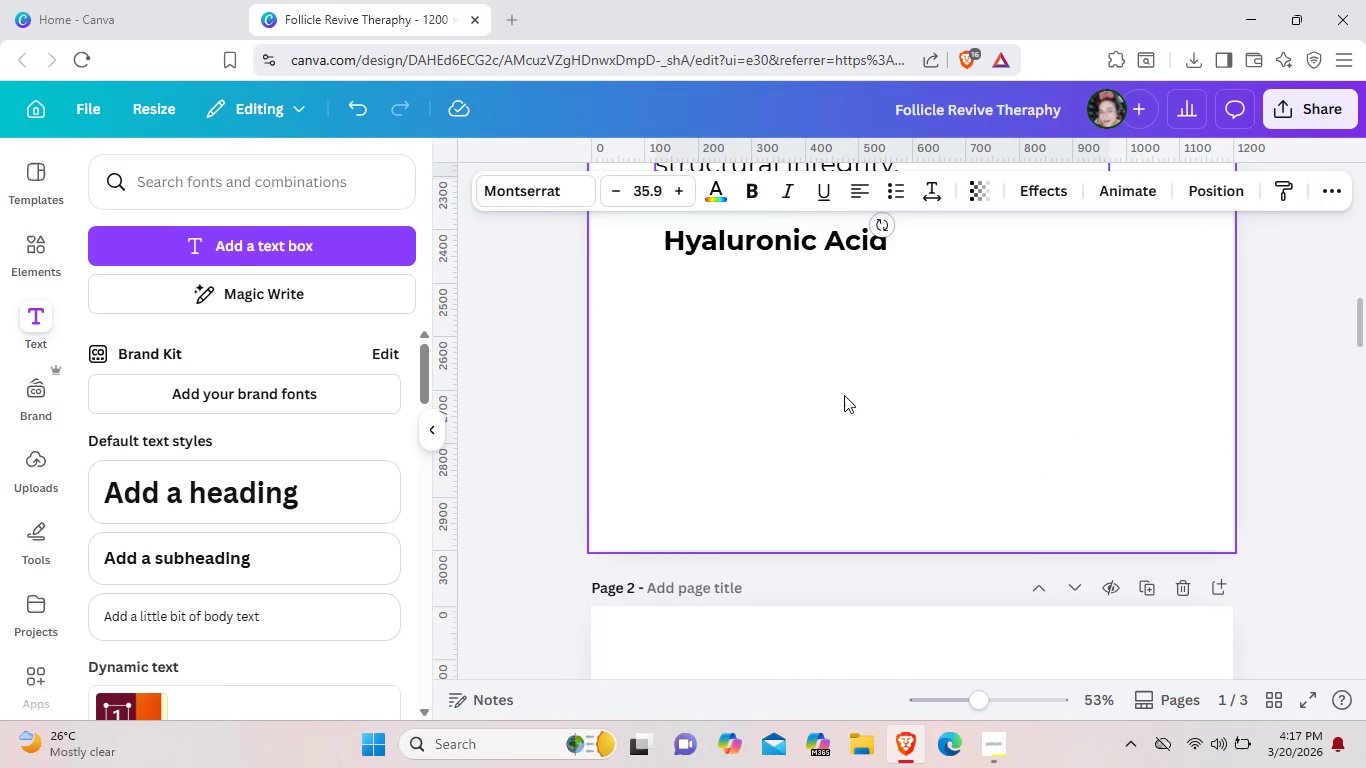 
key(Control+V)
 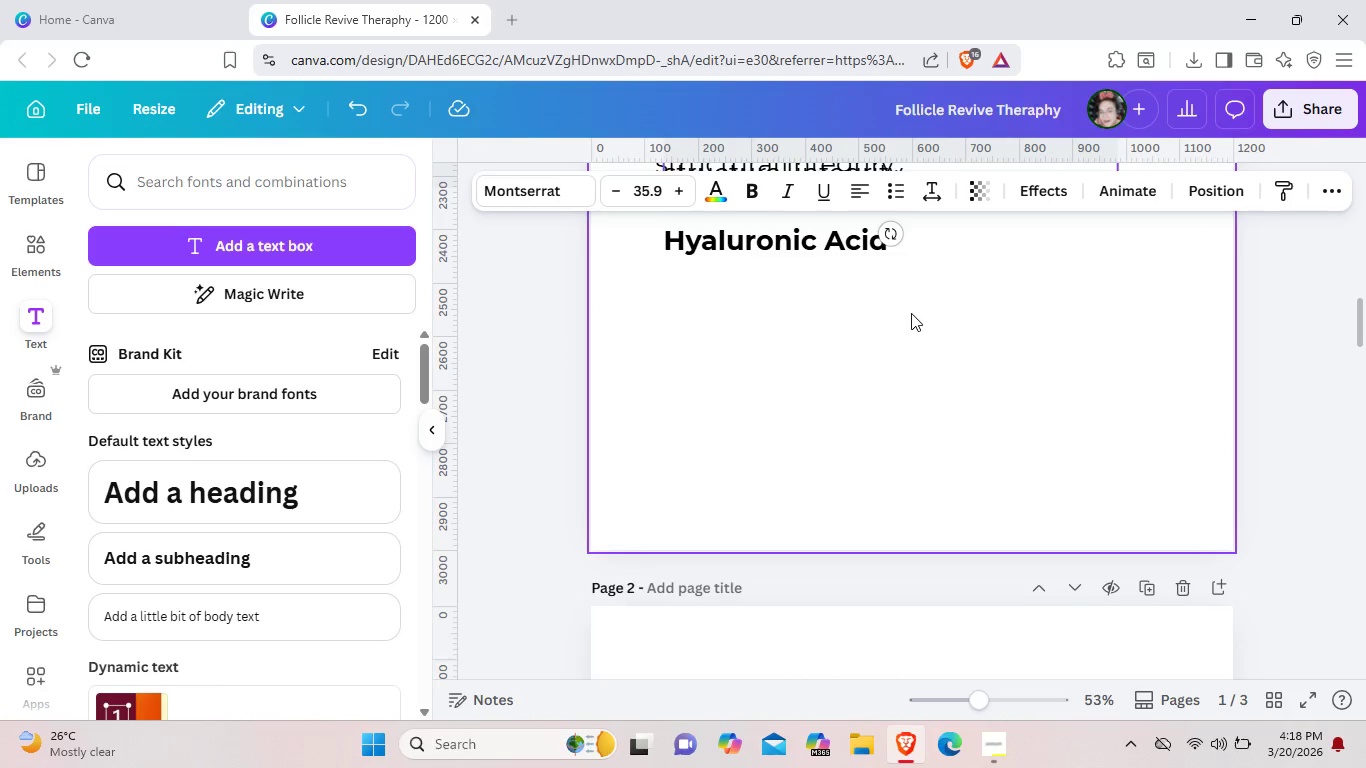 
scroll: coordinate [911, 313], scroll_direction: up, amount: 1.0
 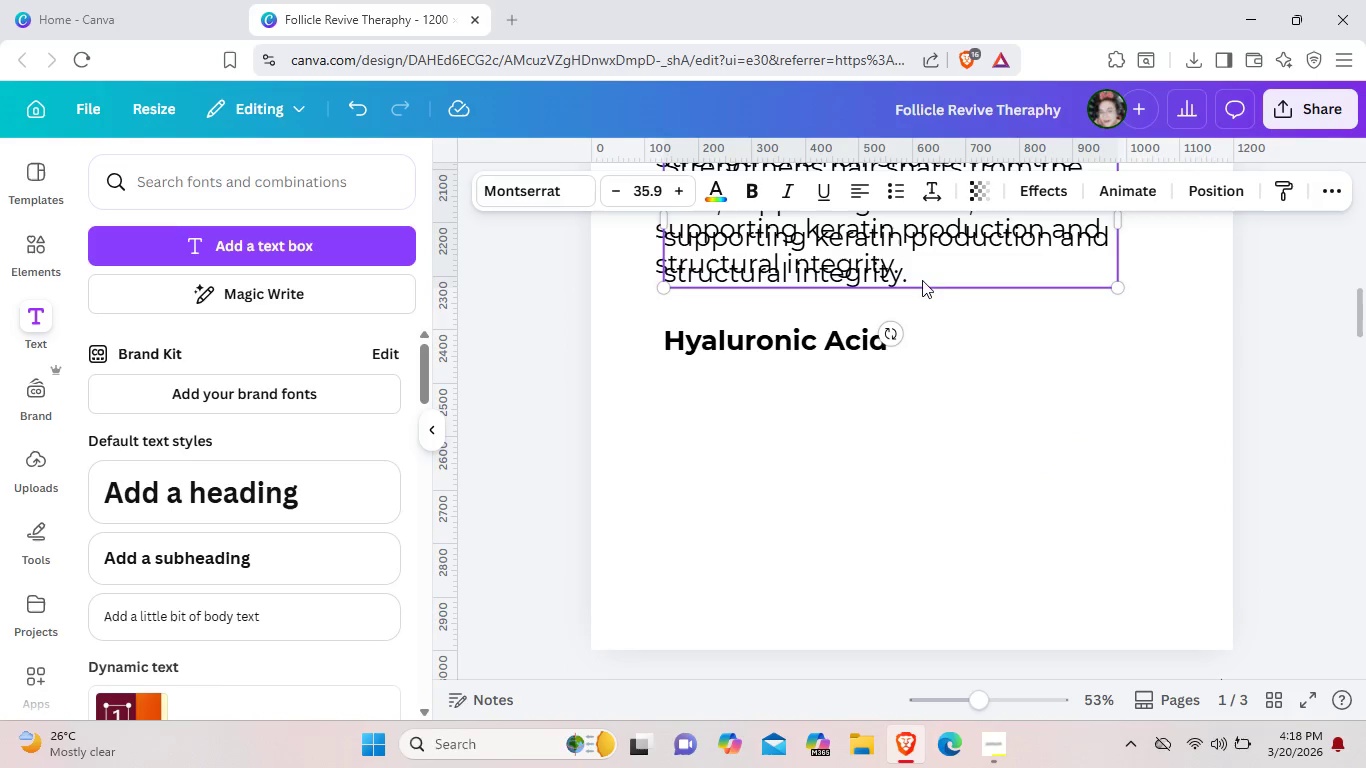 
left_click_drag(start_coordinate=[922, 278], to_coordinate=[905, 515])
 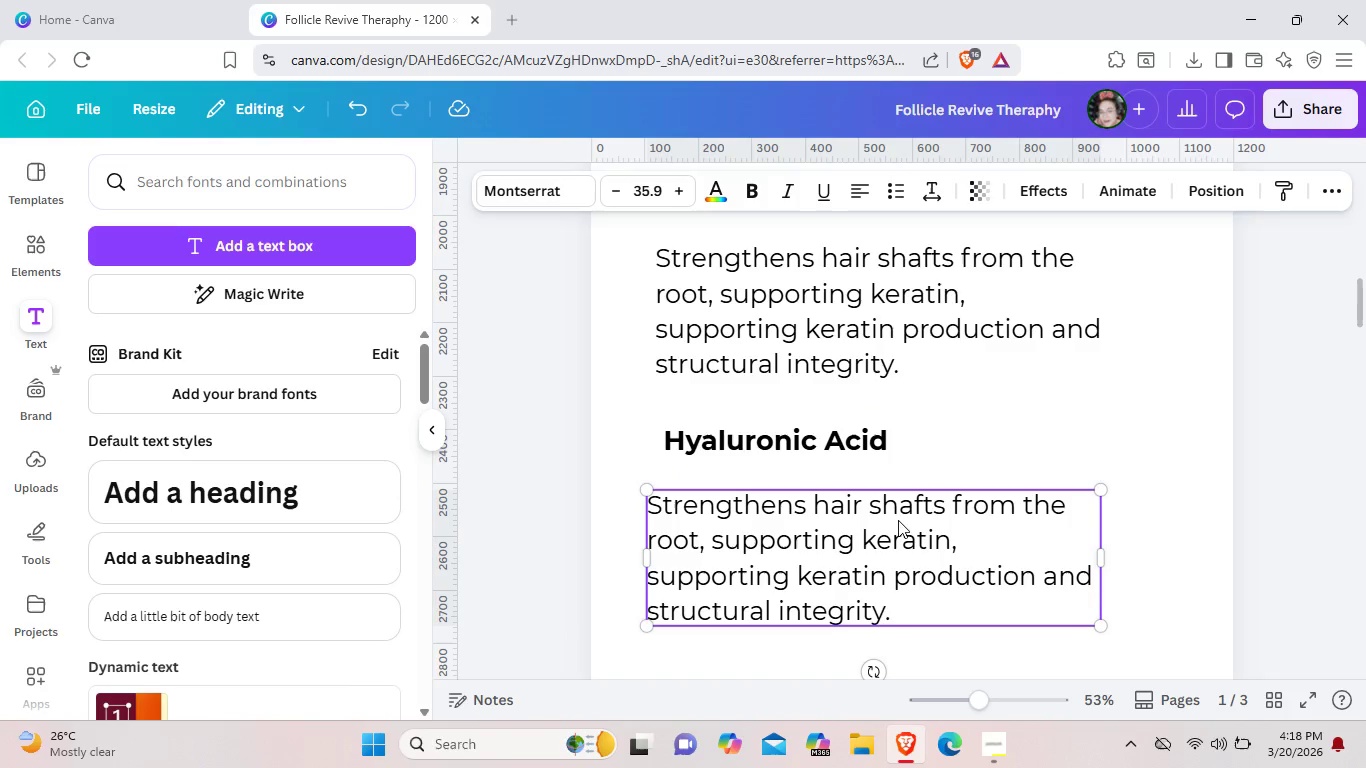 
scroll: coordinate [902, 515], scroll_direction: up, amount: 1.0
 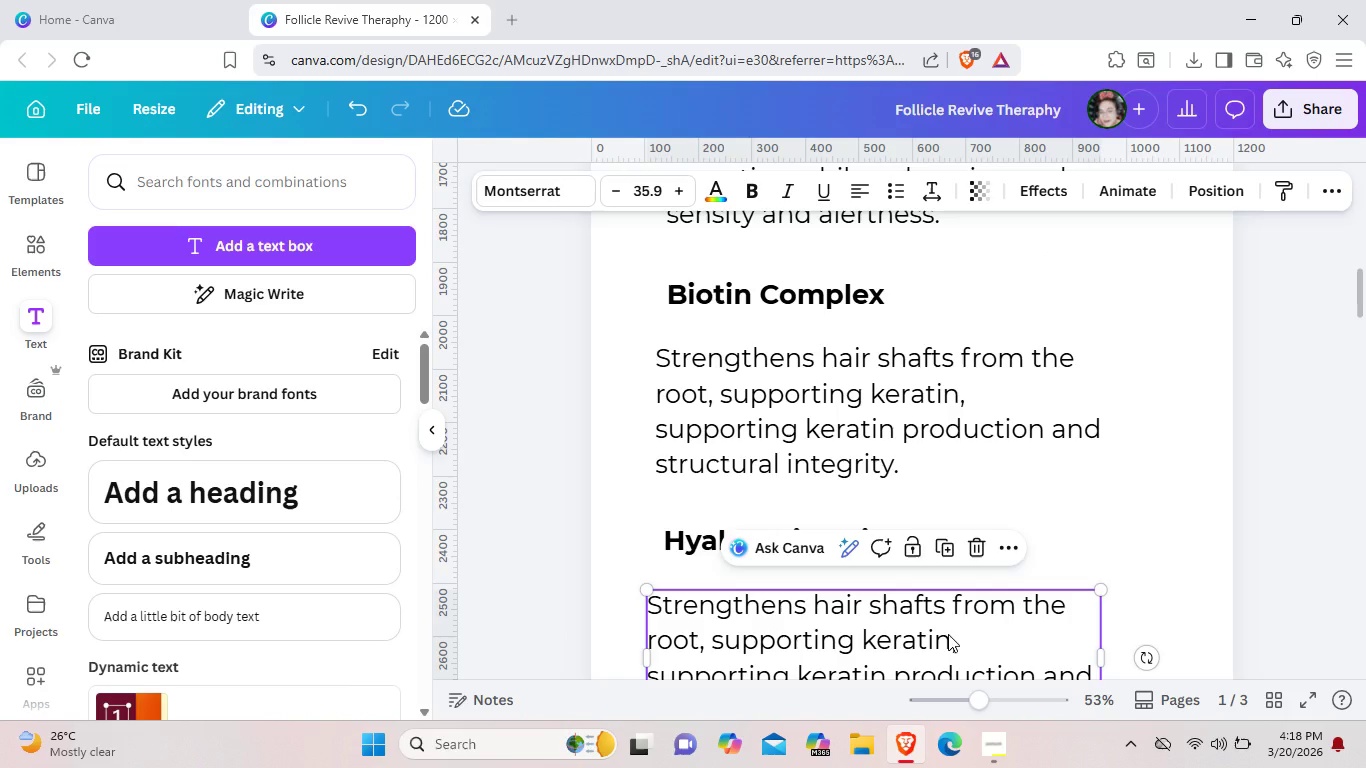 
left_click([948, 634])
 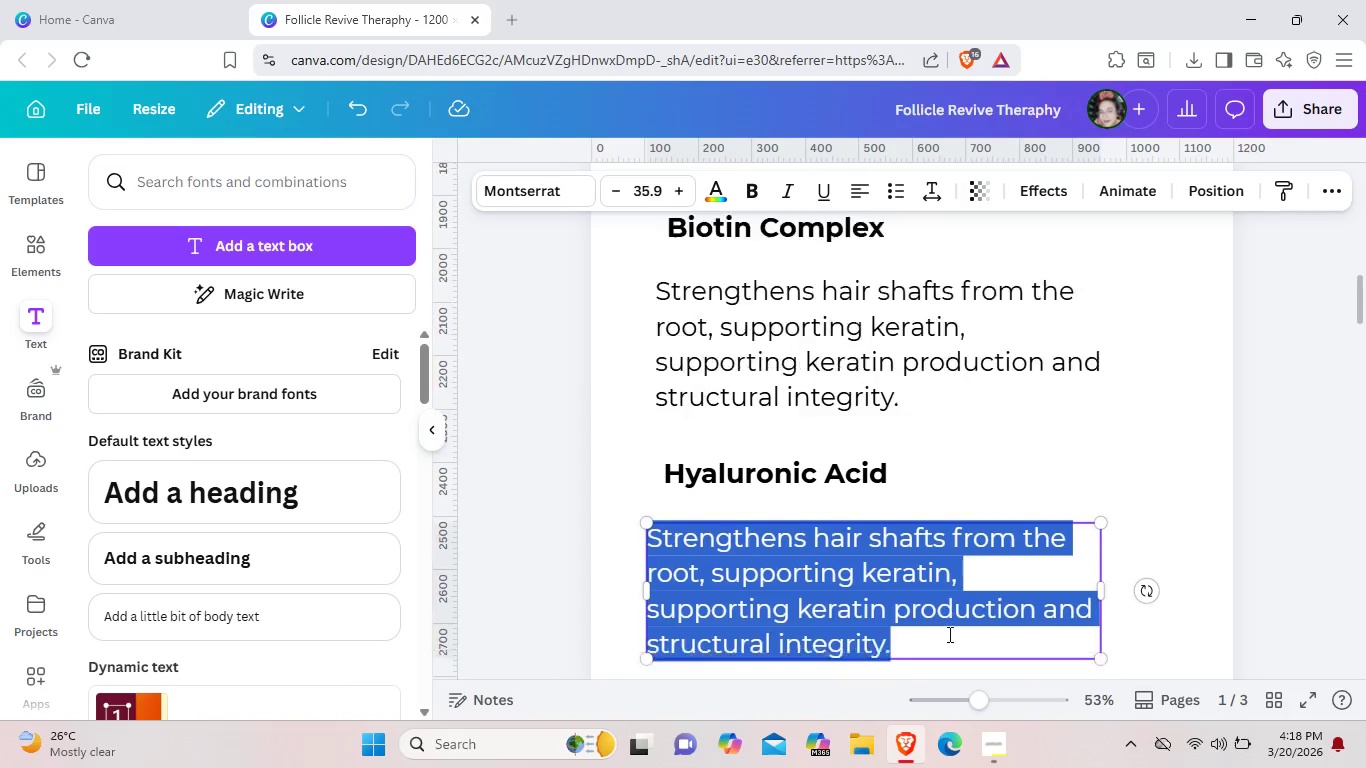 
scroll: coordinate [948, 634], scroll_direction: down, amount: 1.0
 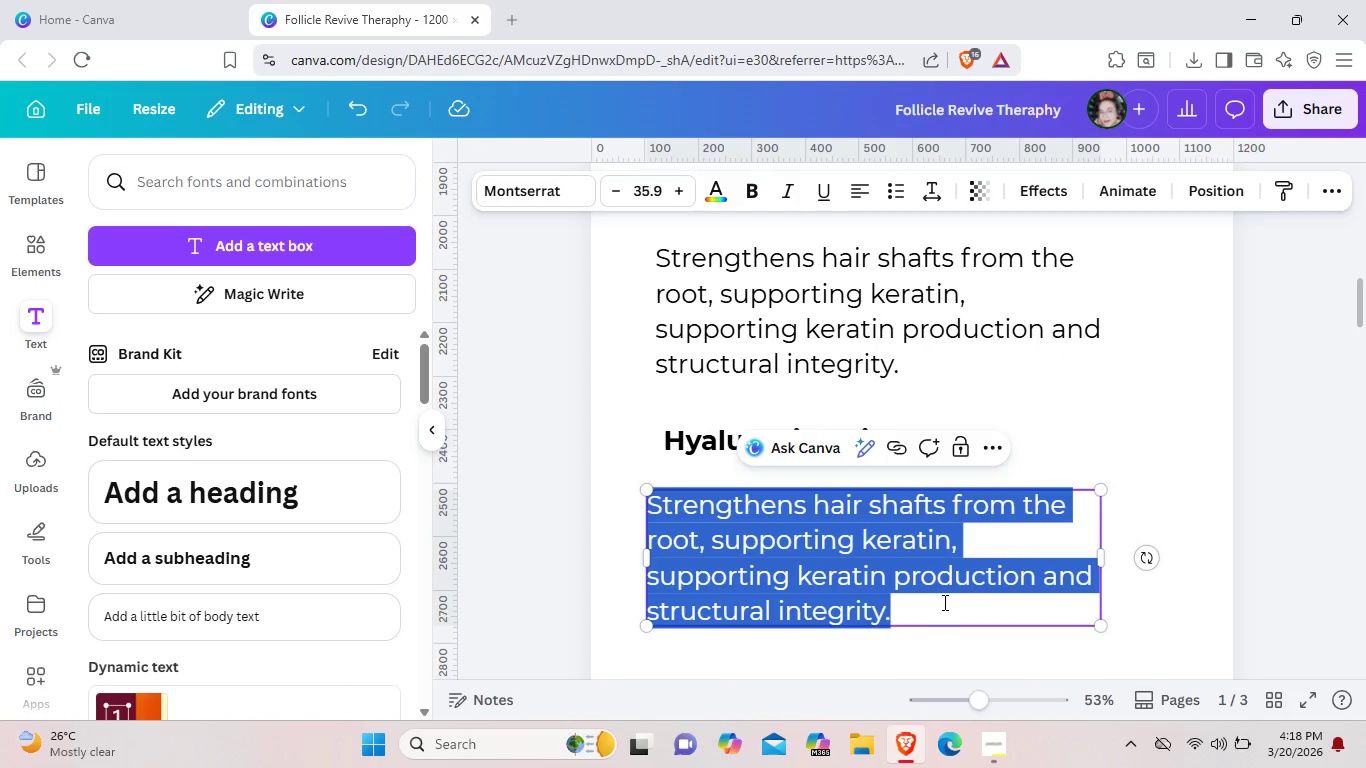 
left_click([943, 602])
 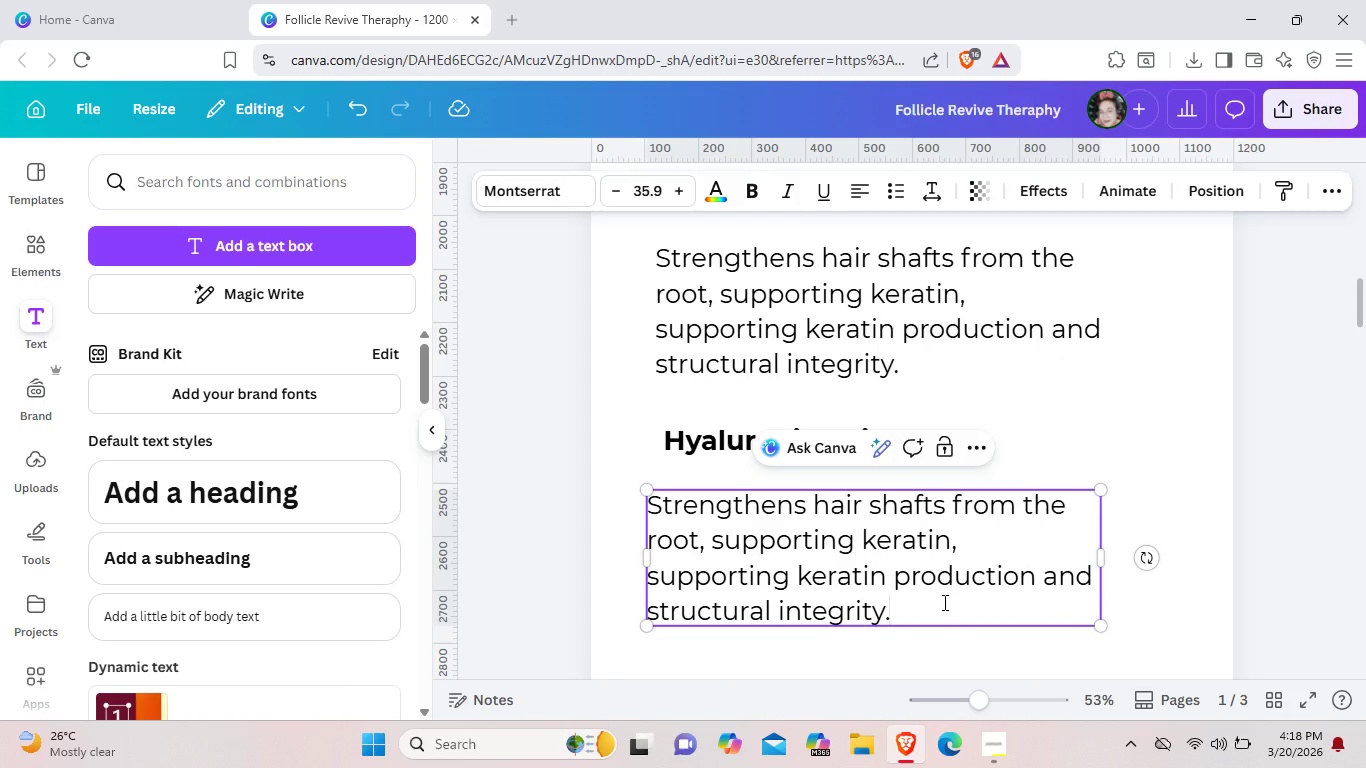 
hold_key(key=Backspace, duration=1.03)
 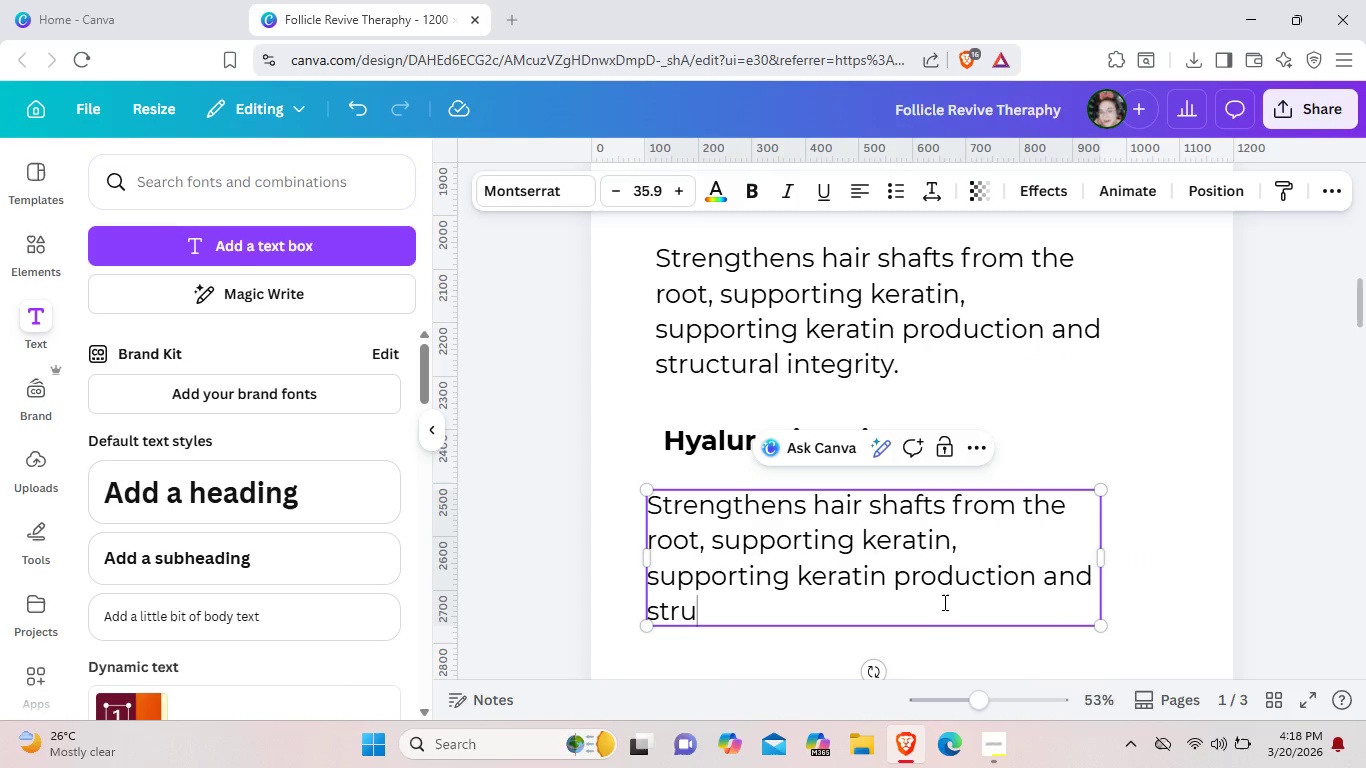 
hold_key(key=Backspace, duration=1.3)
 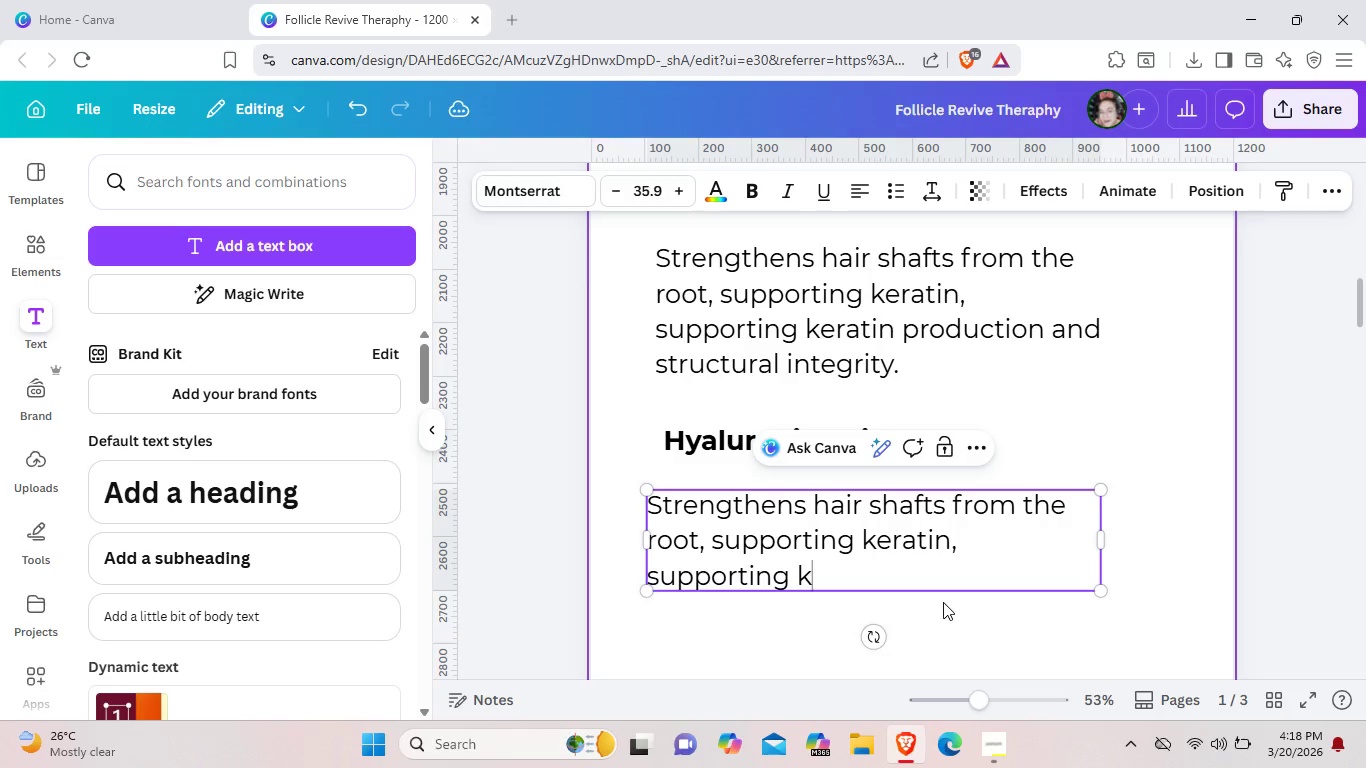 
key(Backspace)
key(Backspace)
key(Backspace)
key(Backspace)
key(Backspace)
key(Backspace)
key(Backspace)
key(Backspace)
key(Backspace)
key(Backspace)
key(Backspace)
key(Backspace)
key(Backspace)
key(Backspace)
key(Backspace)
key(Backspace)
key(Backspace)
key(Backspace)
key(Backspace)
key(Backspace)
key(Backspace)
key(Backspace)
key(Backspace)
key(Backspace)
key(Backspace)
key(Backspace)
key(Backspace)
key(Backspace)
key(Backspace)
key(Backspace)
key(Backspace)
key(Backspace)
key(Backspace)
key(Backspace)
key(Backspace)
key(Backspace)
key(Backspace)
key(Backspace)
key(Backspace)
key(Backspace)
key(Backspace)
key(Backspace)
key(Backspace)
type(Maintains optimal scalp hydration, preb[Delete])
key(Backspace)
type(ventio)
key(Backspace)
type(ng  dryness and flaking.)
 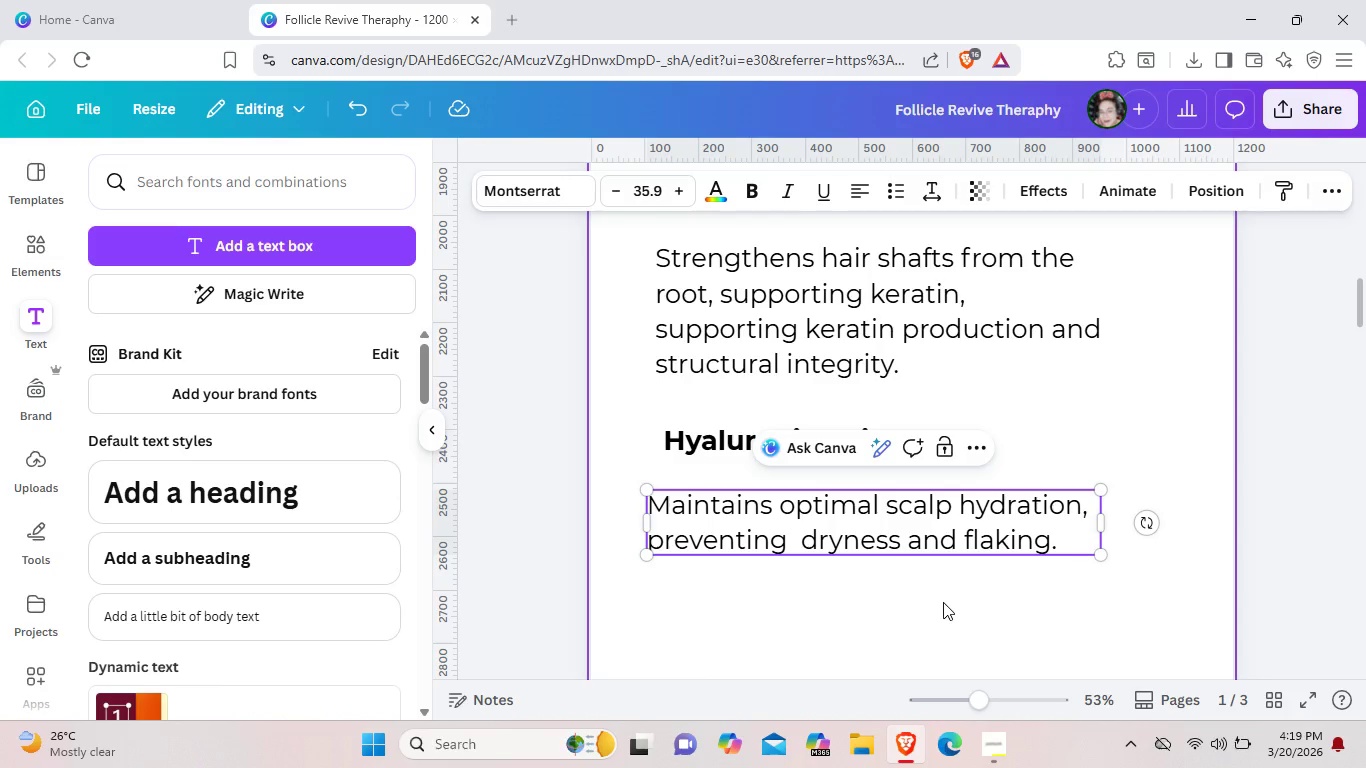 
wait(17.62)
 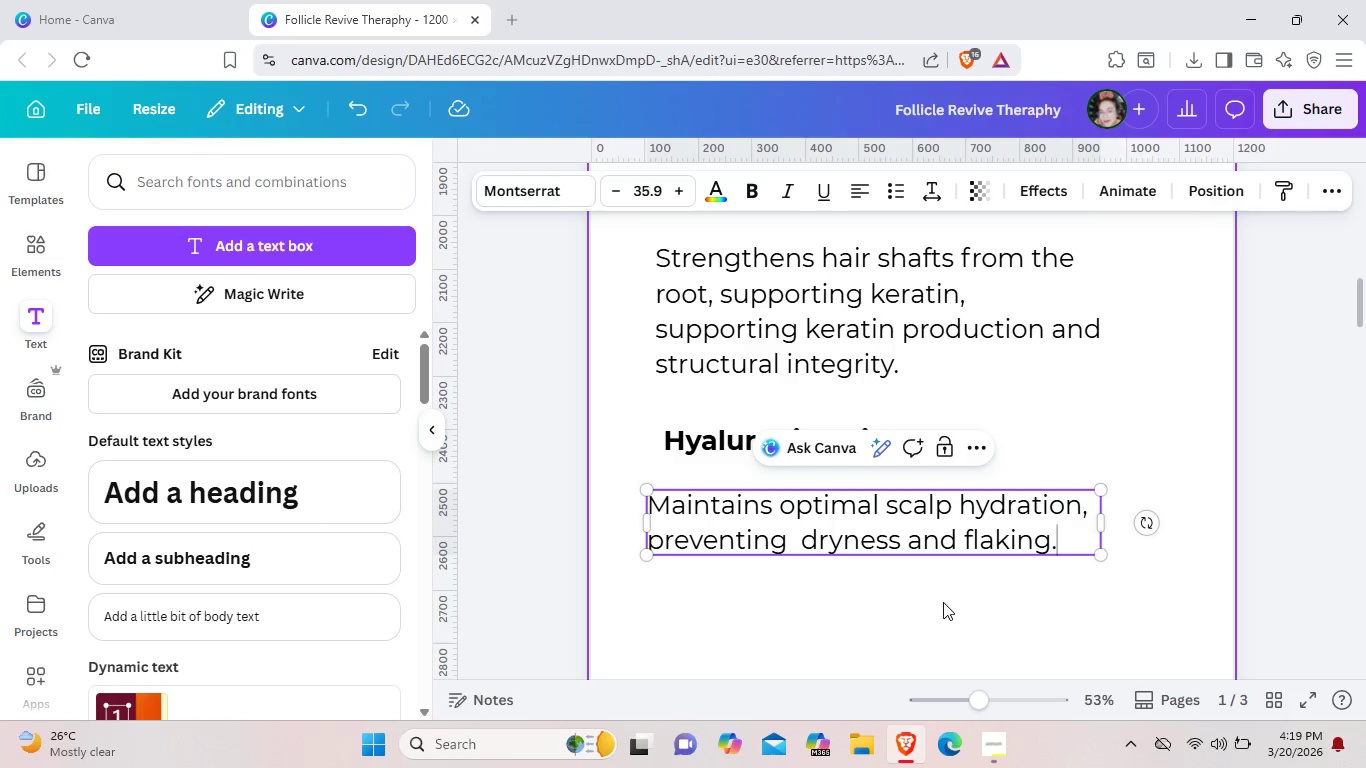 
left_click([1117, 437])
 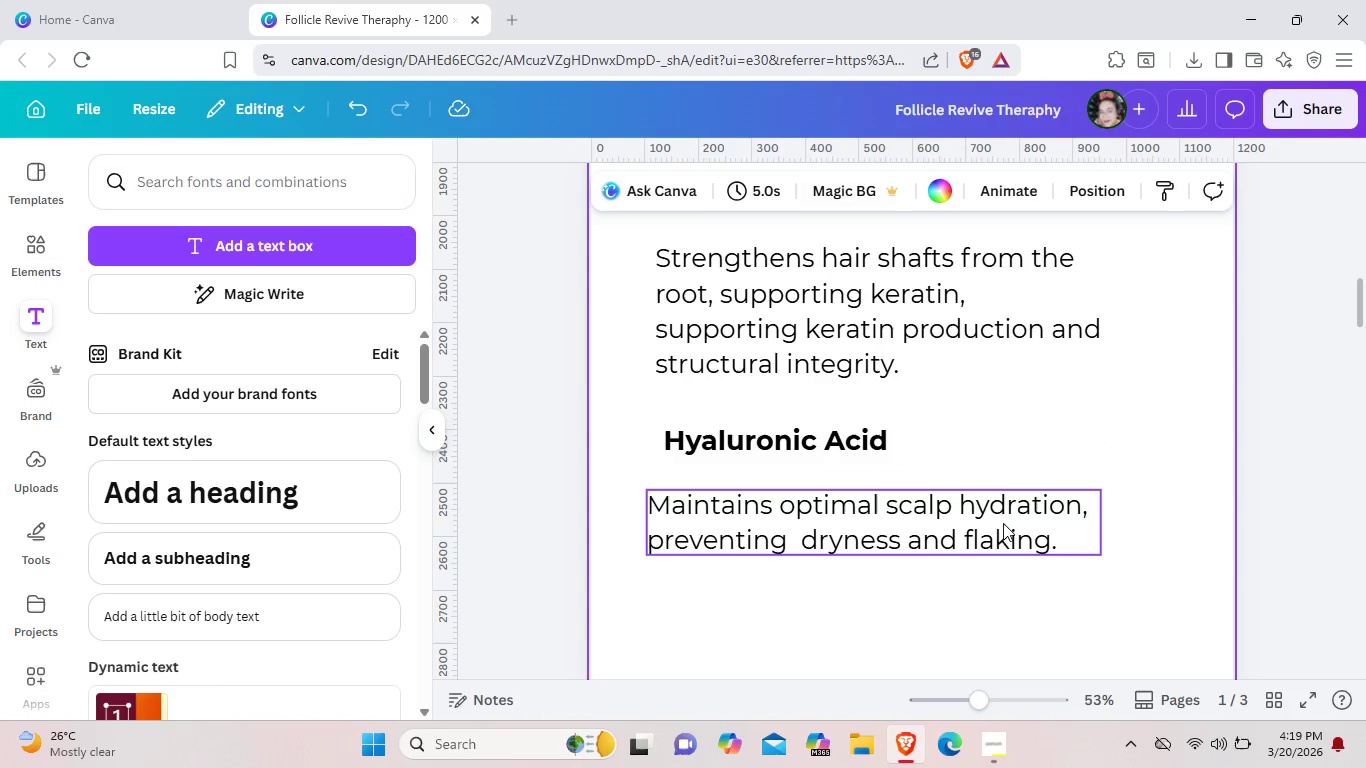 
left_click([998, 534])
 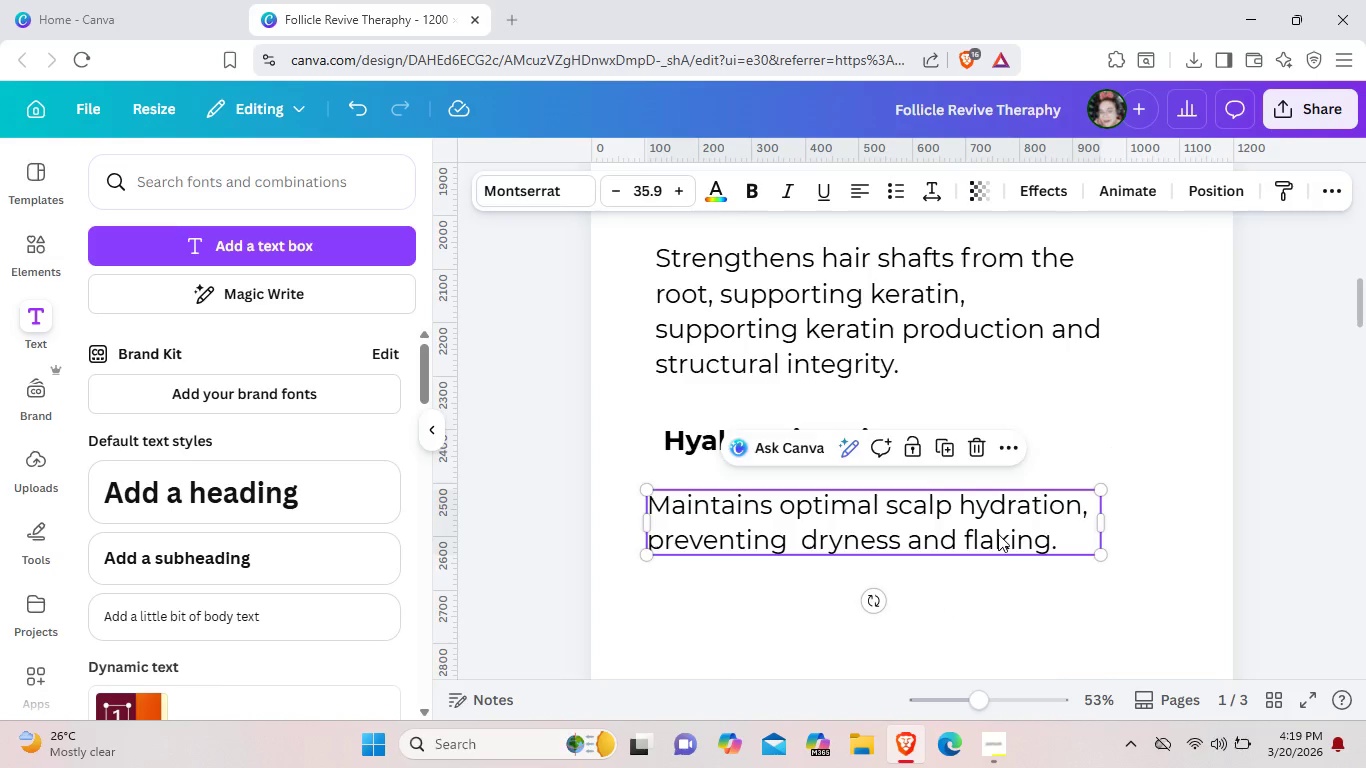 
scroll: coordinate [998, 534], scroll_direction: up, amount: 1.0
 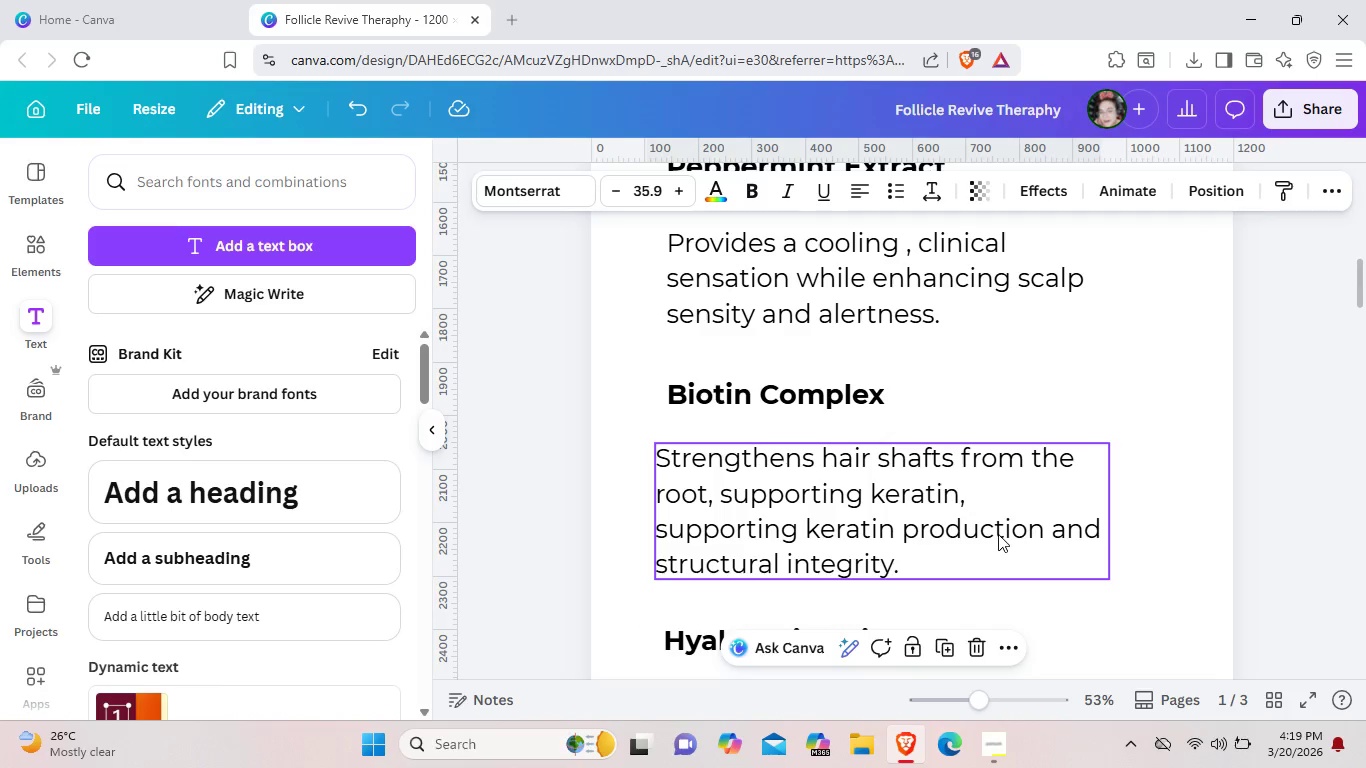 
left_click_drag(start_coordinate=[998, 534], to_coordinate=[1005, 536])
 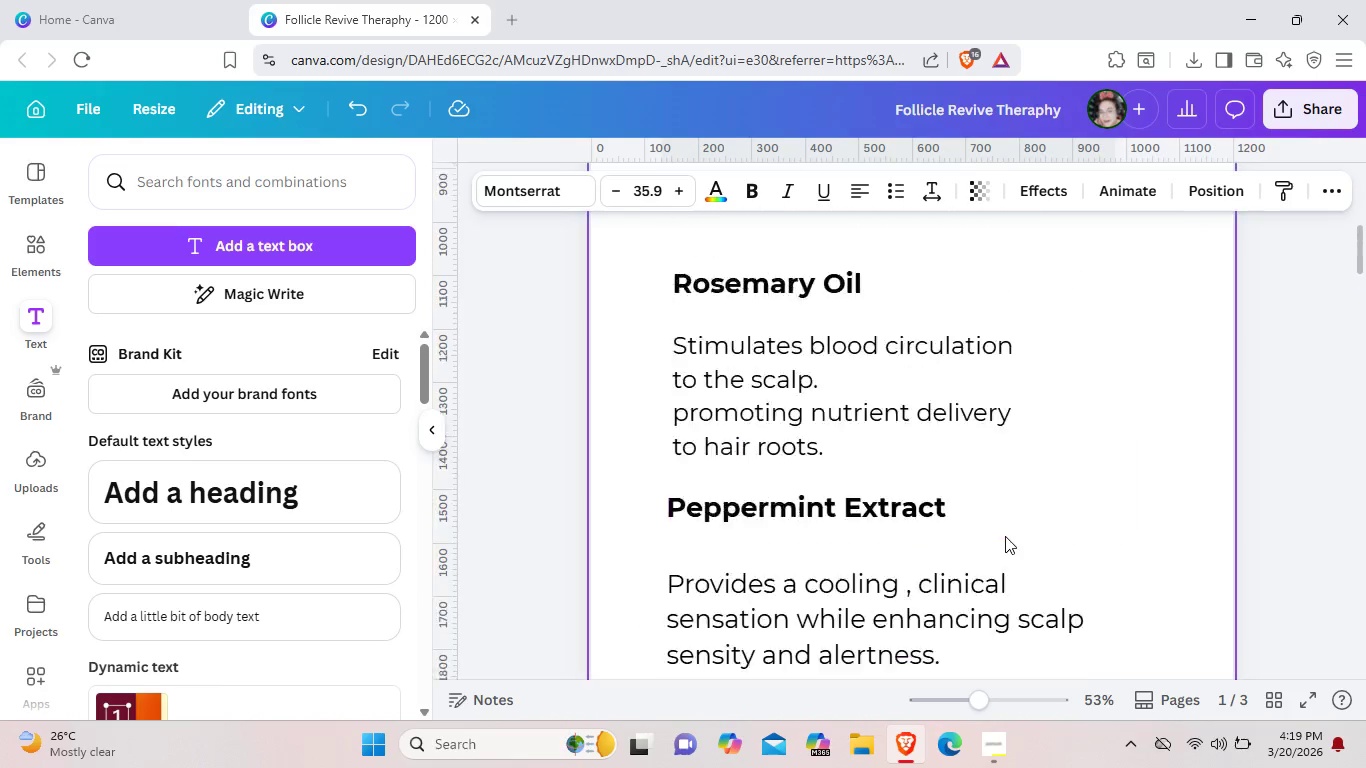 
scroll: coordinate [1005, 536], scroll_direction: up, amount: 3.0
 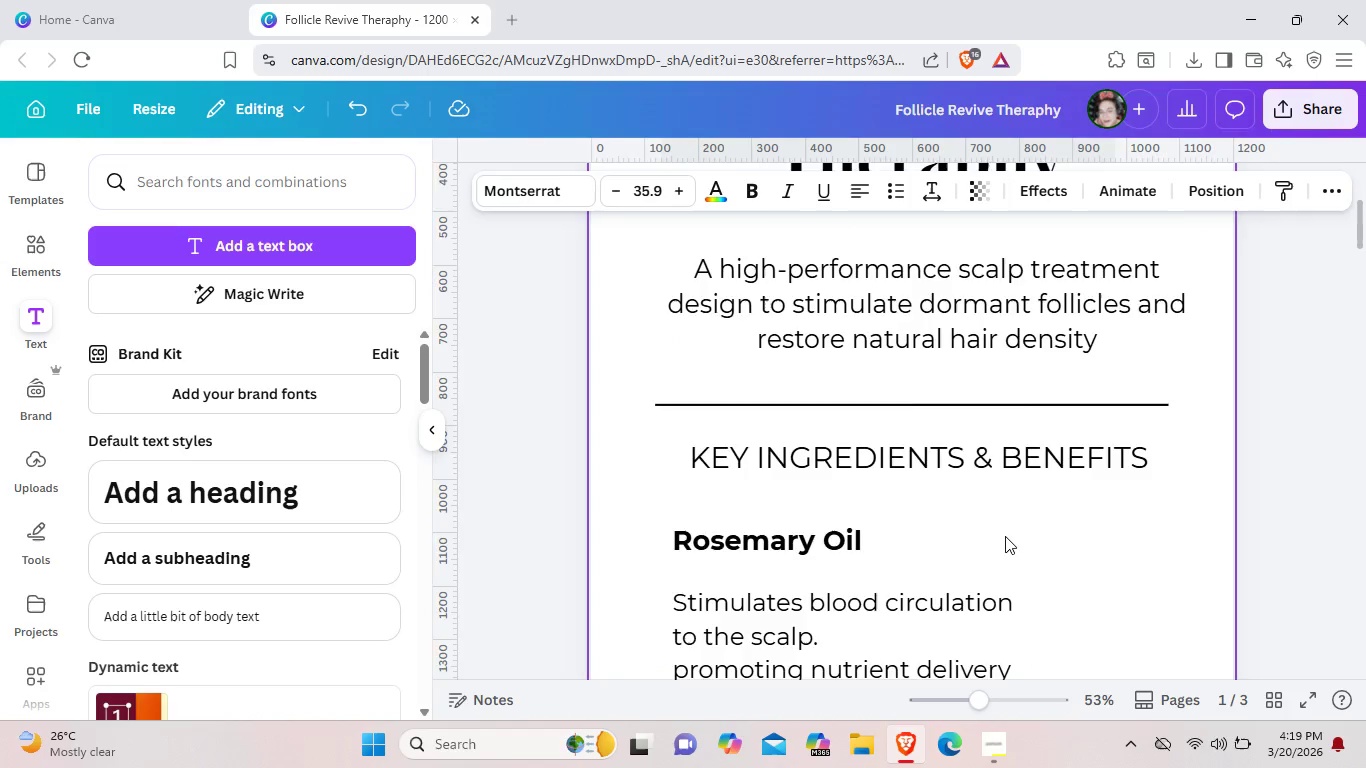 
scroll: coordinate [1005, 536], scroll_direction: down, amount: 2.0
 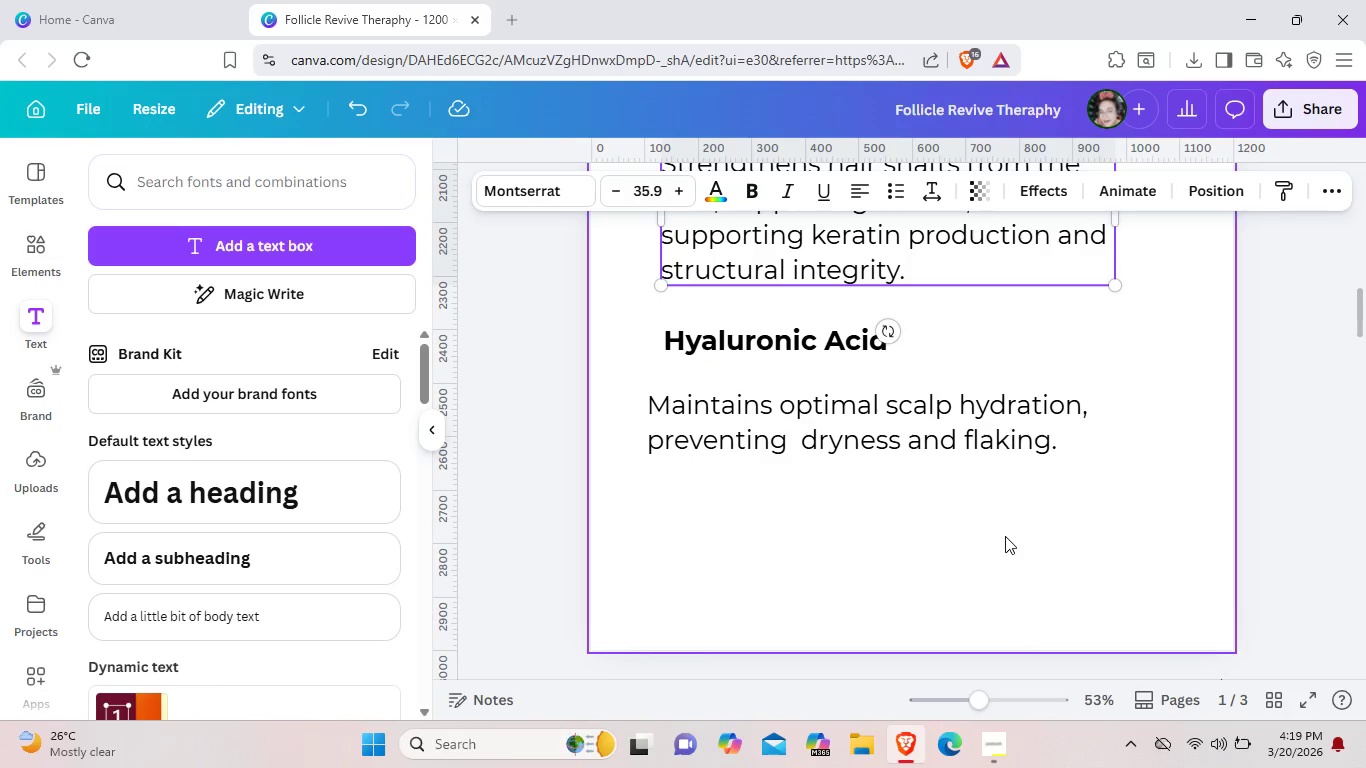 
scroll: coordinate [1005, 536], scroll_direction: up, amount: 1.0
 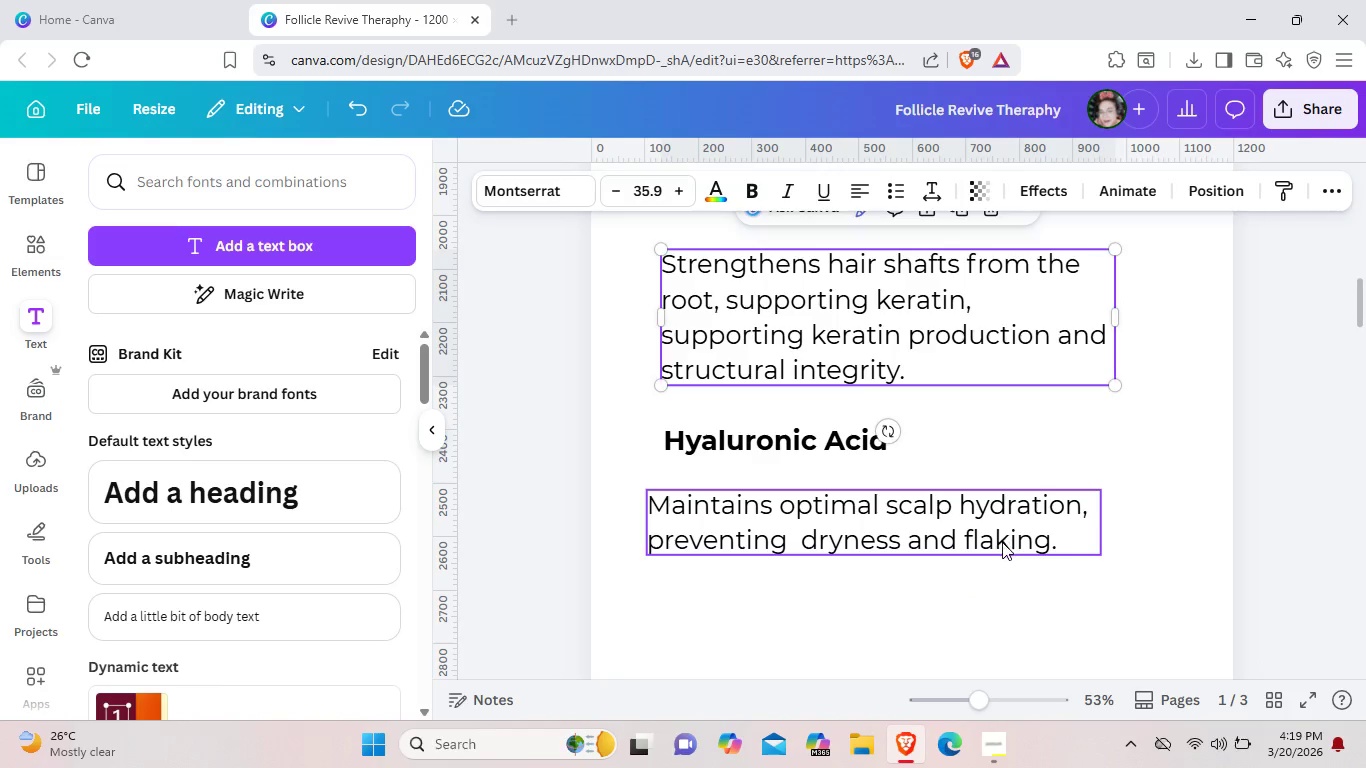 
left_click_drag(start_coordinate=[1002, 542], to_coordinate=[1010, 544])
 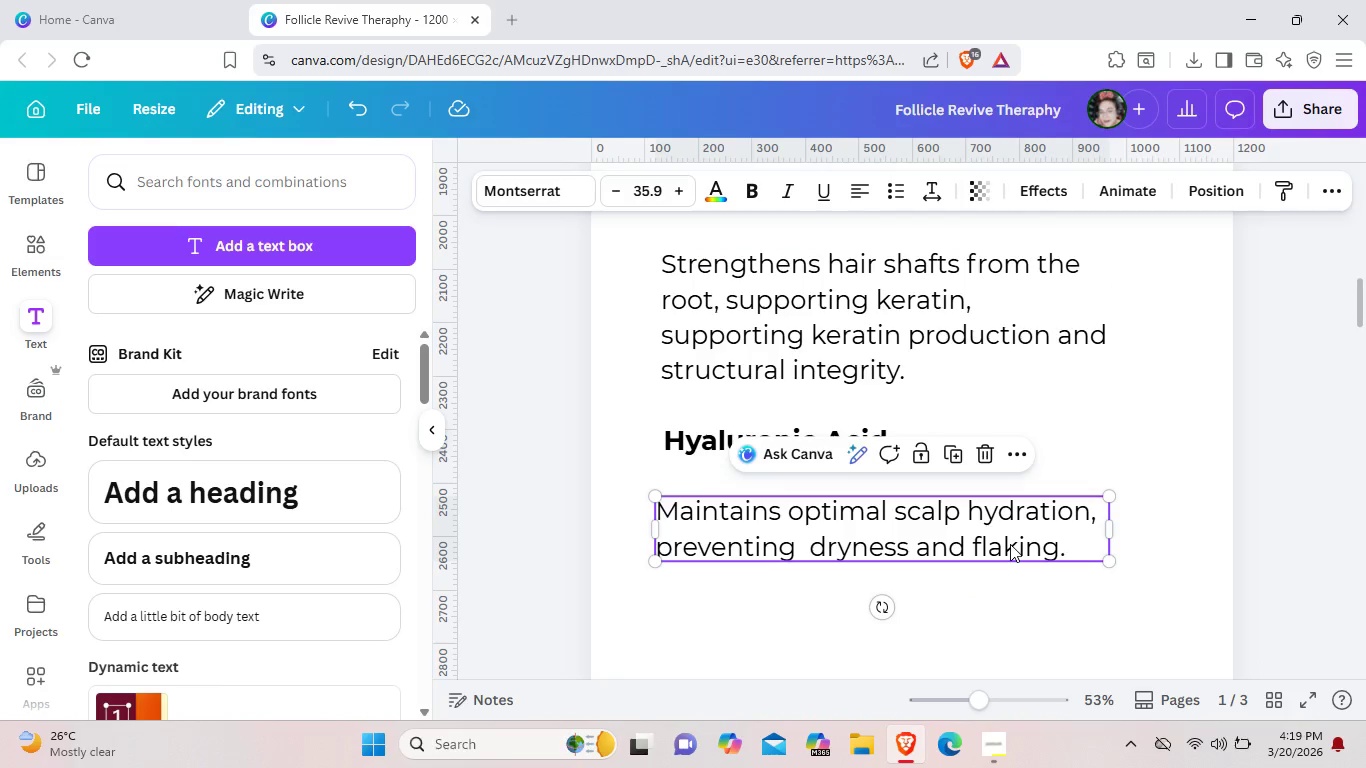 
scroll: coordinate [1010, 544], scroll_direction: up, amount: 7.0
 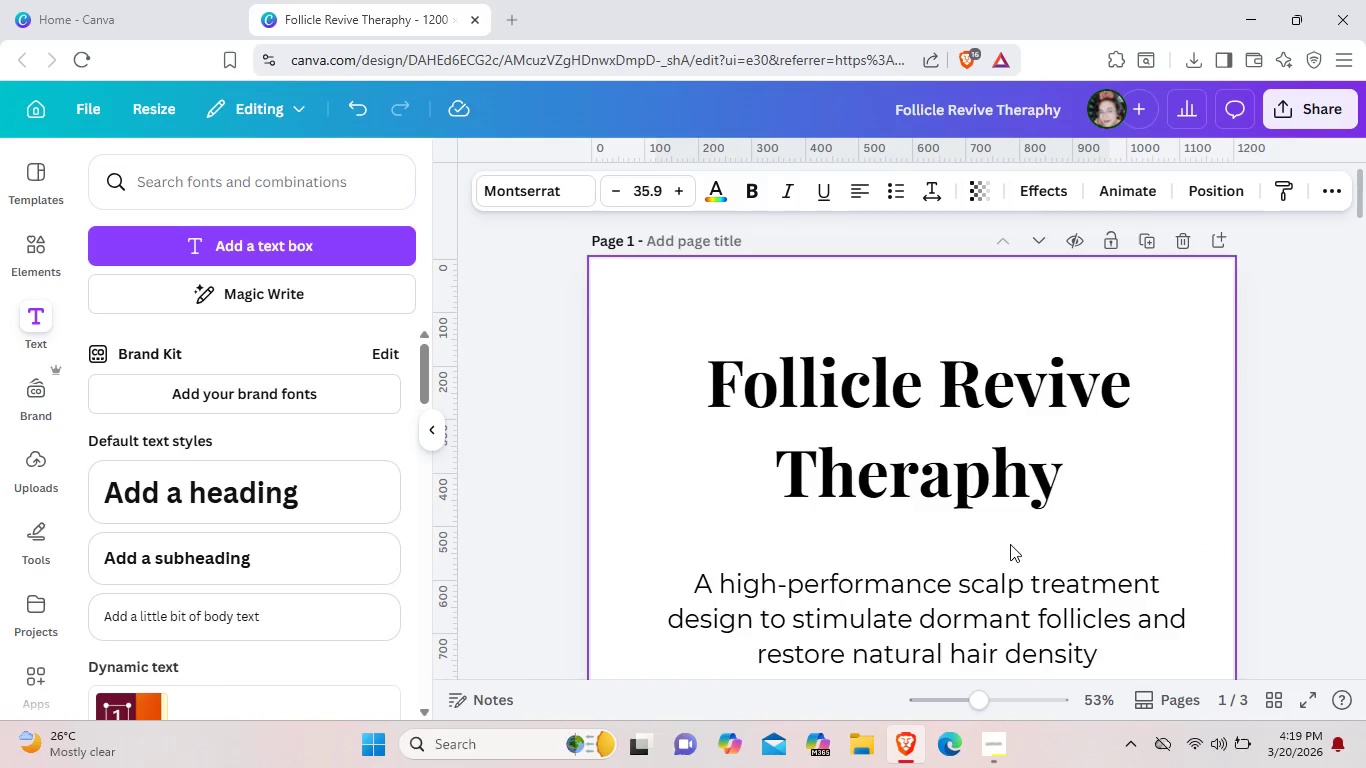 
scroll: coordinate [1010, 544], scroll_direction: down, amount: 5.0
 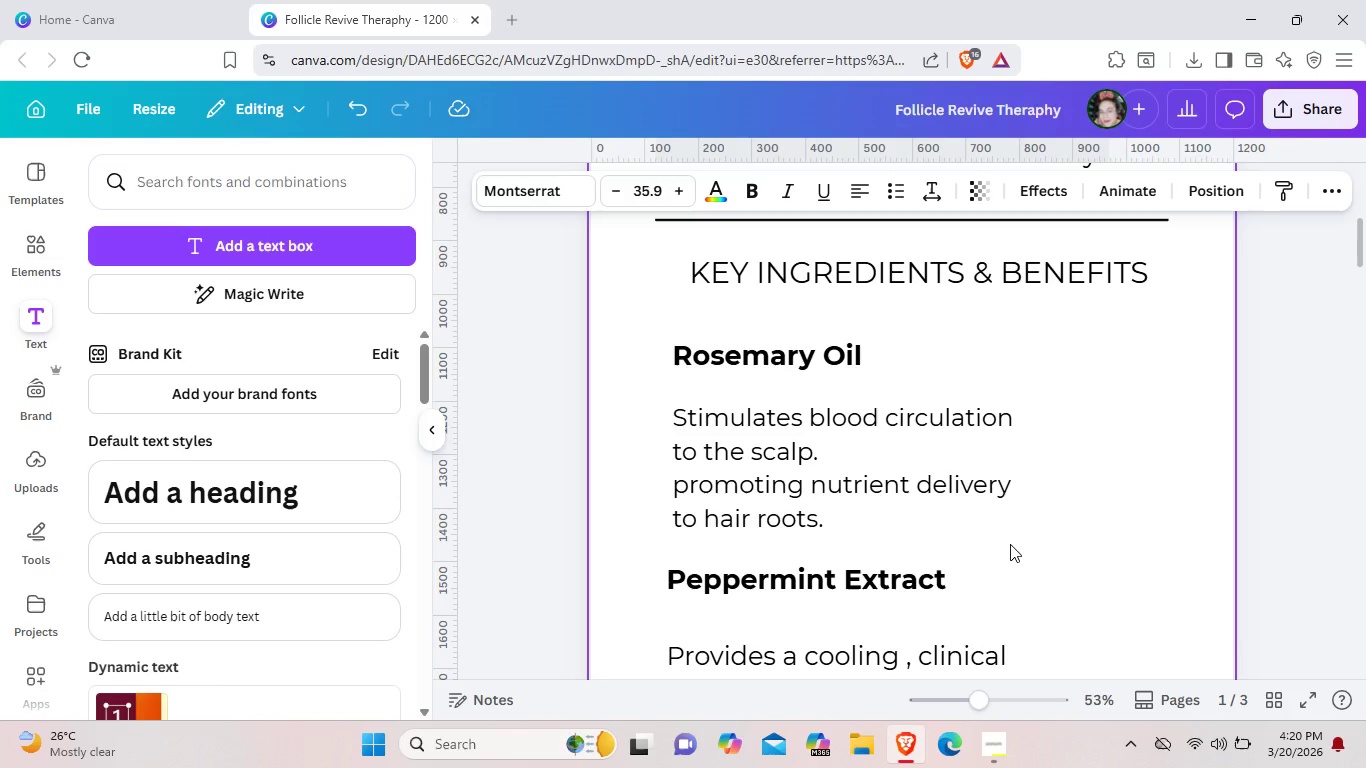 
wait(41.47)
 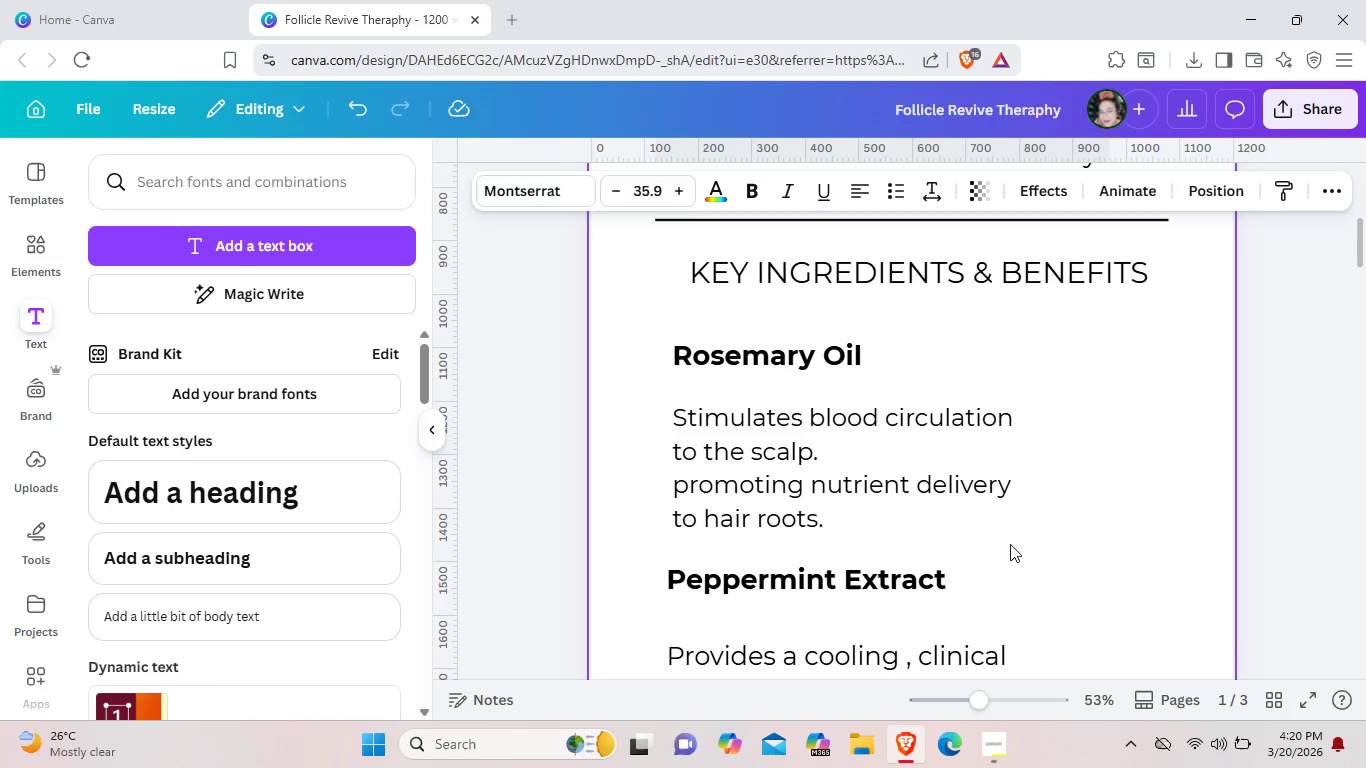 
scroll: coordinate [1010, 544], scroll_direction: down, amount: 10.0
 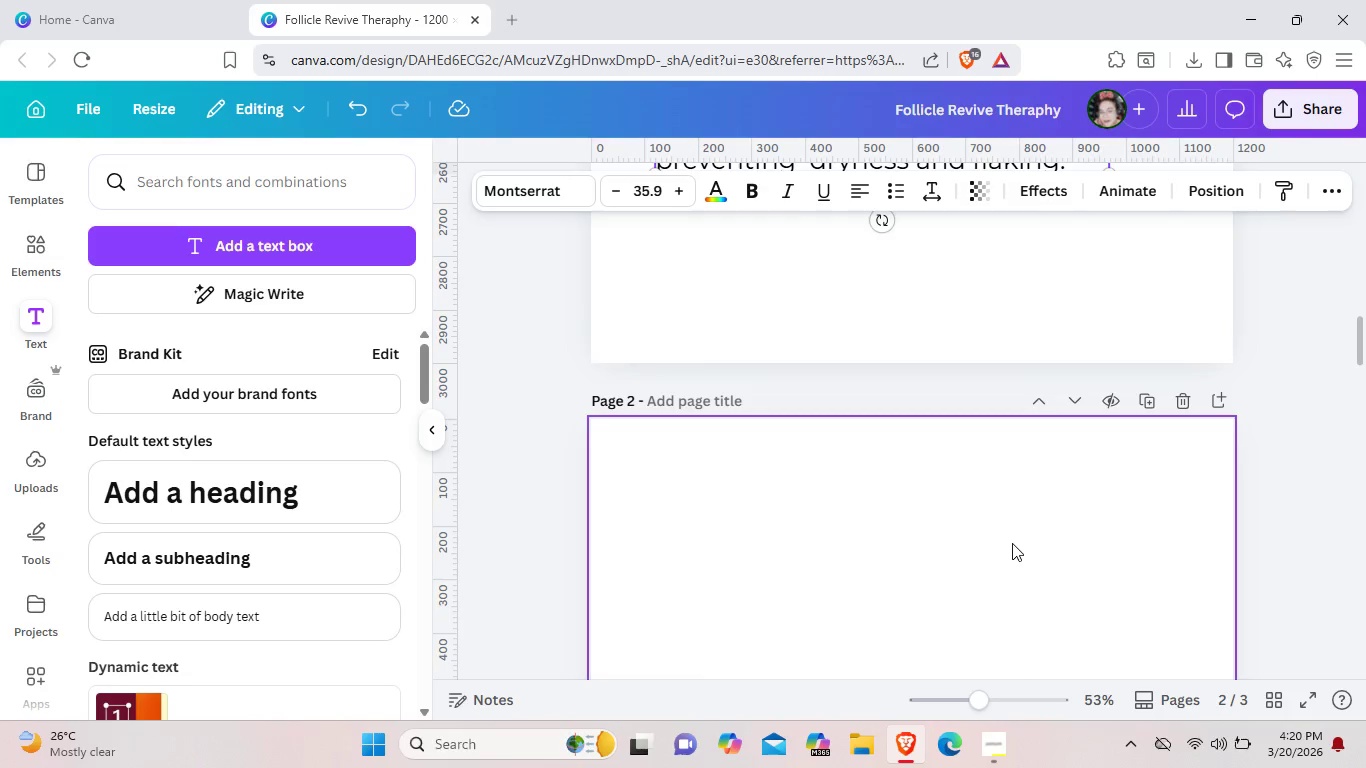 
left_click([1012, 543])
 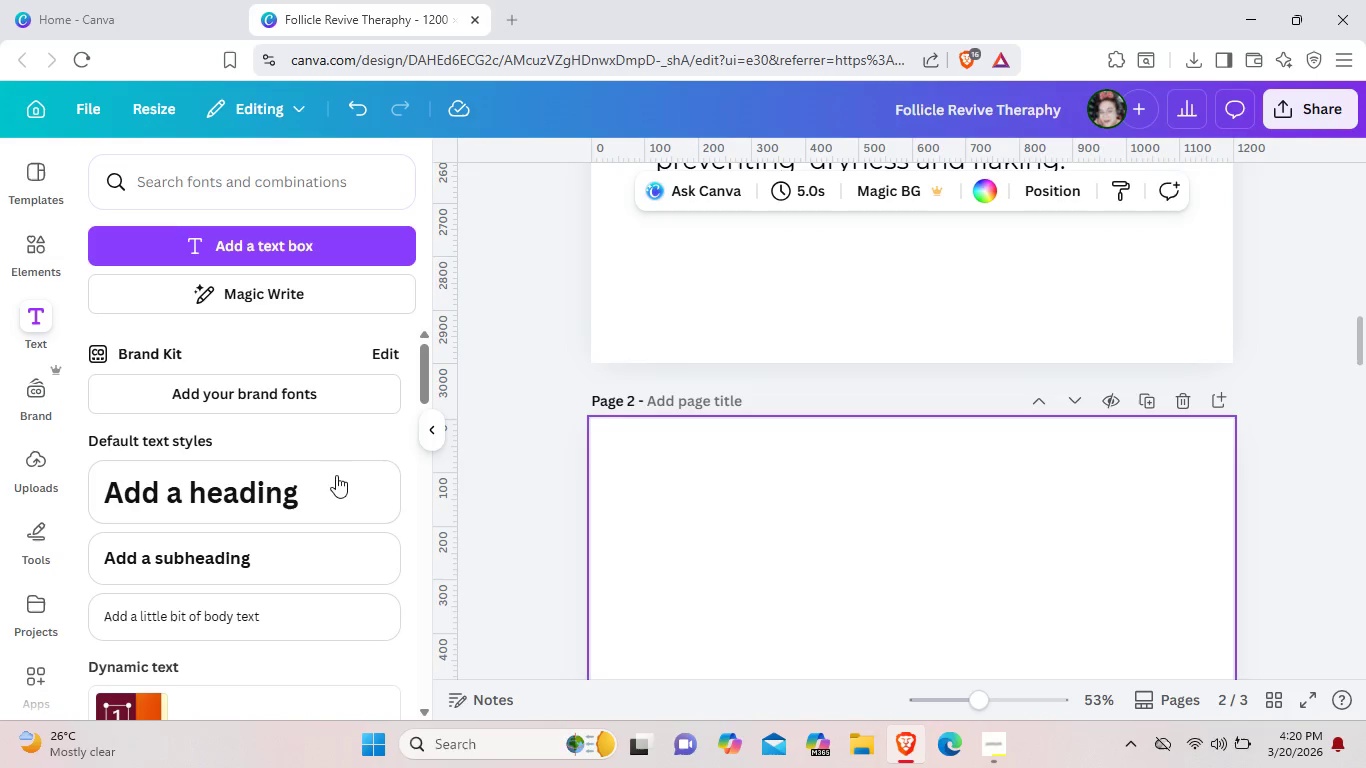 
left_click([334, 486])
 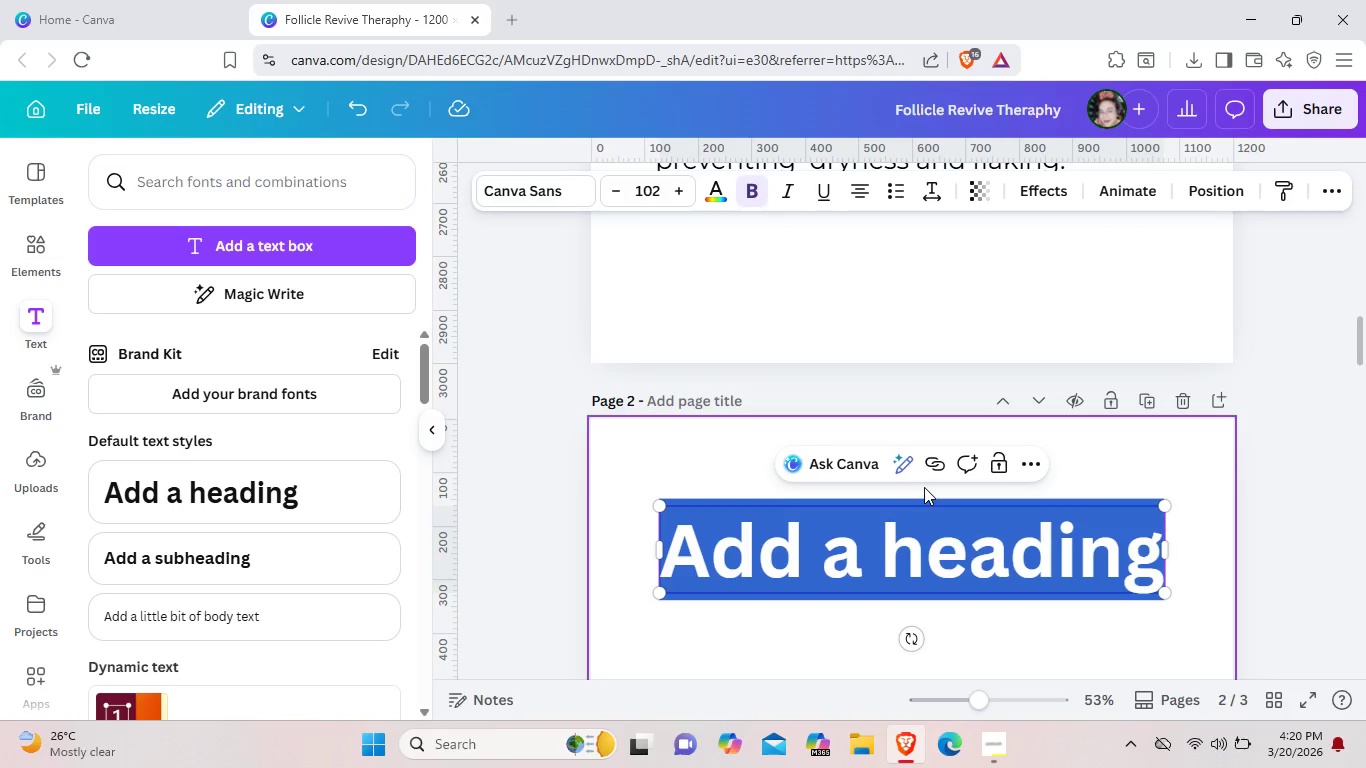 
key(Backspace)
type(Applli)
key(Backspace)
key(Backspace)
type(ica)
key(Backspace)
key(Backspace)
key(Backspace)
key(Backspace)
key(Backspace)
key(Backspace)
key(Backspace)
type(APPLICATION GUIDELINES)
 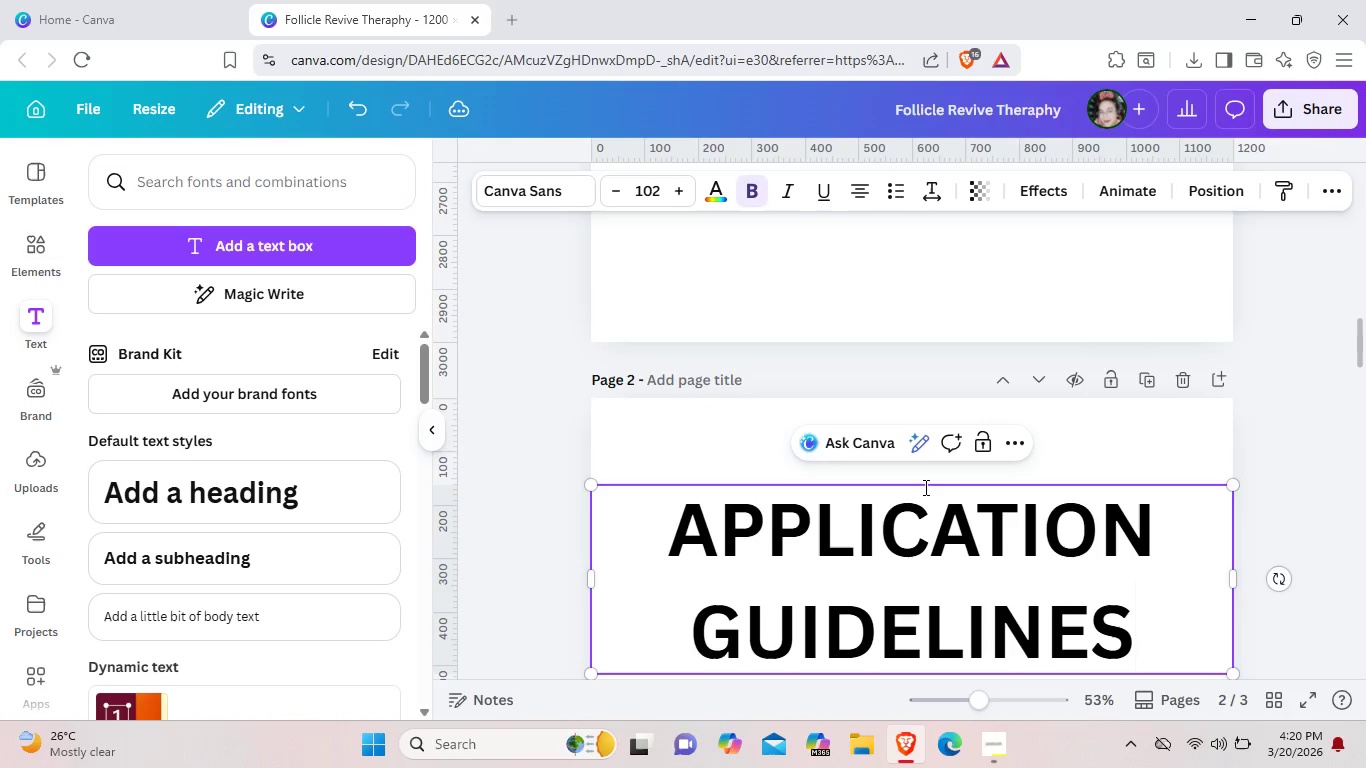 
wait(7.8)
 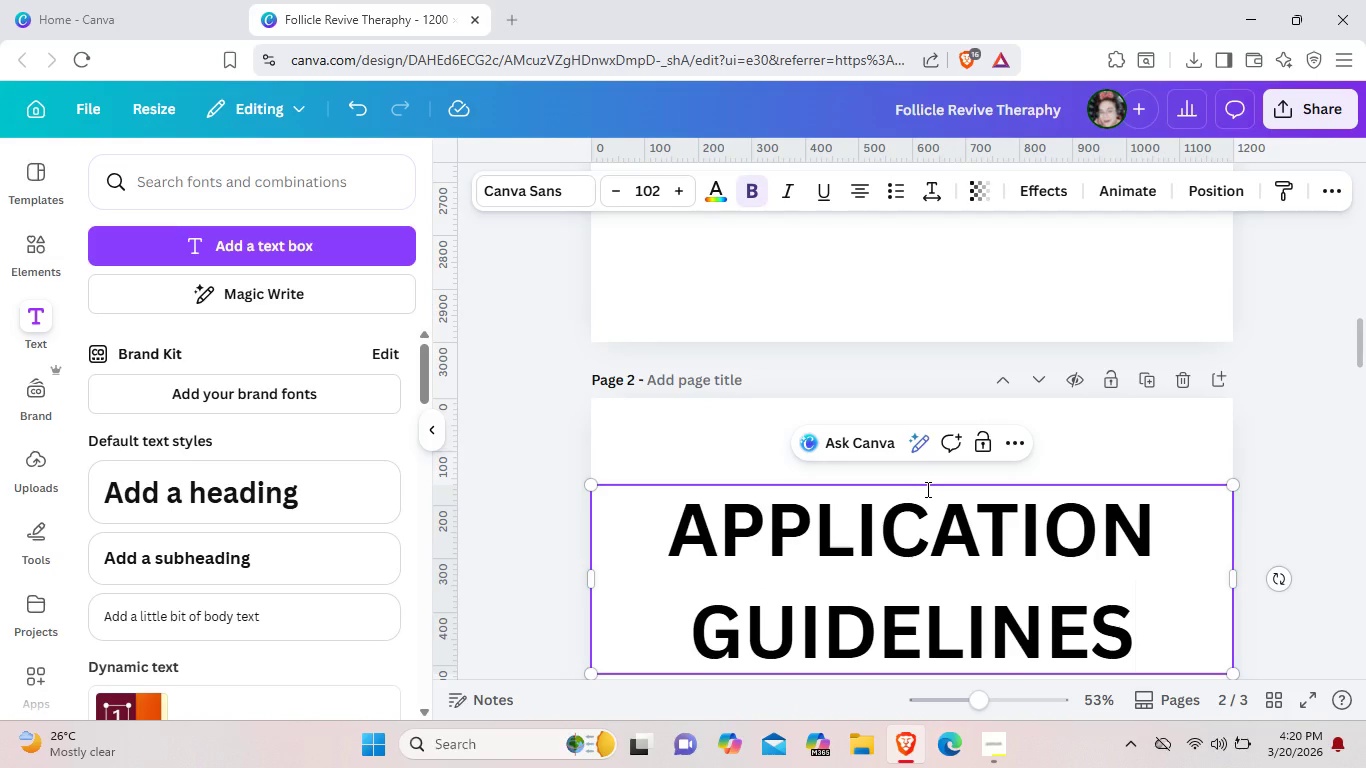 
double_click([611, 195])
 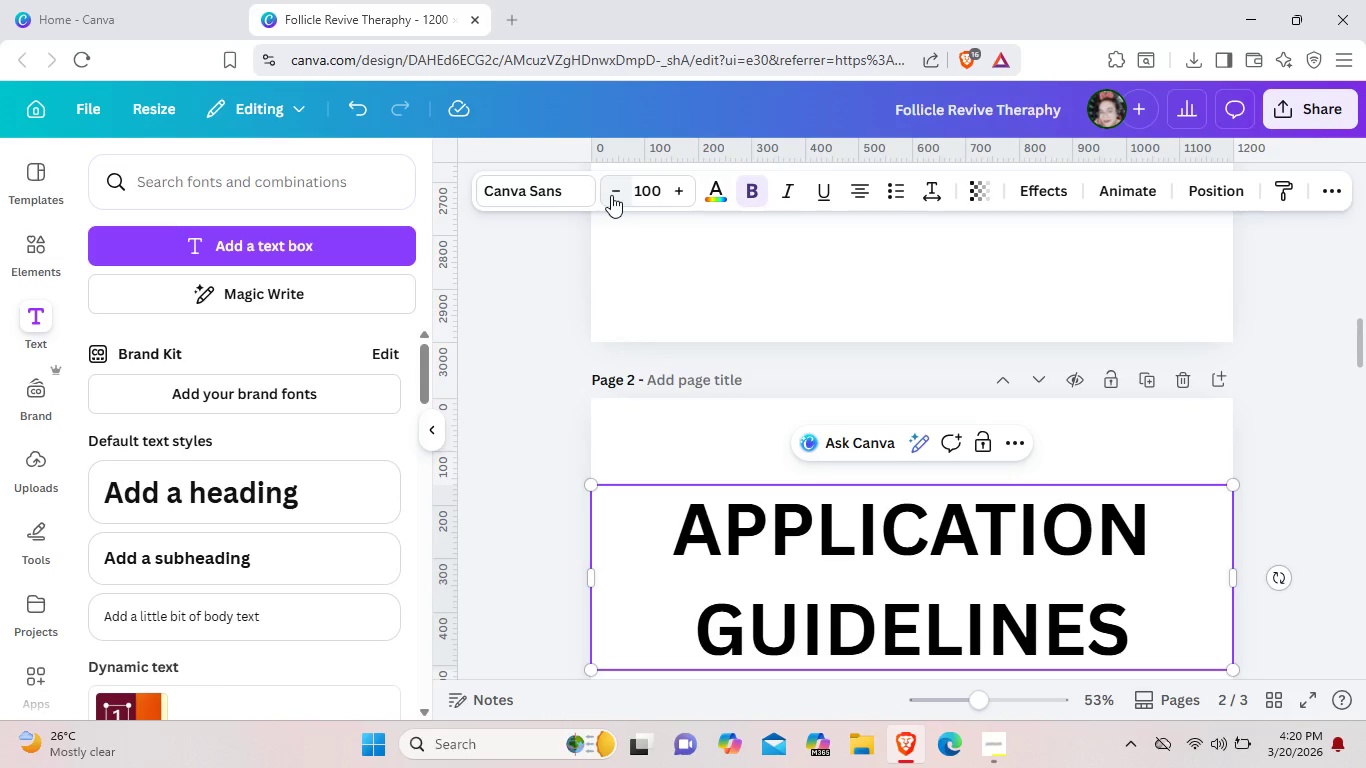 
double_click([611, 195])
 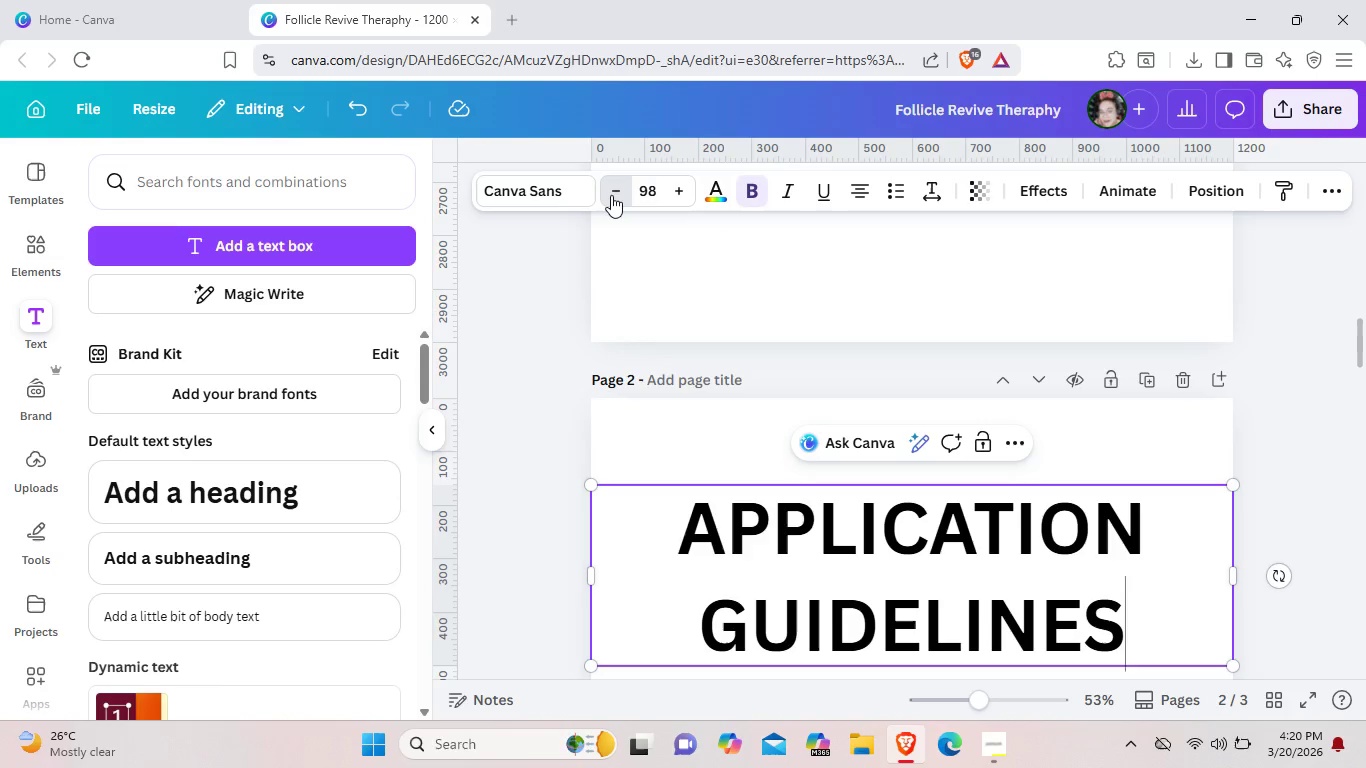 
triple_click([611, 195])
 